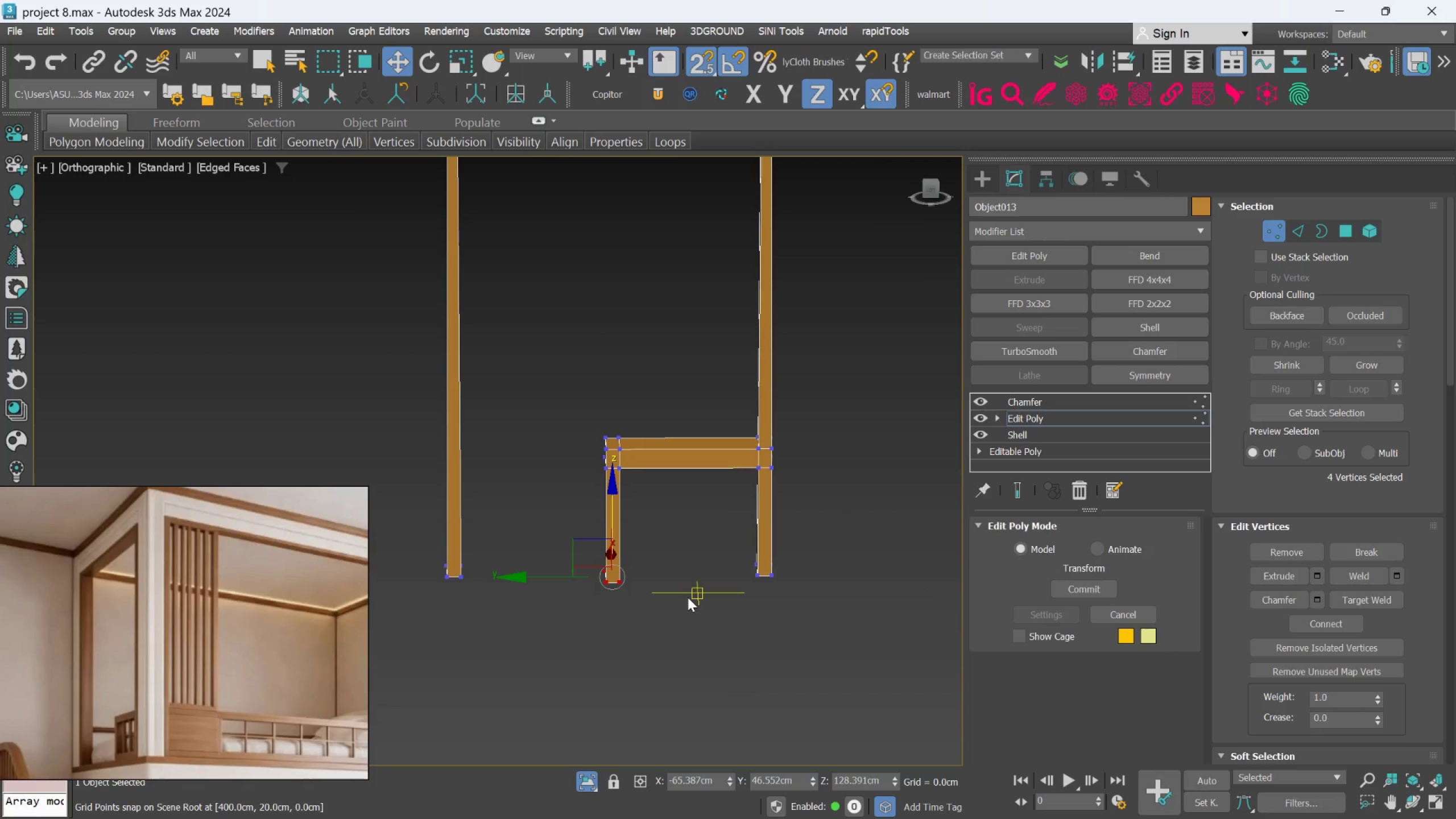 
hold_key(key=AltLeft, duration=0.61)
 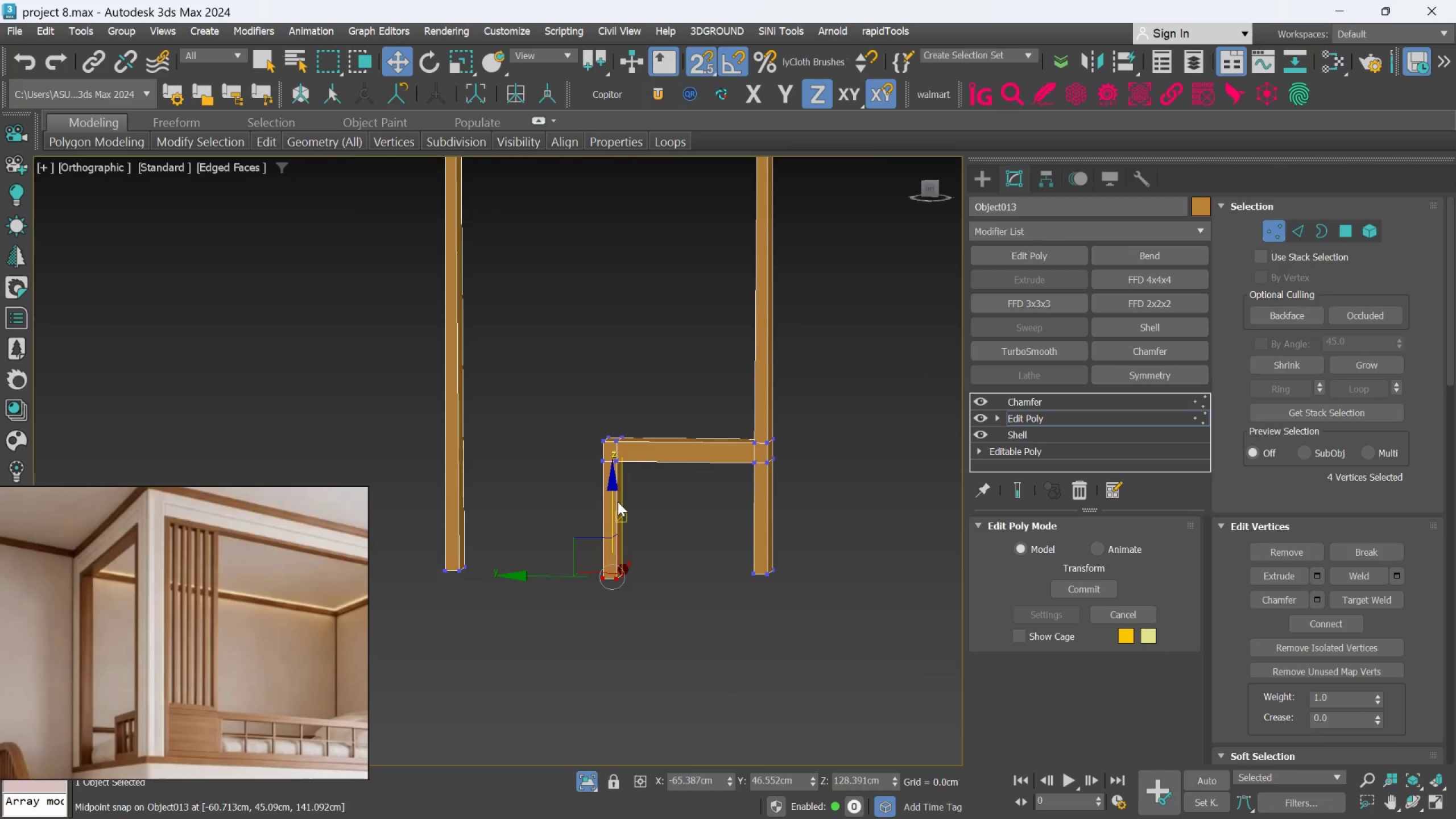 
left_click_drag(start_coordinate=[615, 502], to_coordinate=[762, 583])
 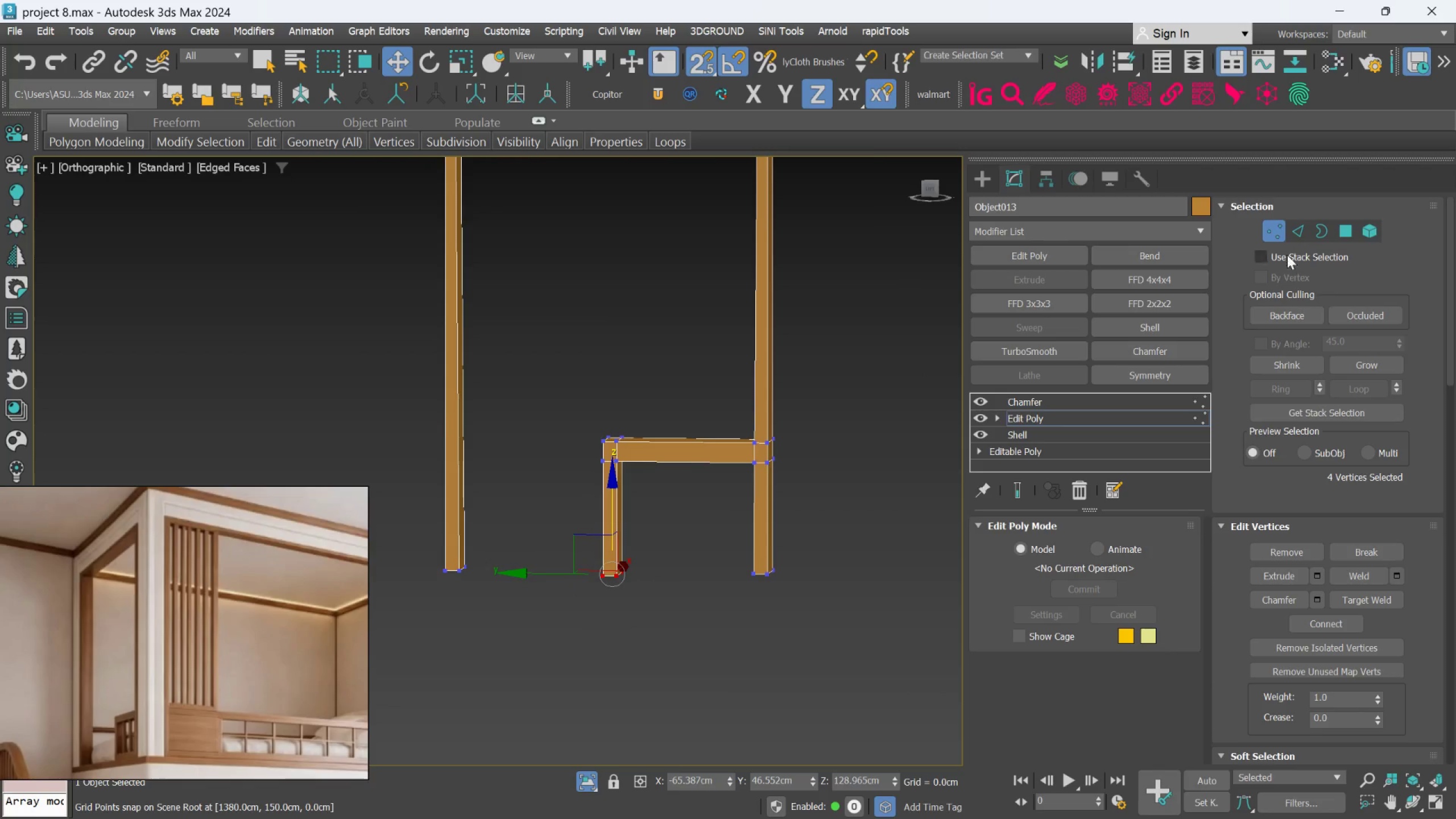 
left_click([1283, 235])
 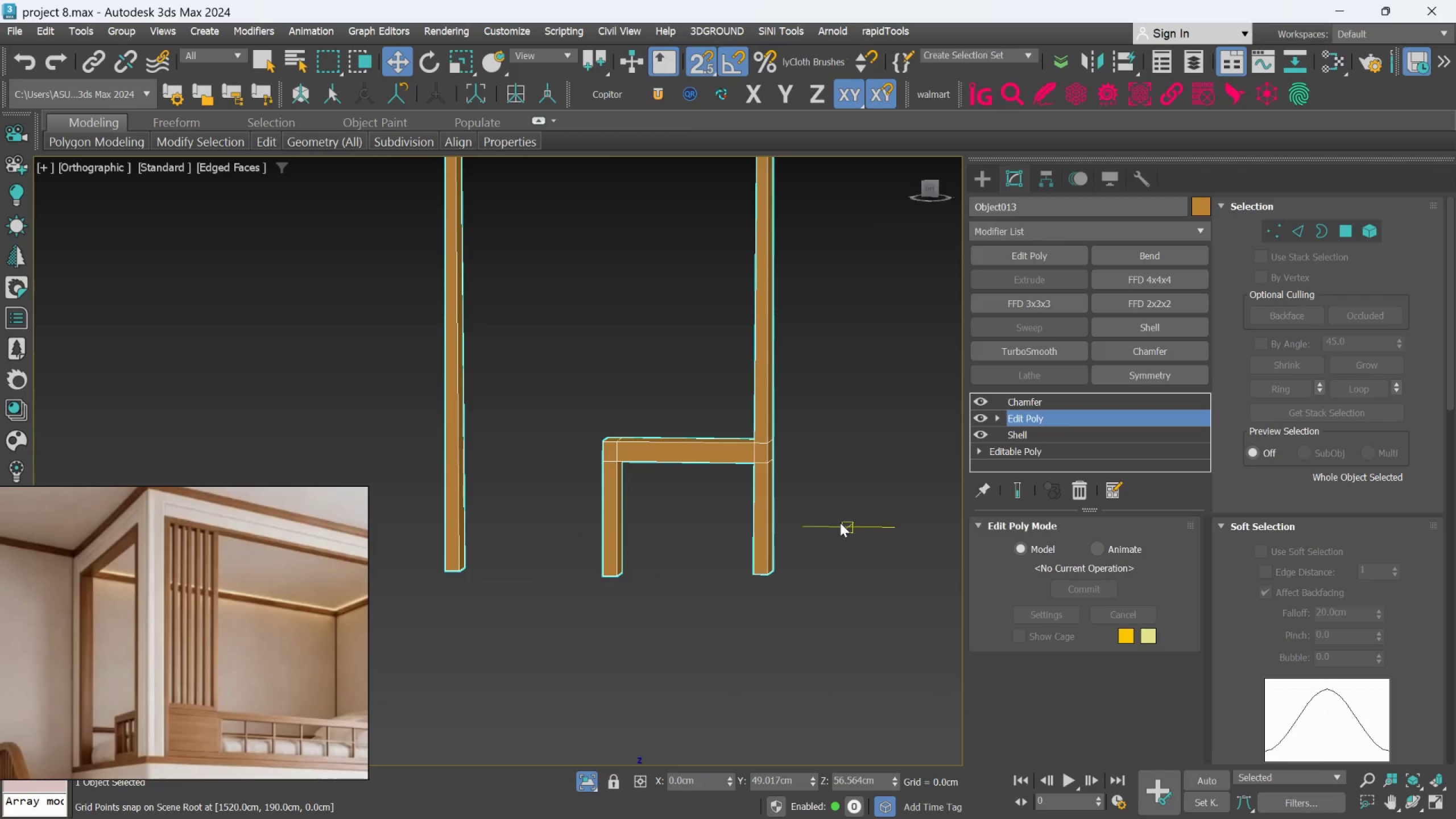 
scroll: coordinate [840, 523], scroll_direction: up, amount: 2.0
 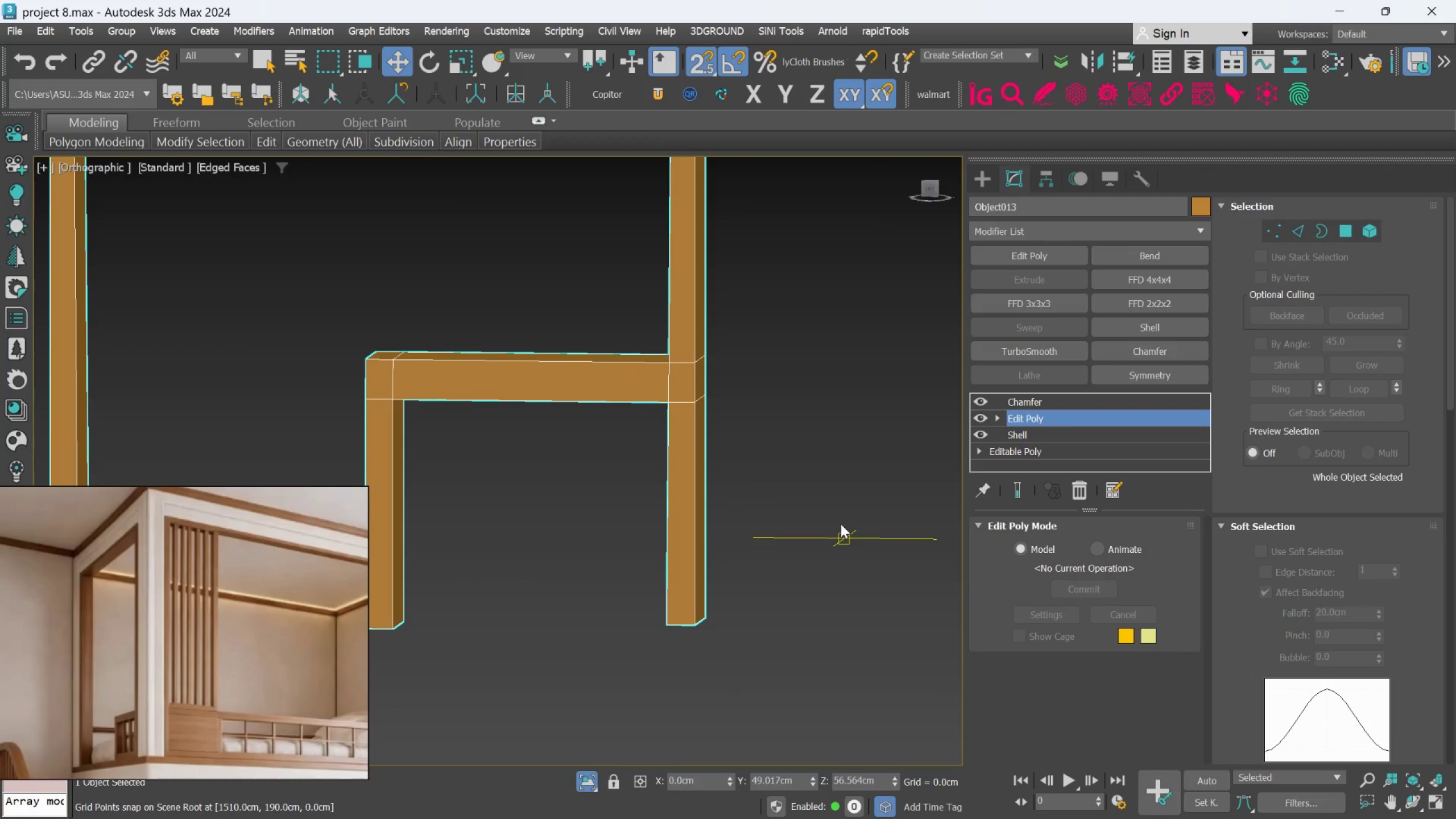 
key(S)
 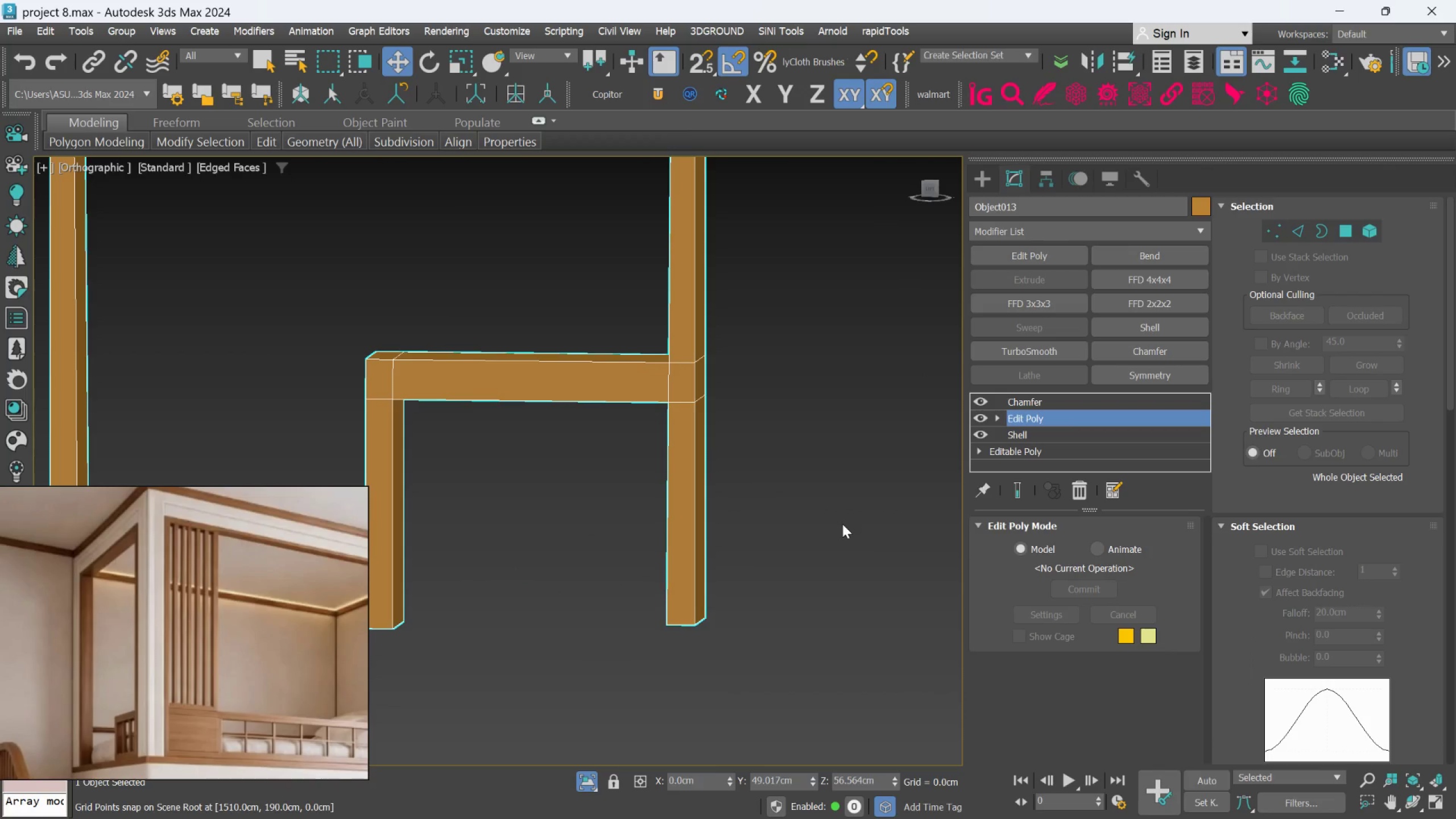 
scroll: coordinate [793, 615], scroll_direction: down, amount: 5.0
 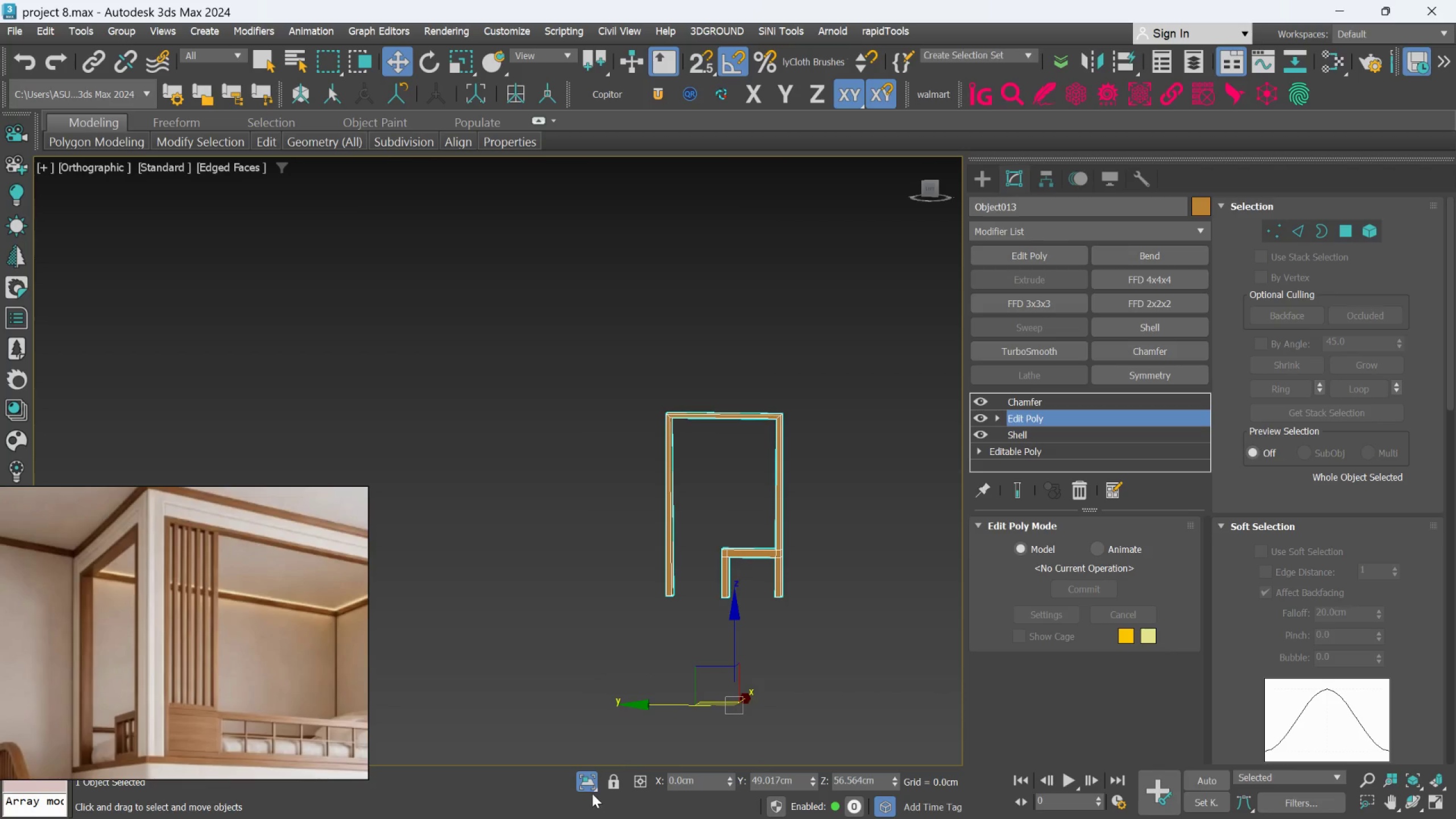 
left_click([592, 791])
 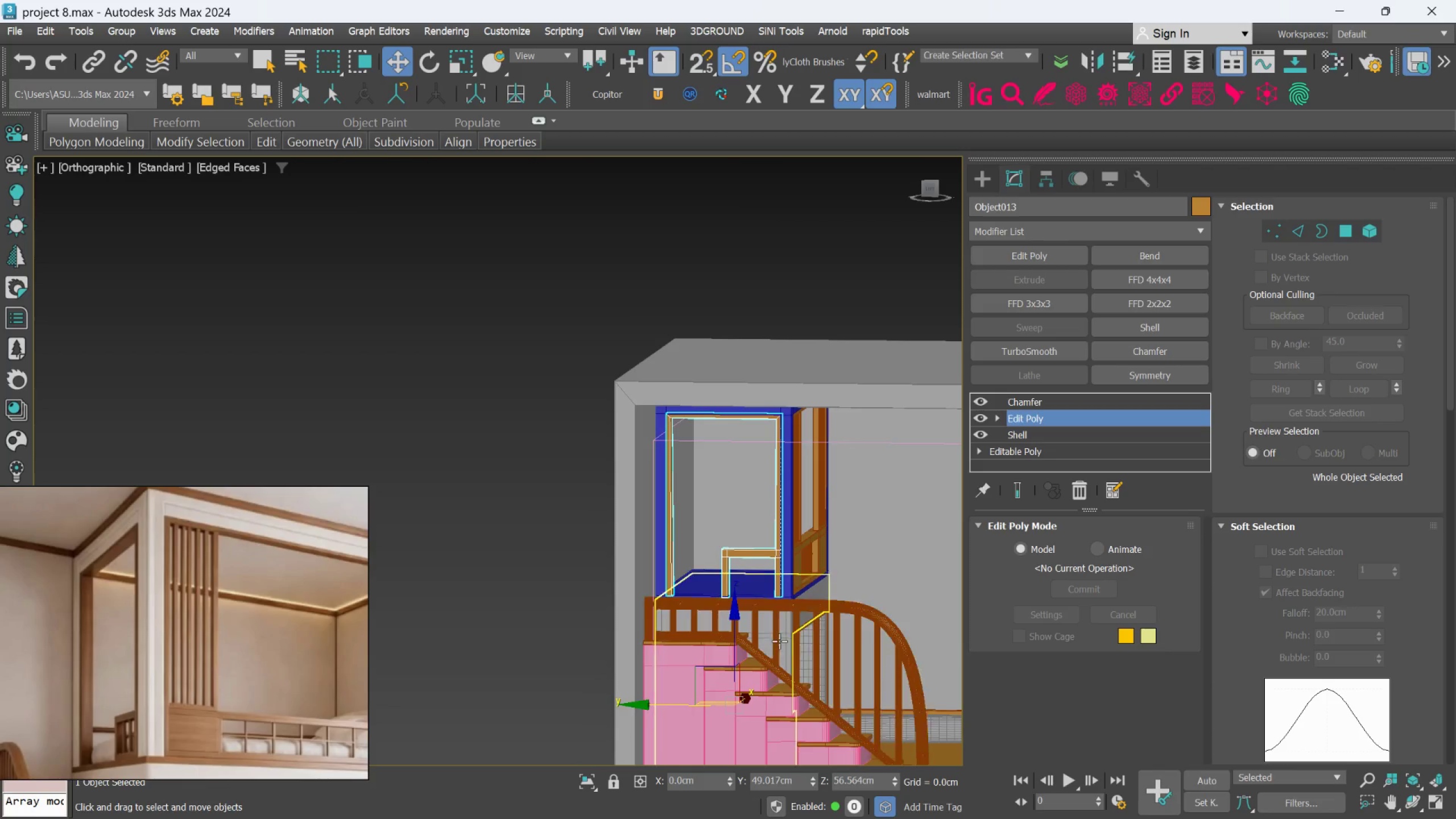 
hold_key(key=AltLeft, duration=0.69)
 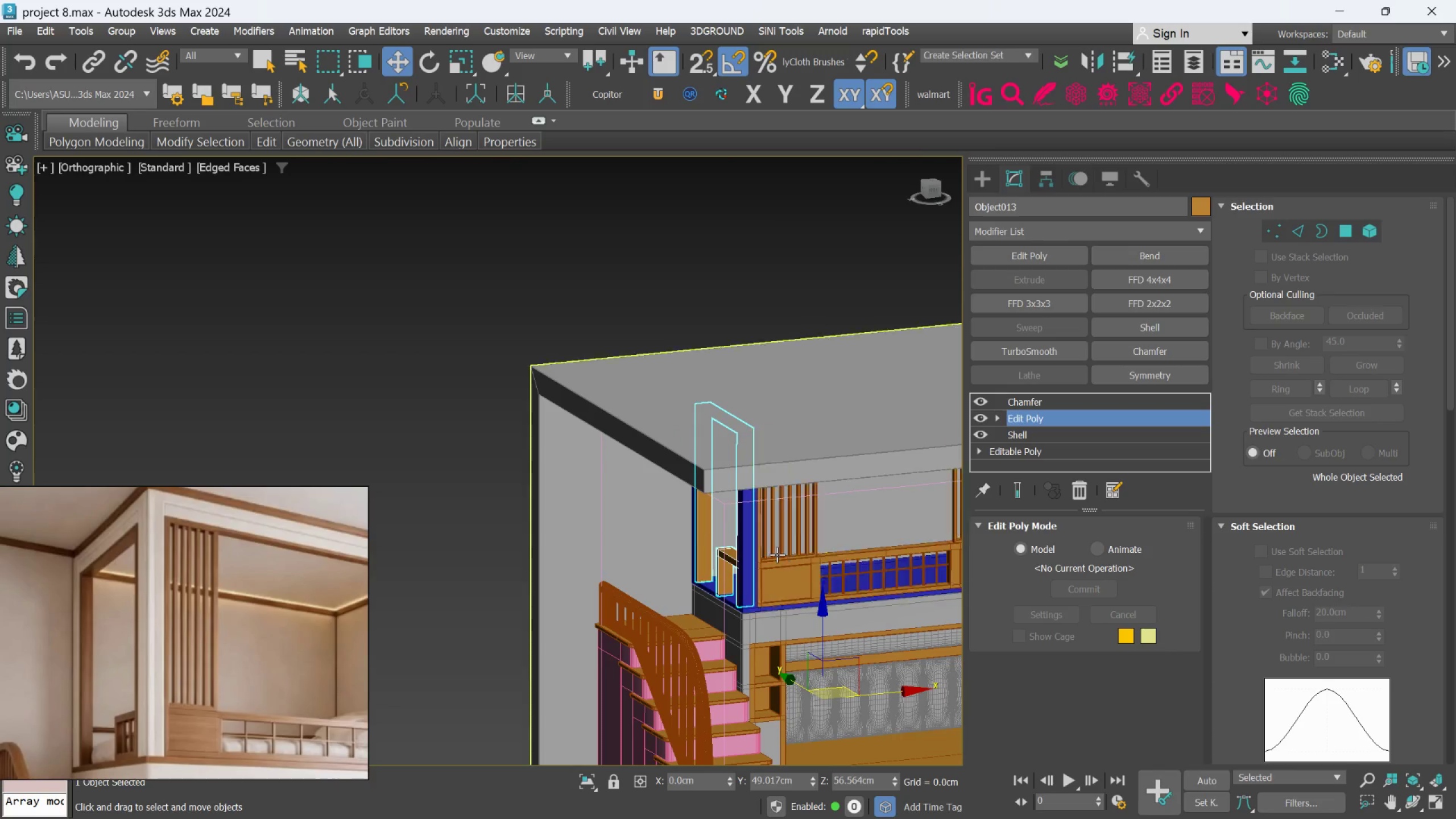 
scroll: coordinate [775, 552], scroll_direction: up, amount: 3.0
 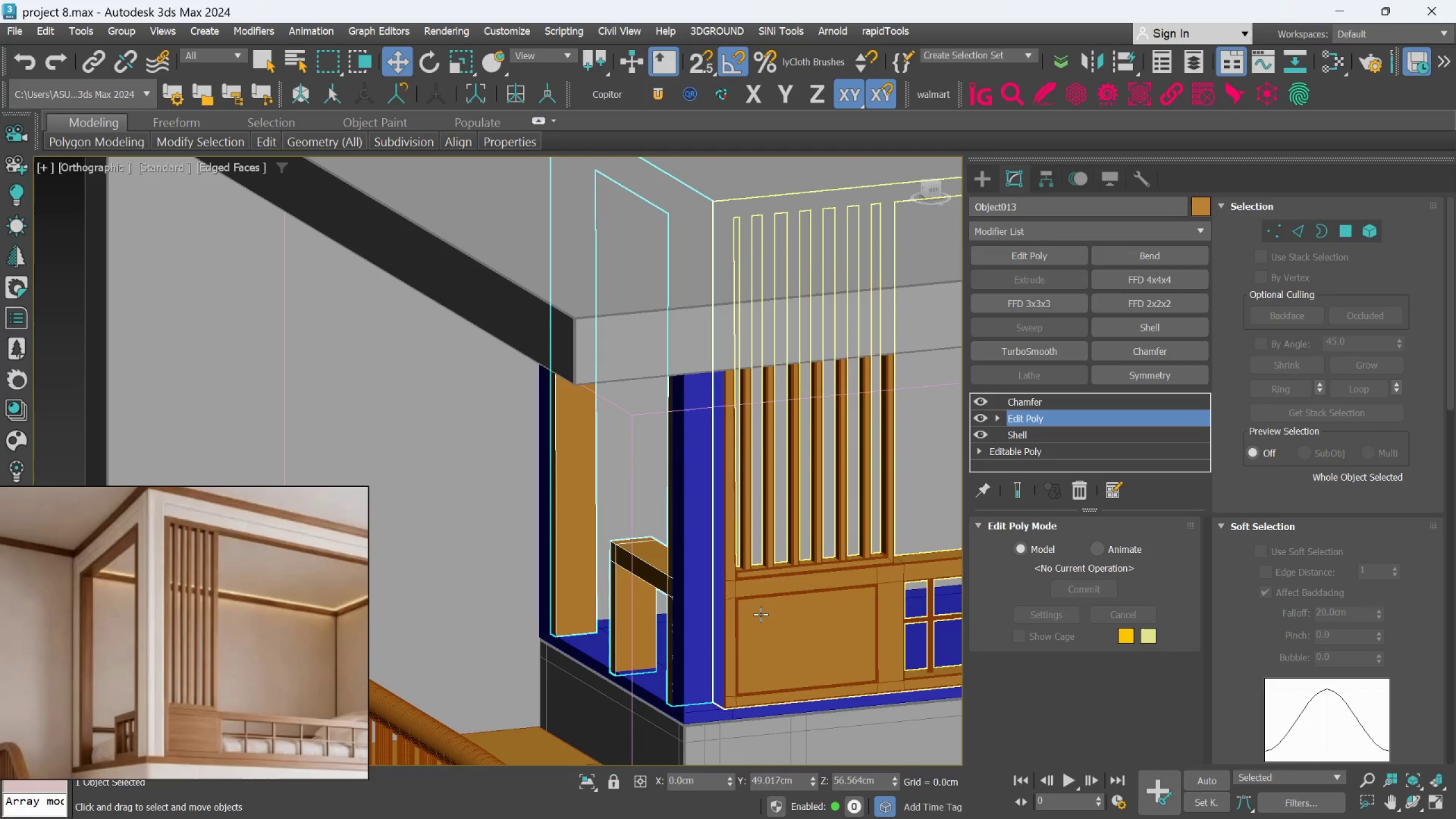 
hold_key(key=AltLeft, duration=1.47)
 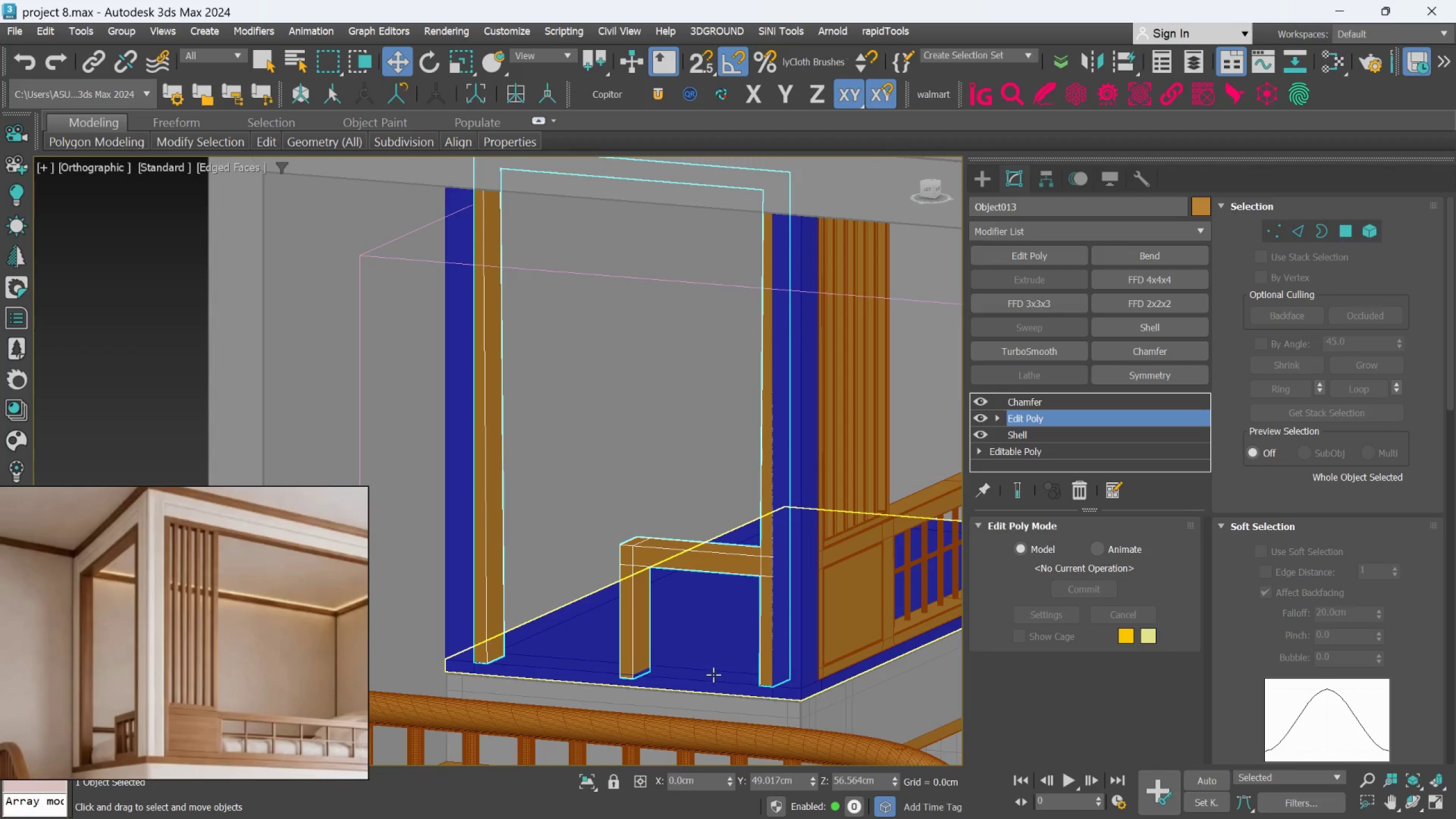 
scroll: coordinate [713, 675], scroll_direction: up, amount: 2.0
 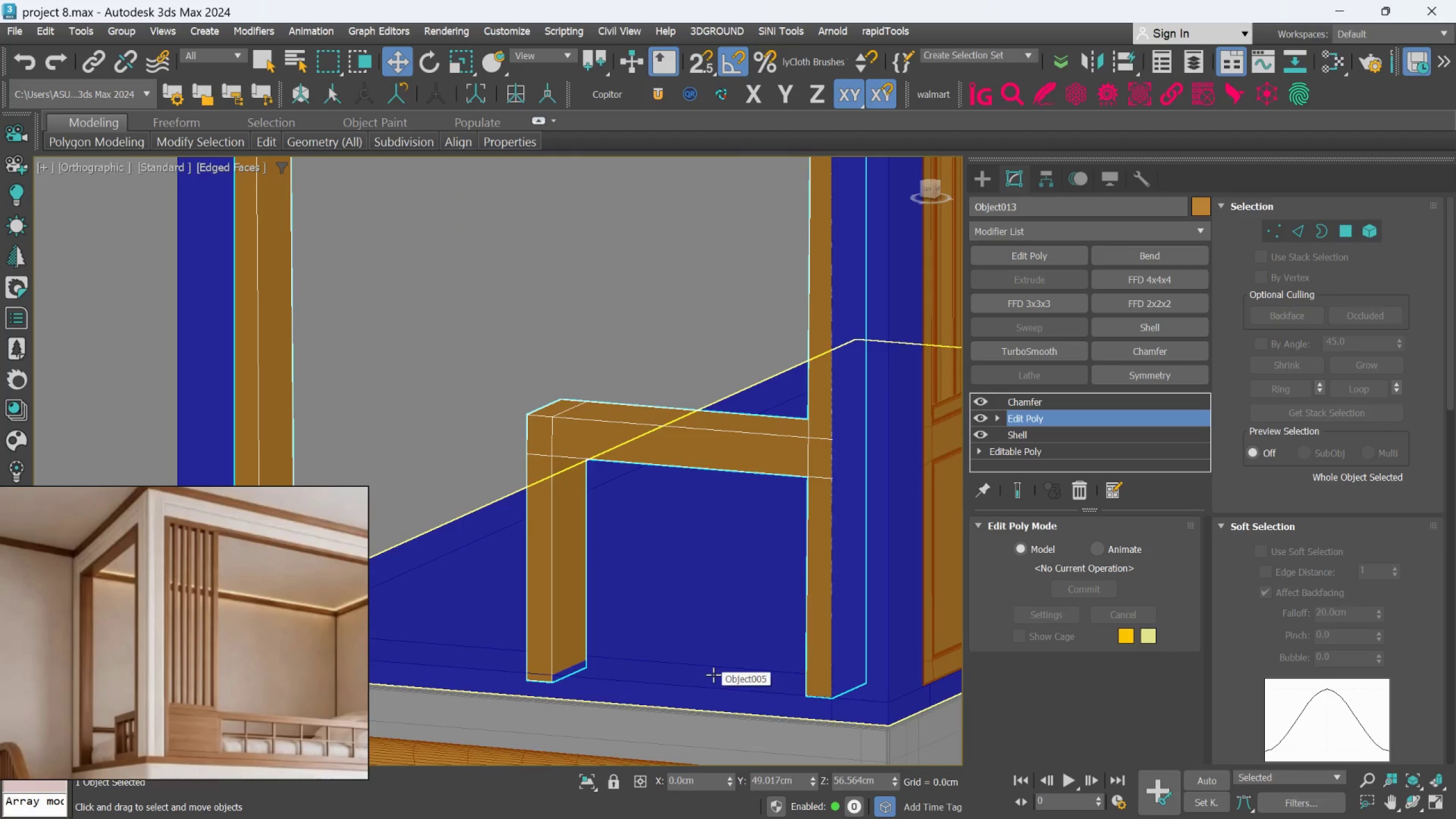 
hold_key(key=AltLeft, duration=1.81)
 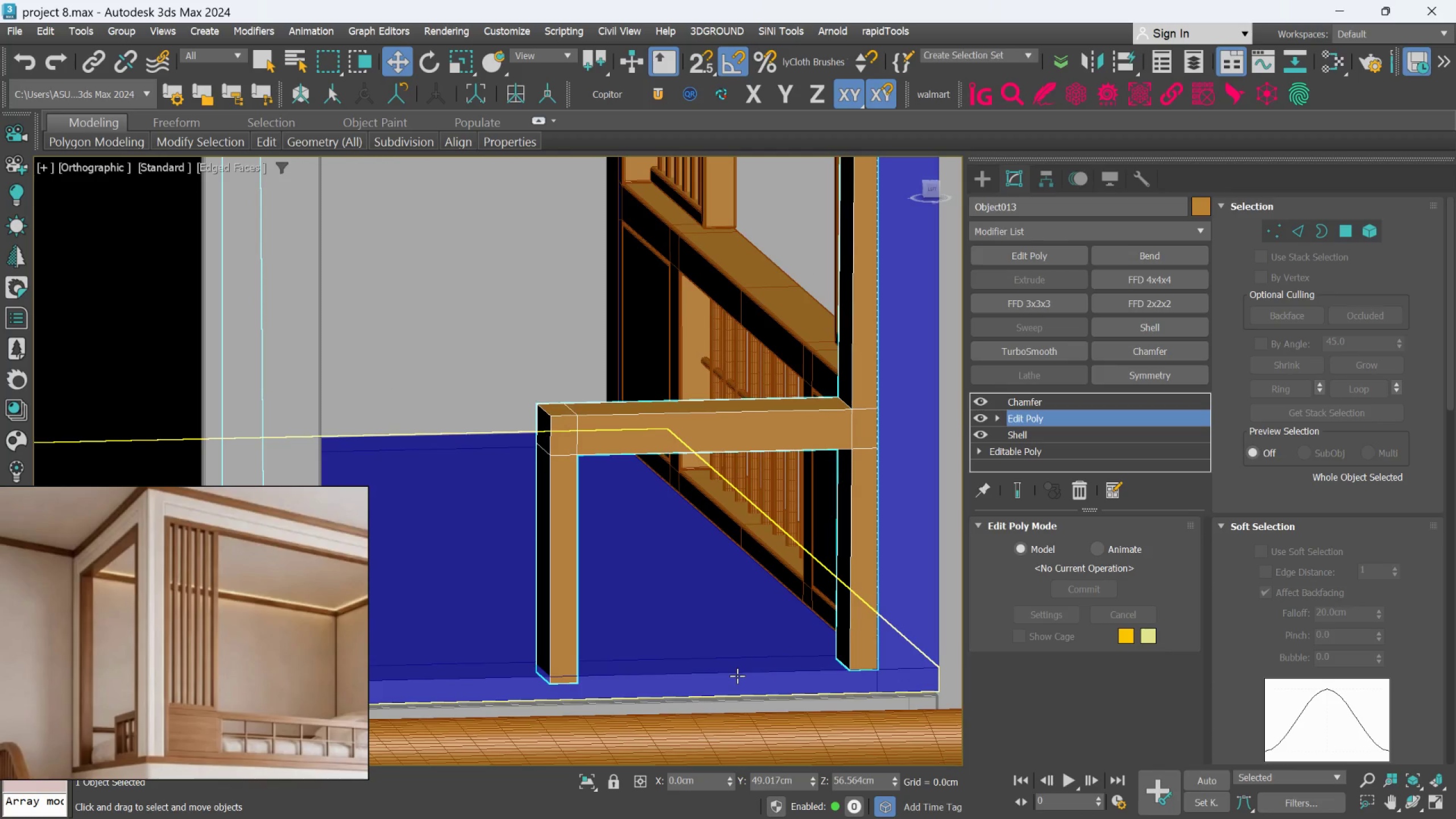 
hold_key(key=AltLeft, duration=2.75)
 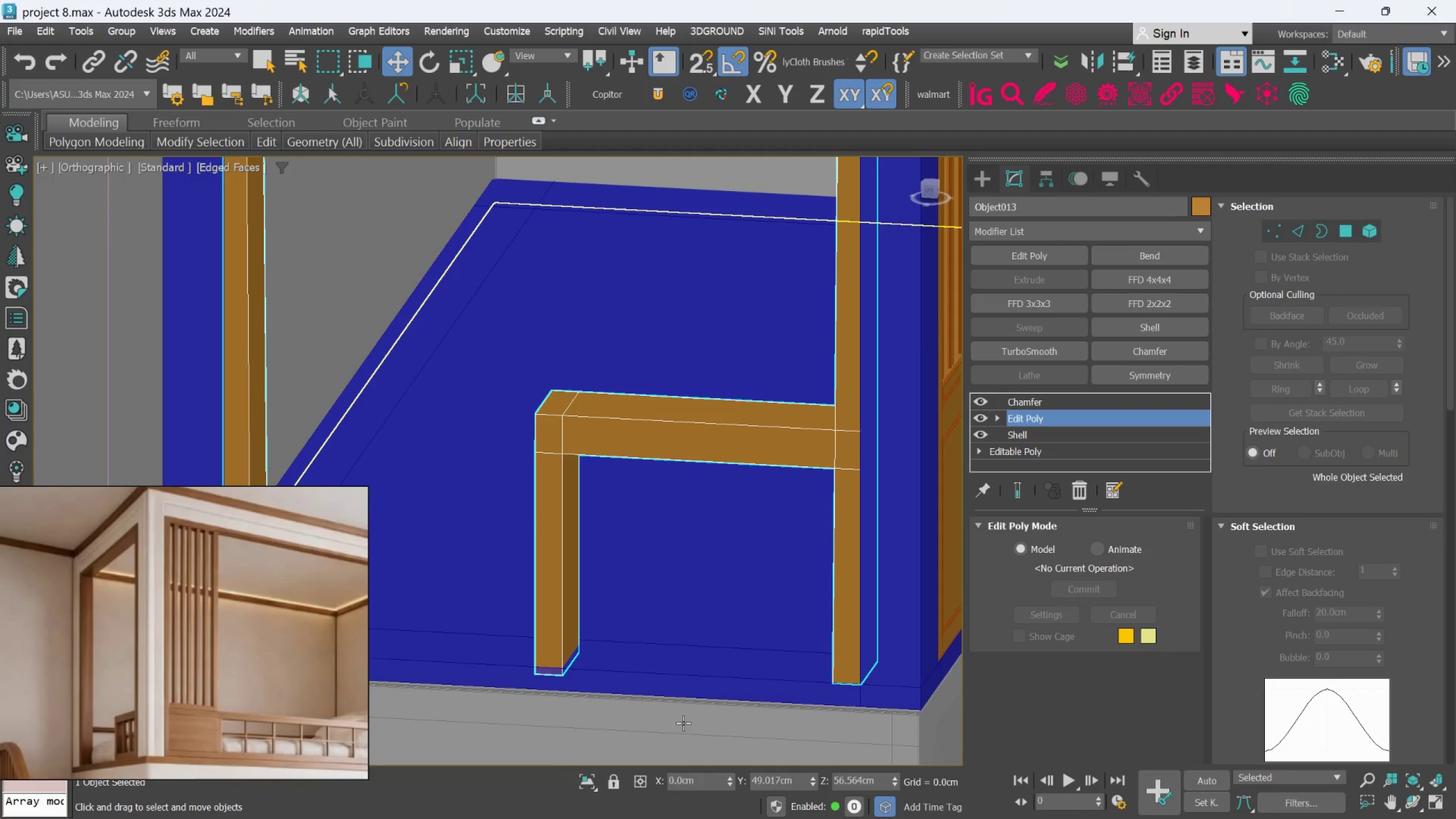 
key(L)
 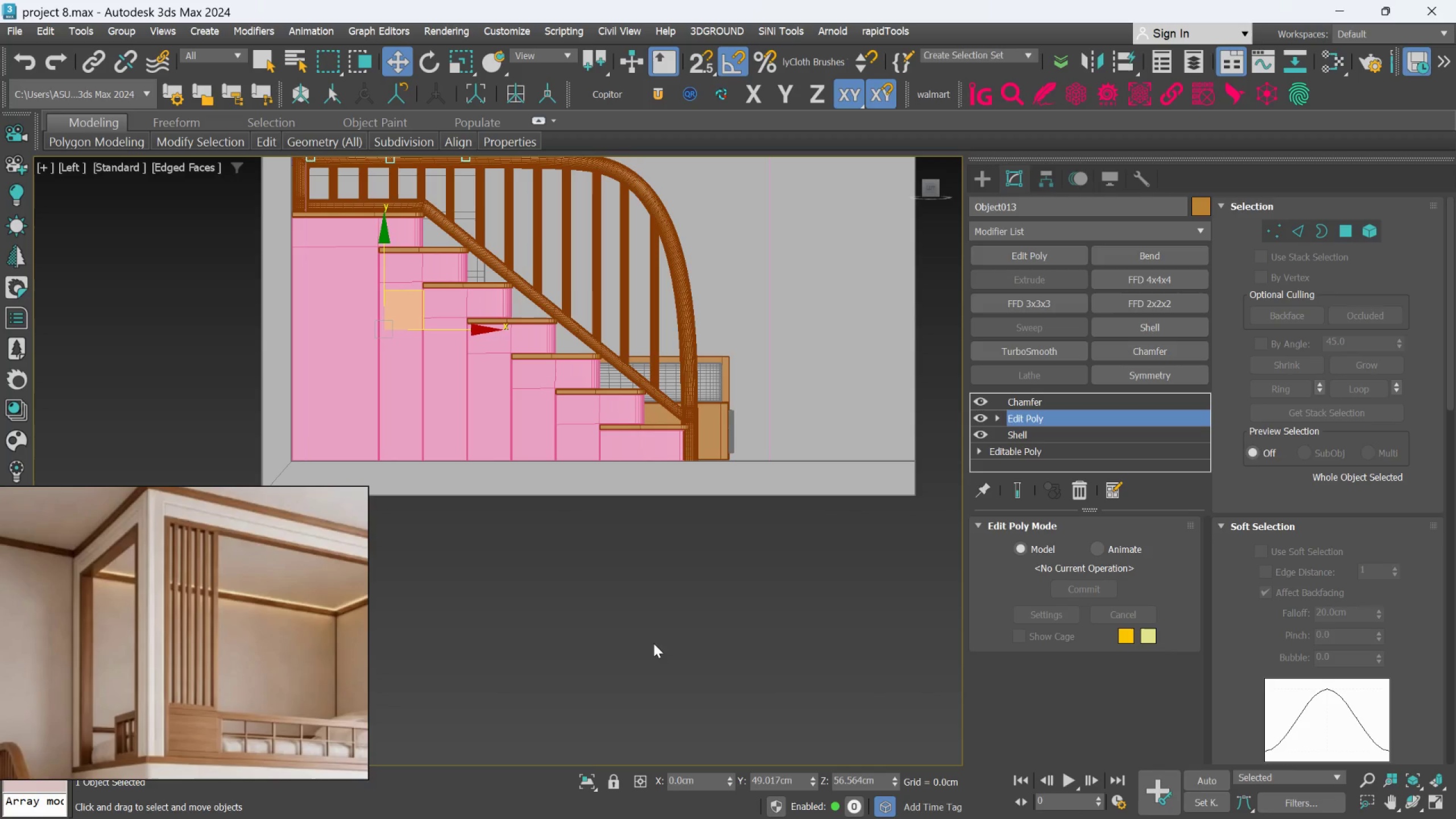 
scroll: coordinate [658, 631], scroll_direction: down, amount: 3.0
 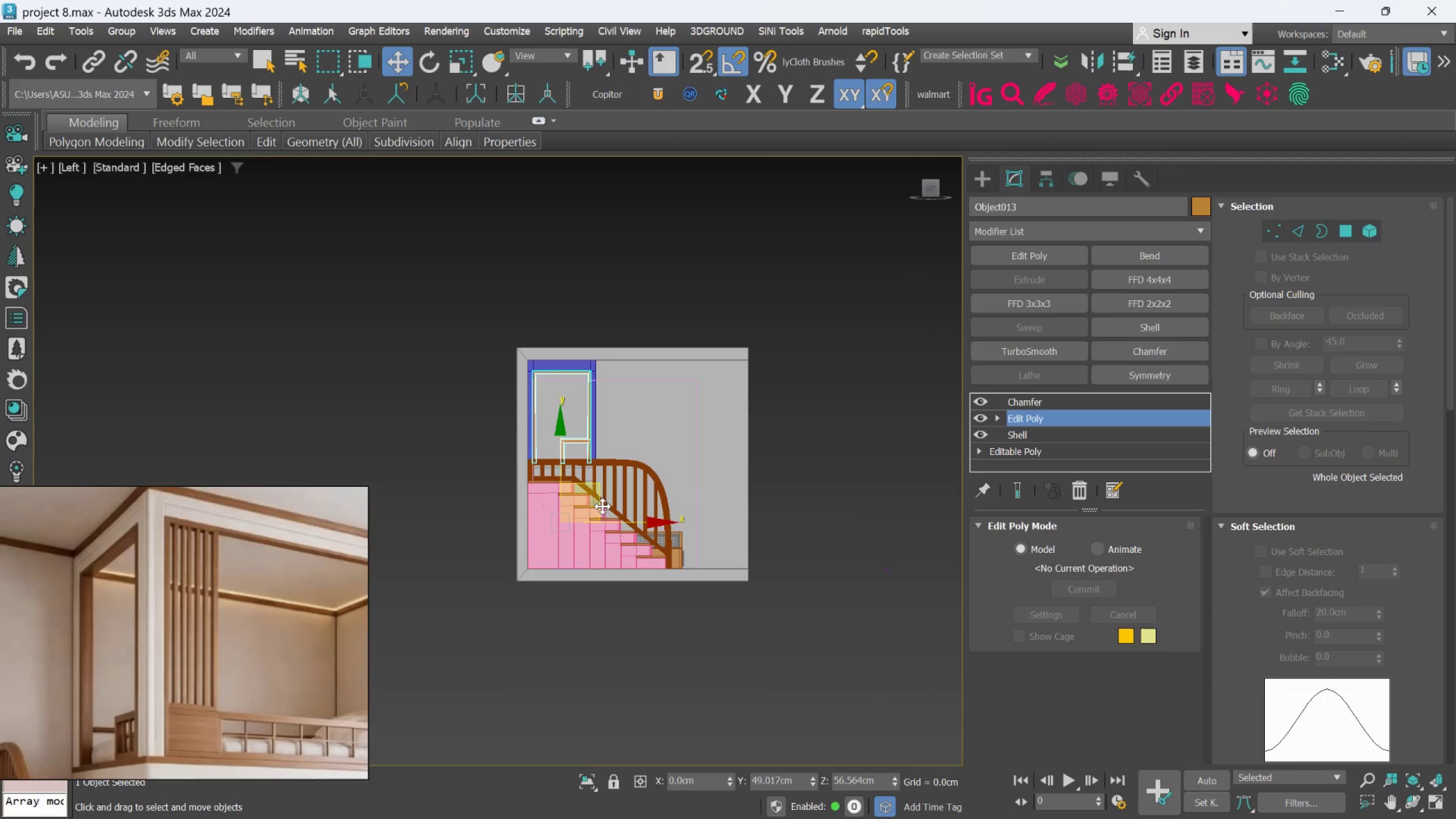 
scroll: coordinate [483, 457], scroll_direction: up, amount: 9.0
 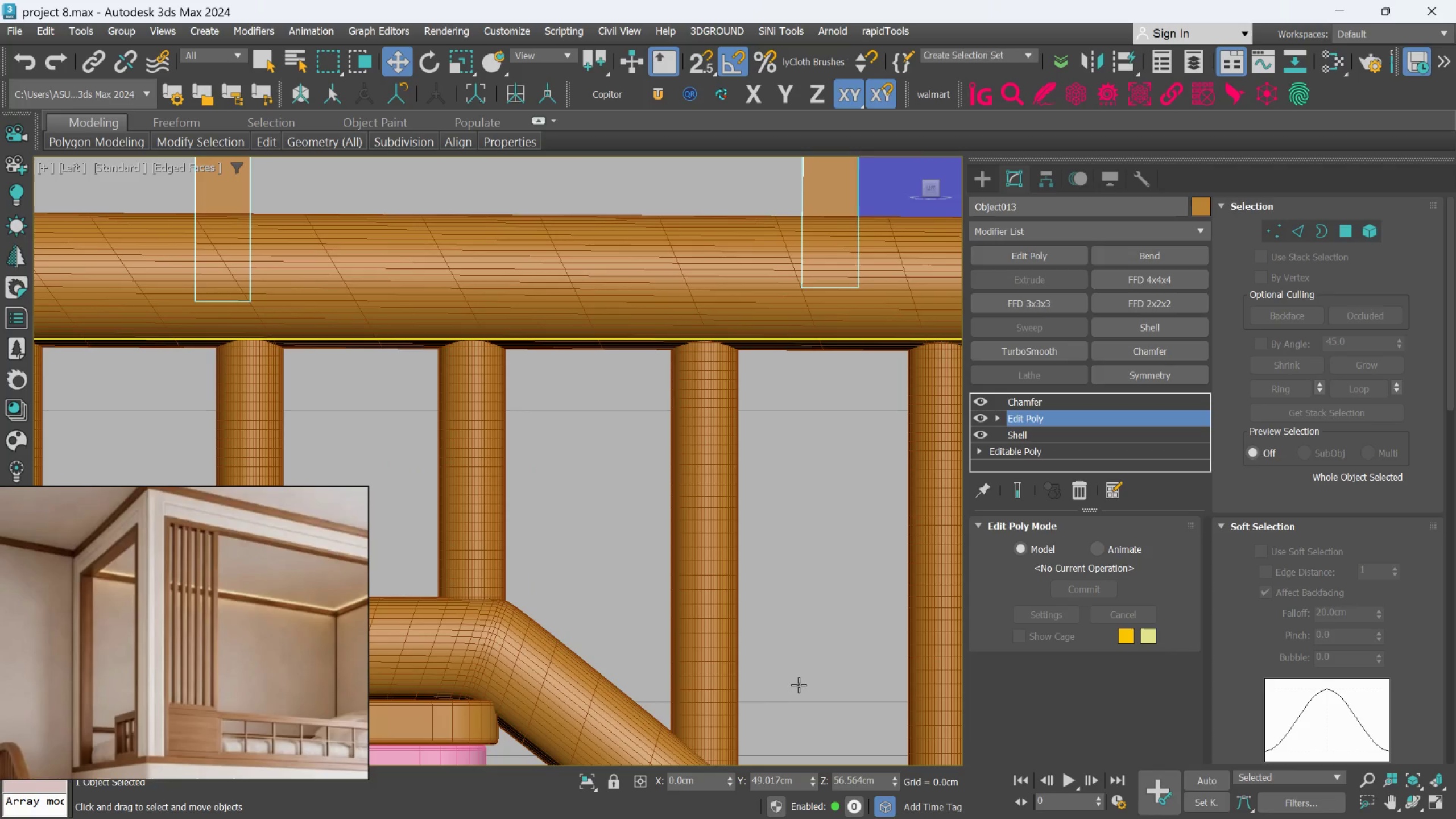 
hold_key(key=AltLeft, duration=0.64)
 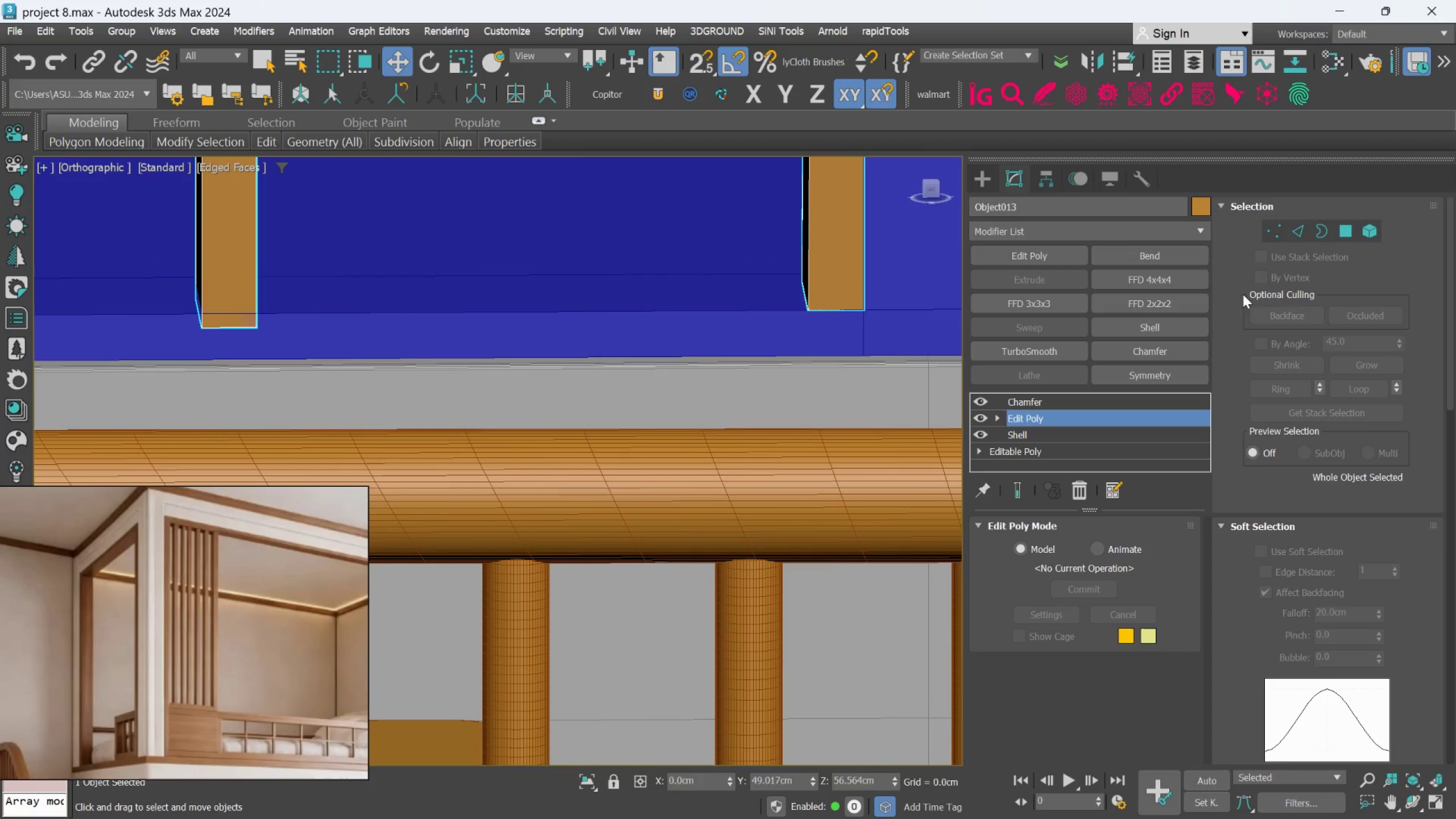 
left_click([1272, 241])
 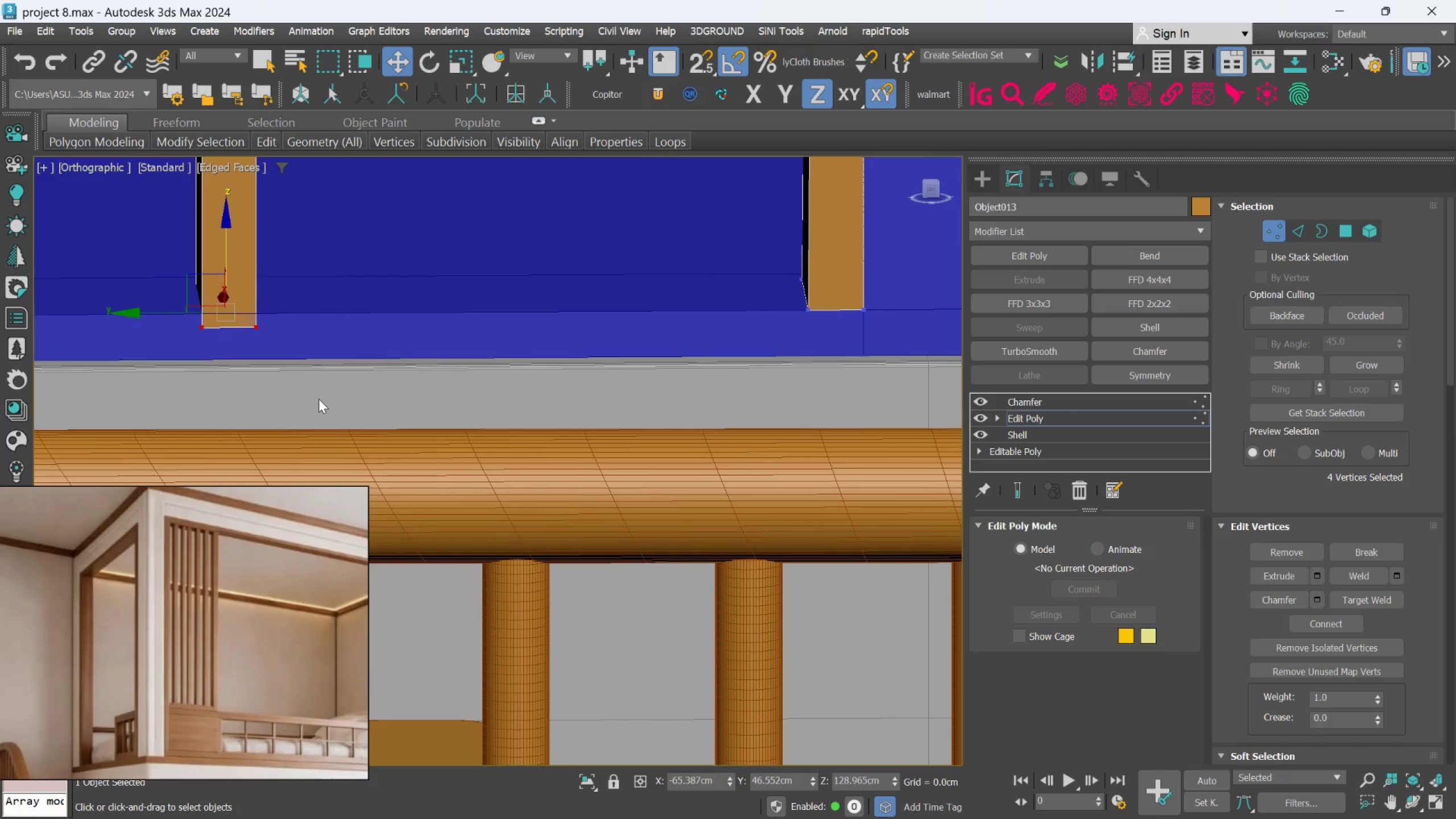 
scroll: coordinate [318, 398], scroll_direction: down, amount: 2.0
 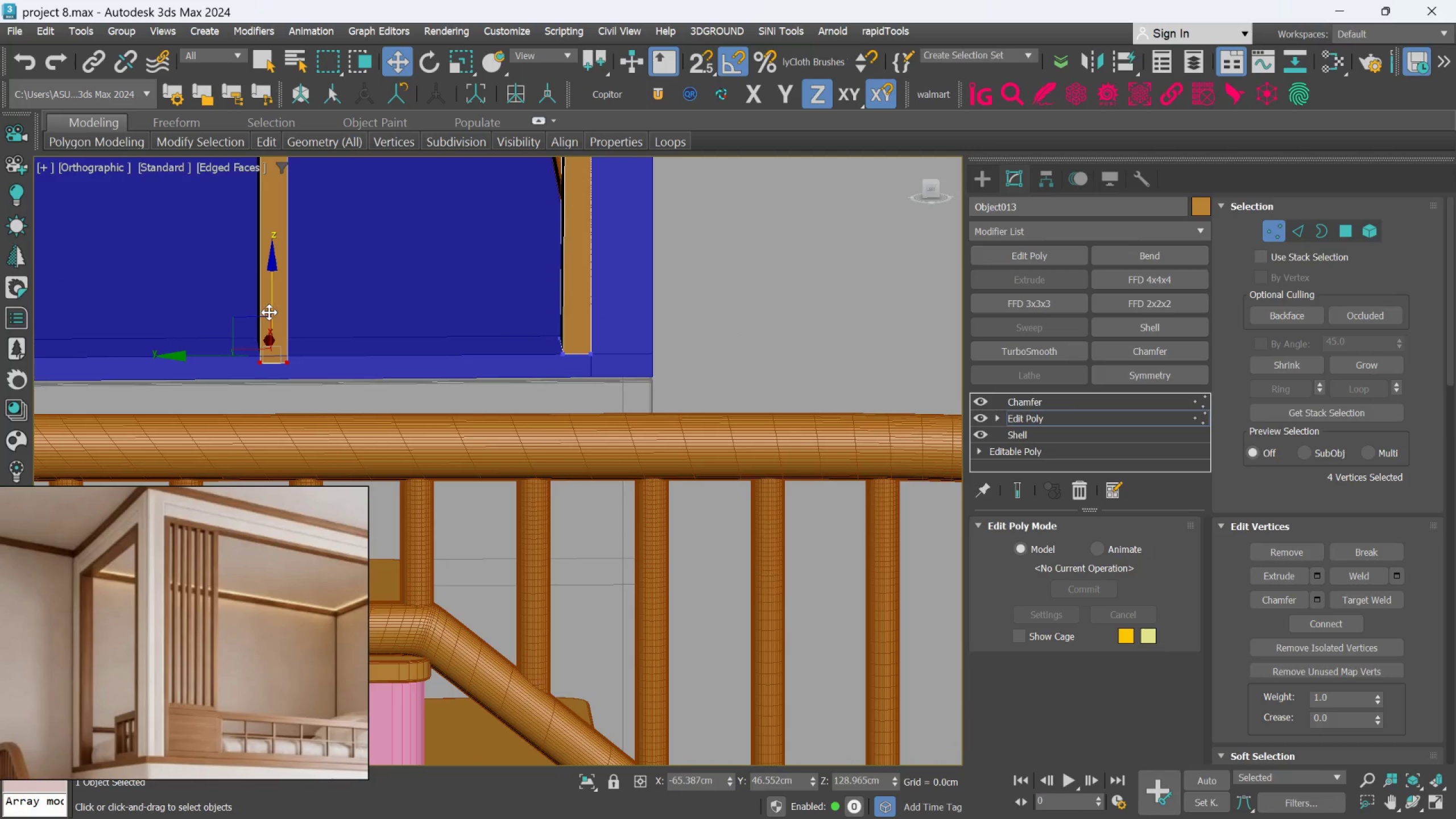 
key(S)
 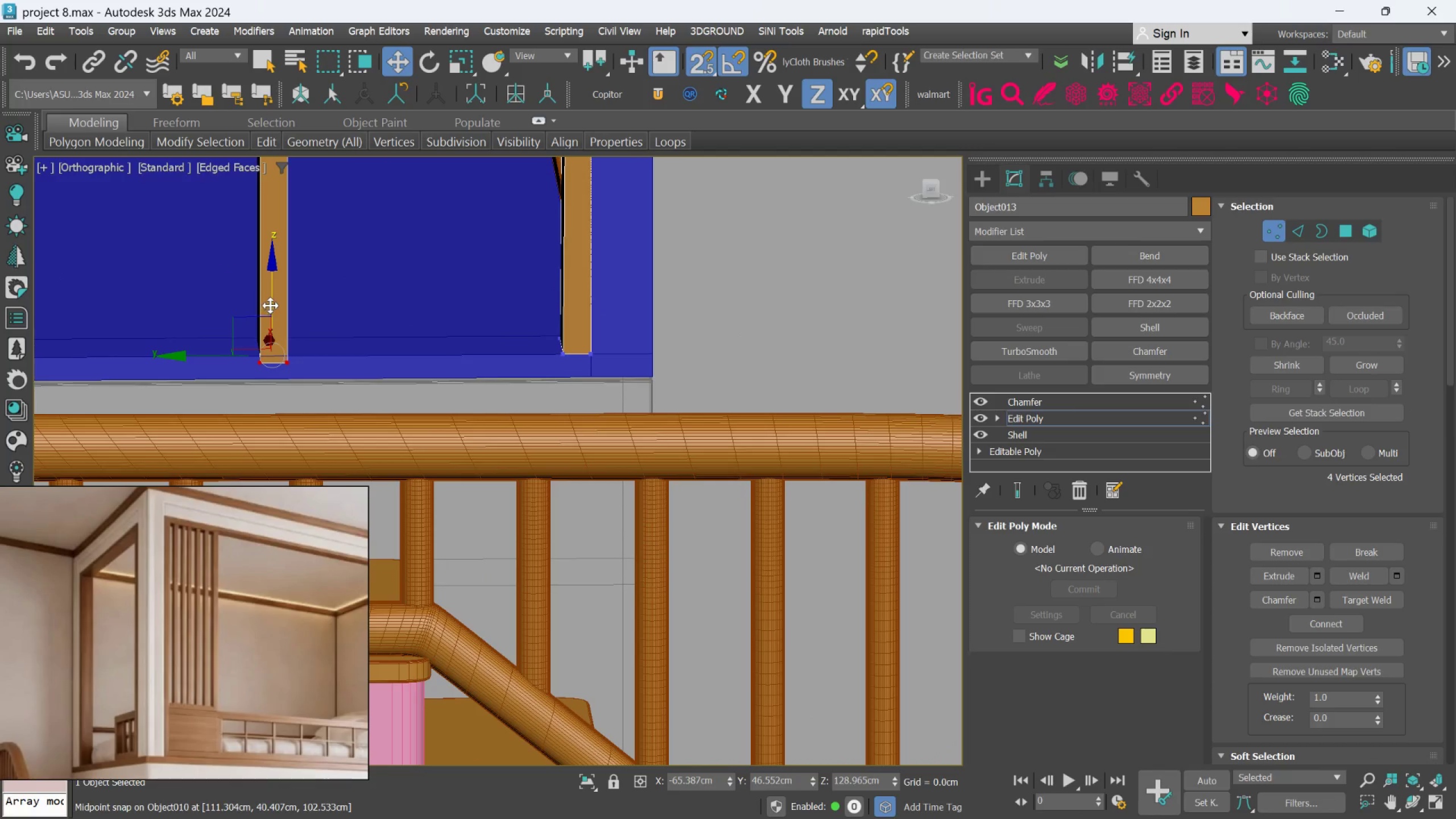 
left_click_drag(start_coordinate=[272, 304], to_coordinate=[565, 348])
 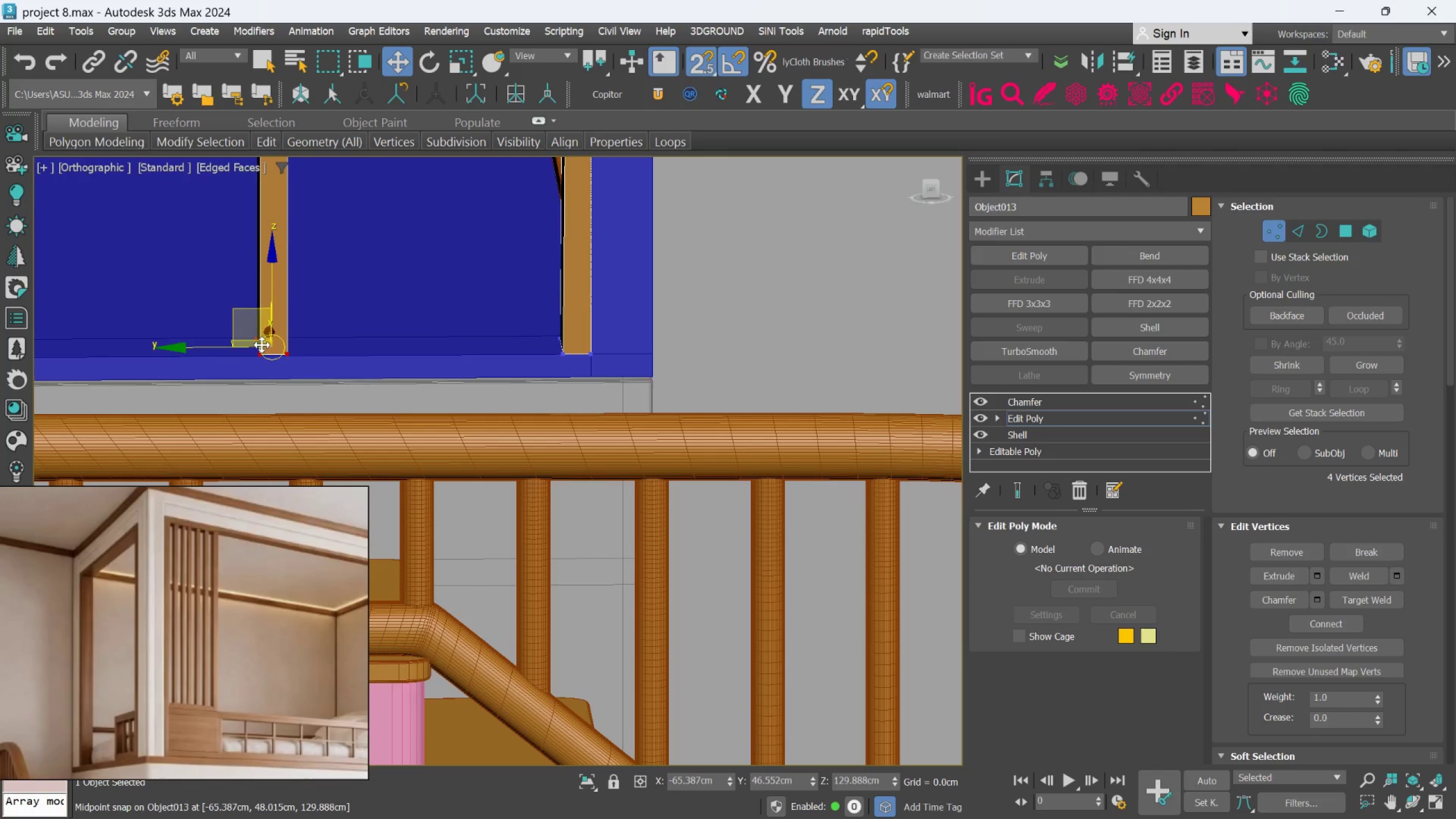 
scroll: coordinate [275, 333], scroll_direction: up, amount: 2.0
 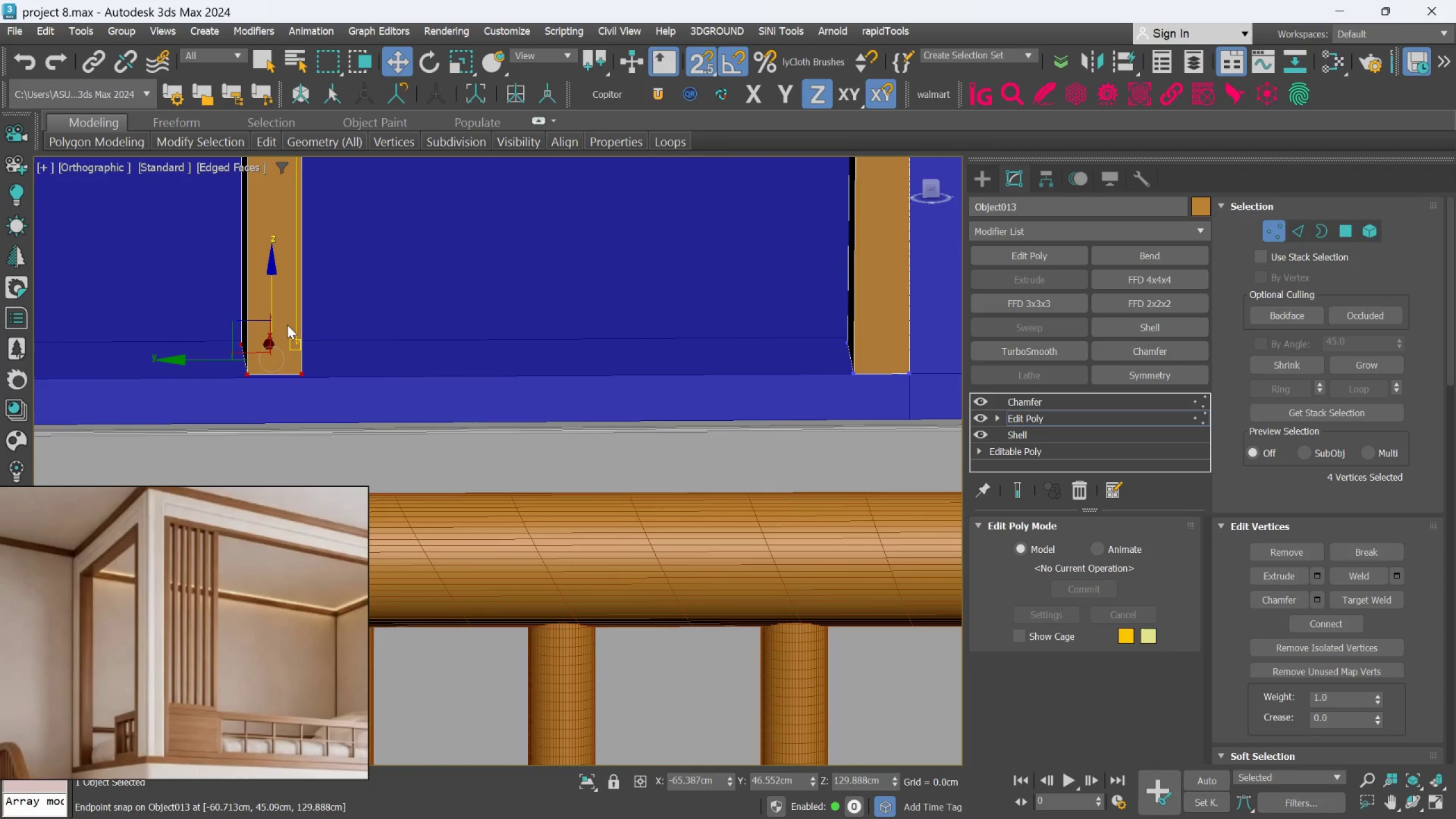 
scroll: coordinate [291, 325], scroll_direction: down, amount: 1.0
 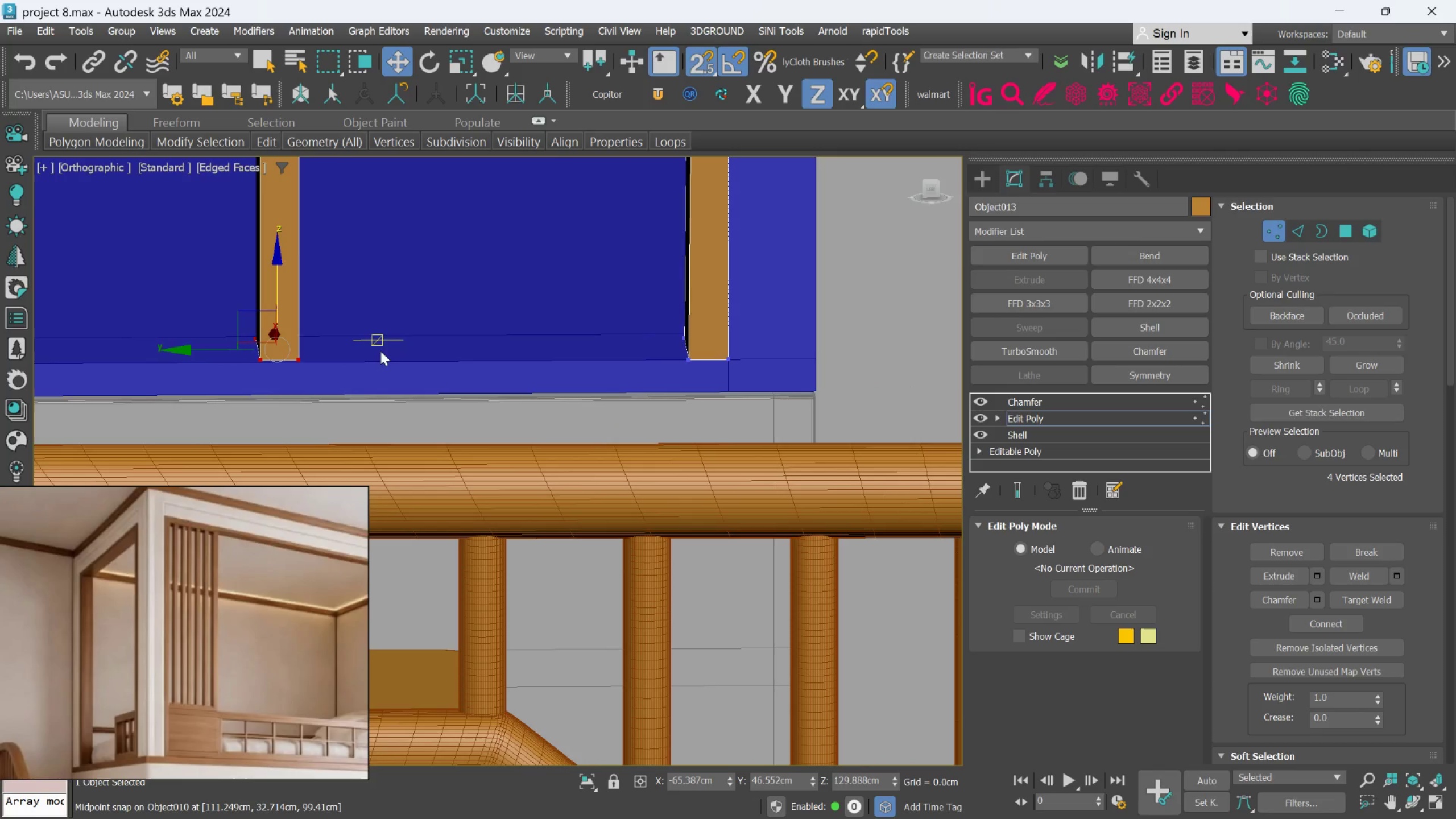 
hold_key(key=AltLeft, duration=1.54)
 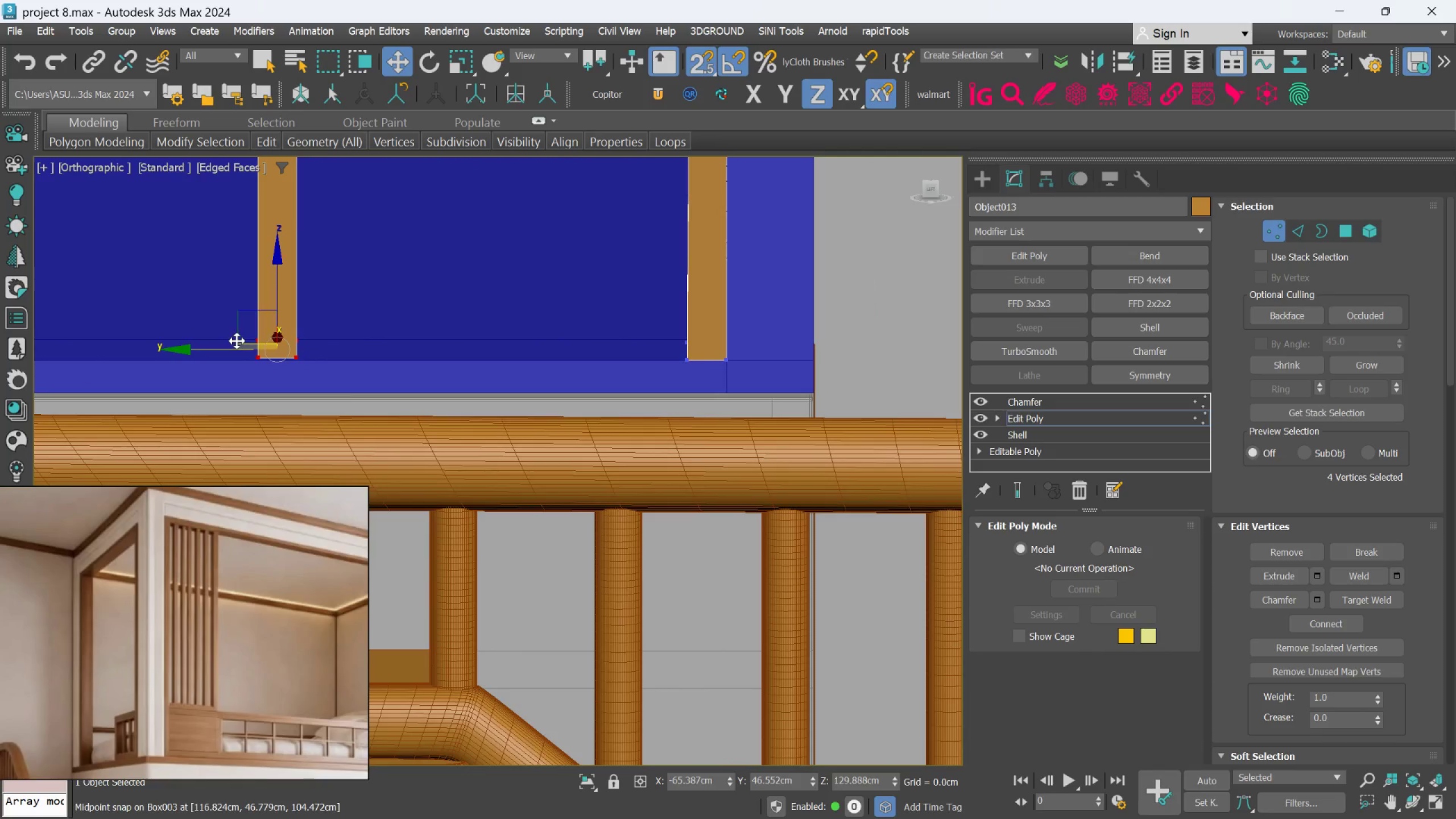 
scroll: coordinate [270, 318], scroll_direction: up, amount: 2.0
 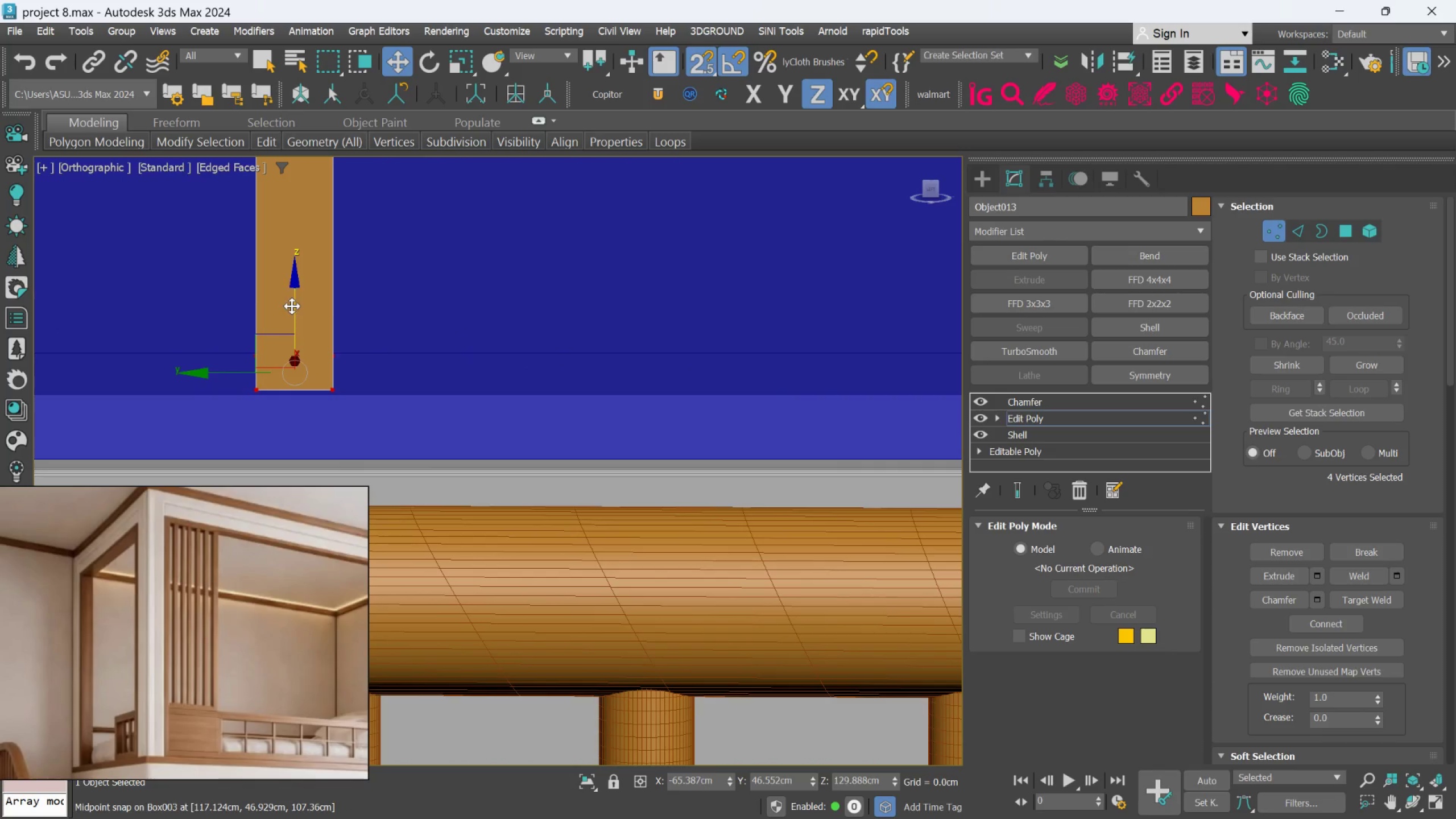 
left_click_drag(start_coordinate=[295, 305], to_coordinate=[217, 379])
 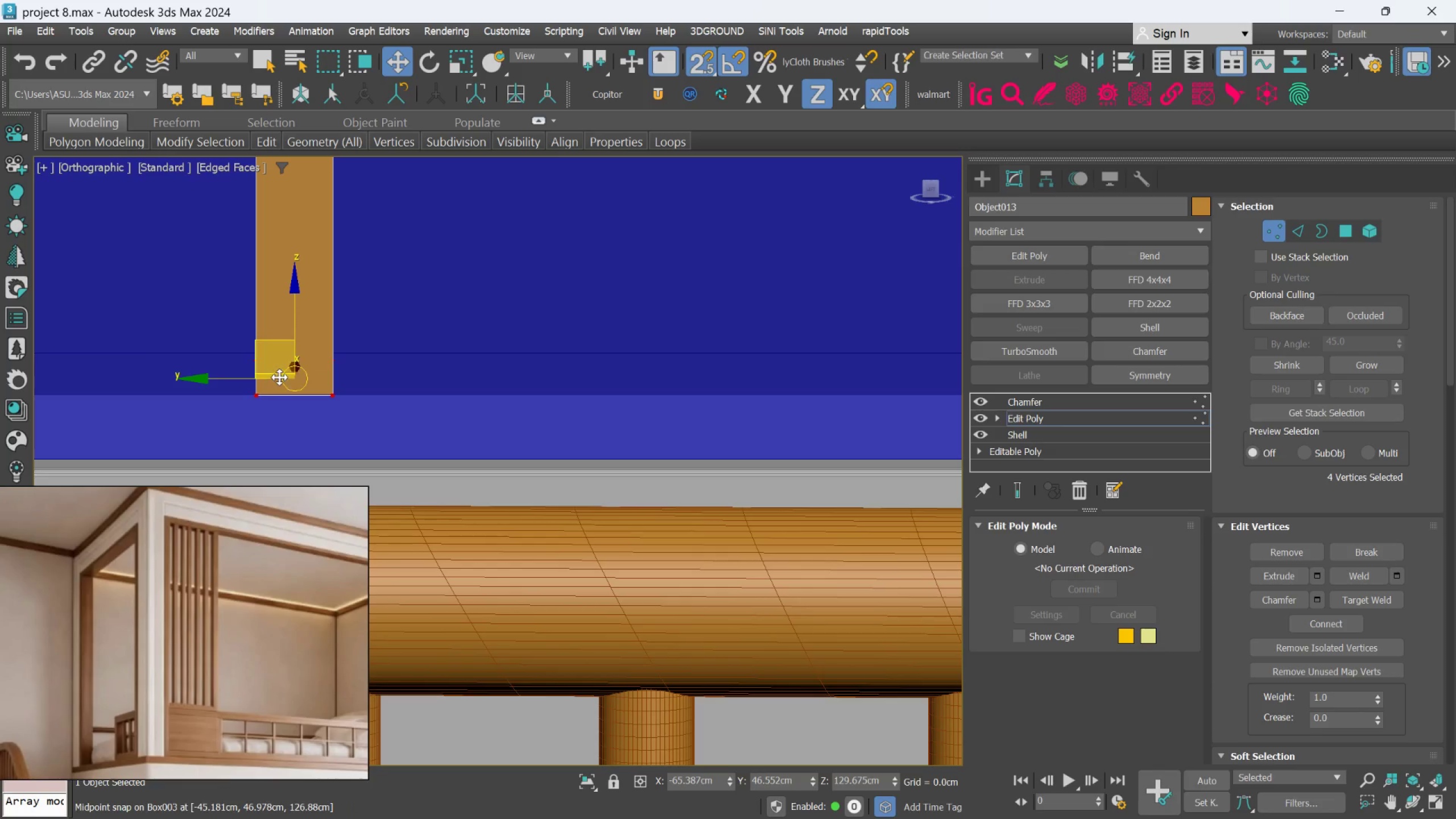 
scroll: coordinate [306, 346], scroll_direction: up, amount: 3.0
 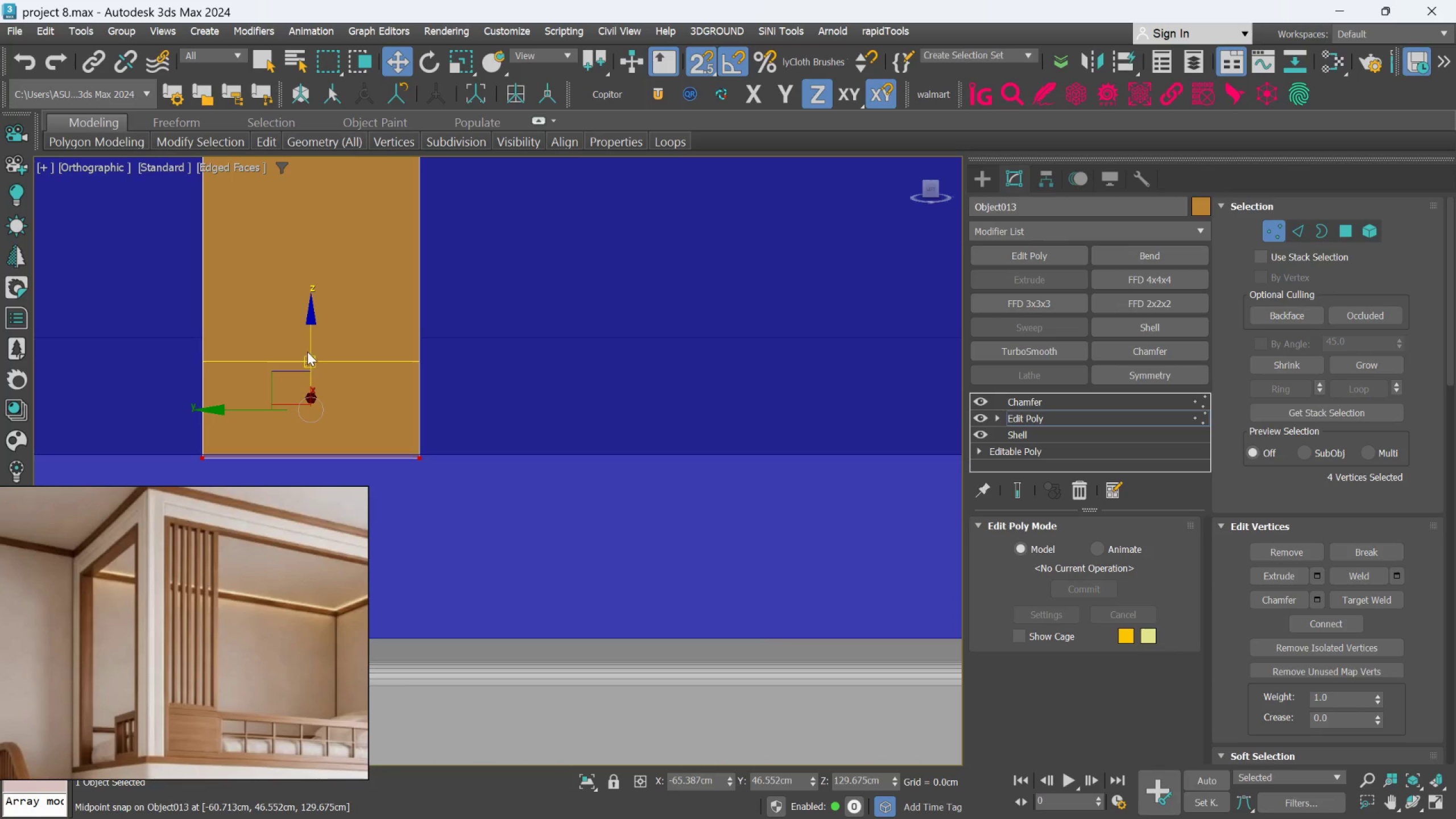 
left_click_drag(start_coordinate=[309, 349], to_coordinate=[222, 405])
 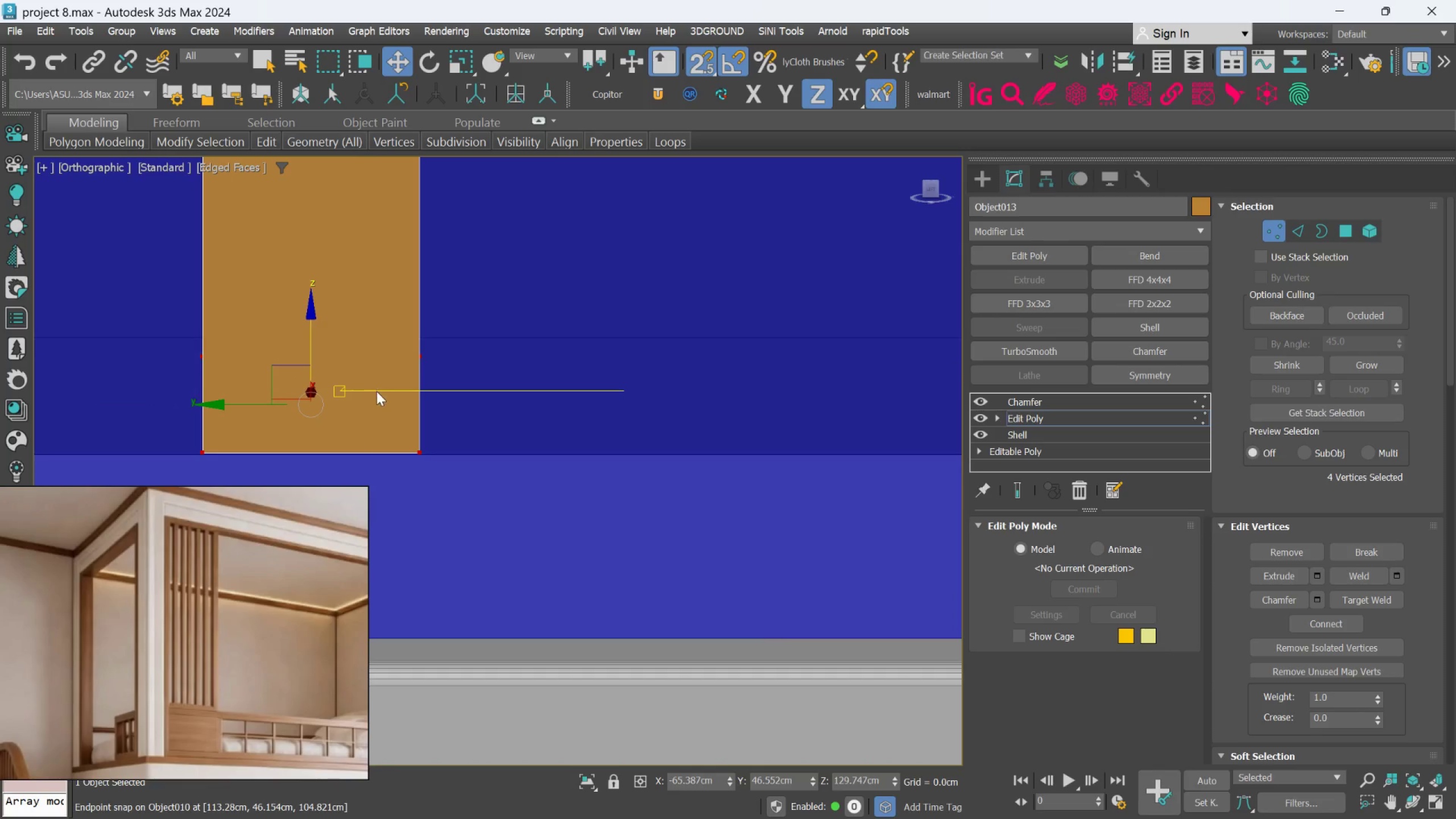 
hold_key(key=AltLeft, duration=1.2)
 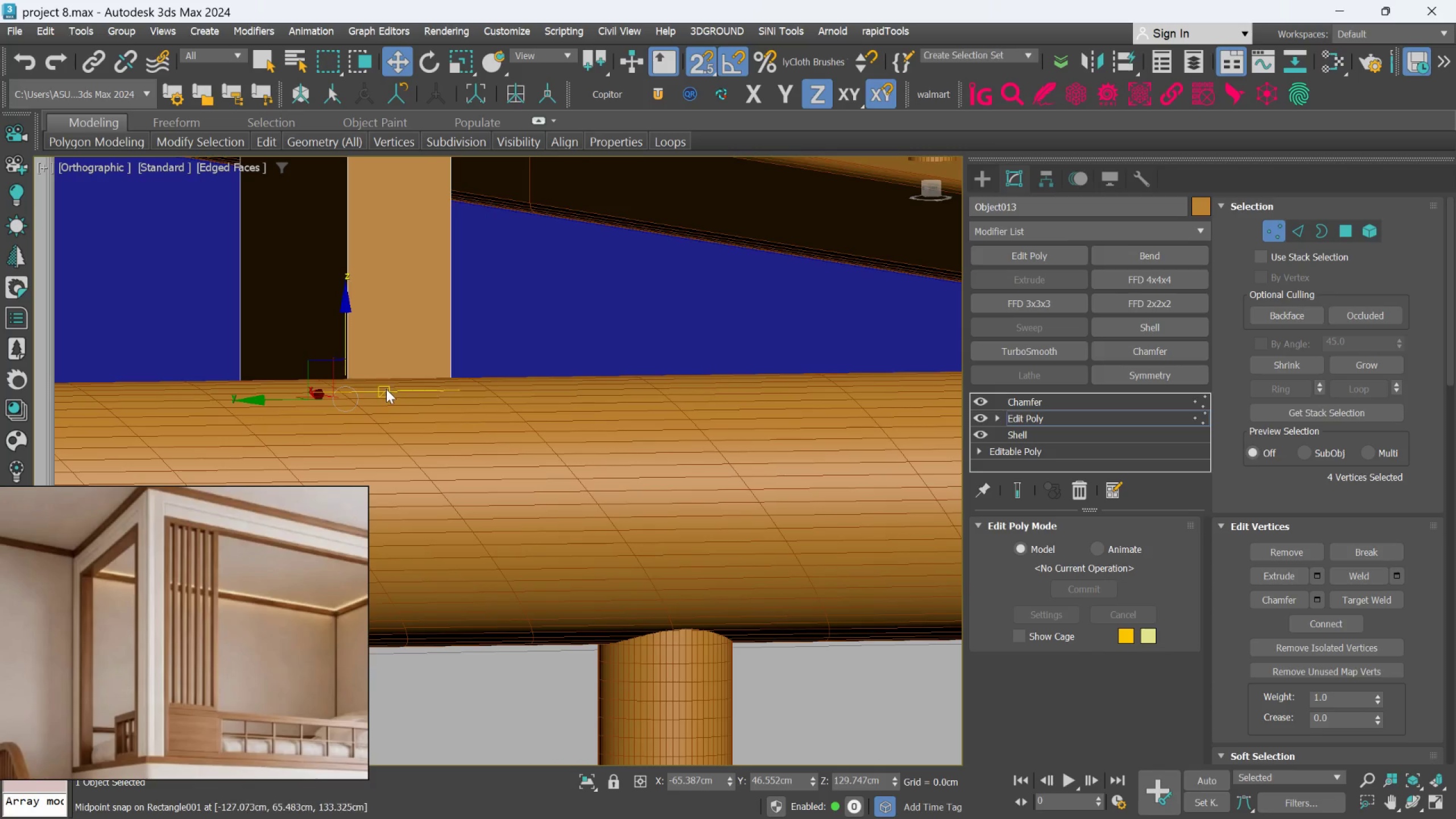 
scroll: coordinate [381, 394], scroll_direction: down, amount: 2.0
 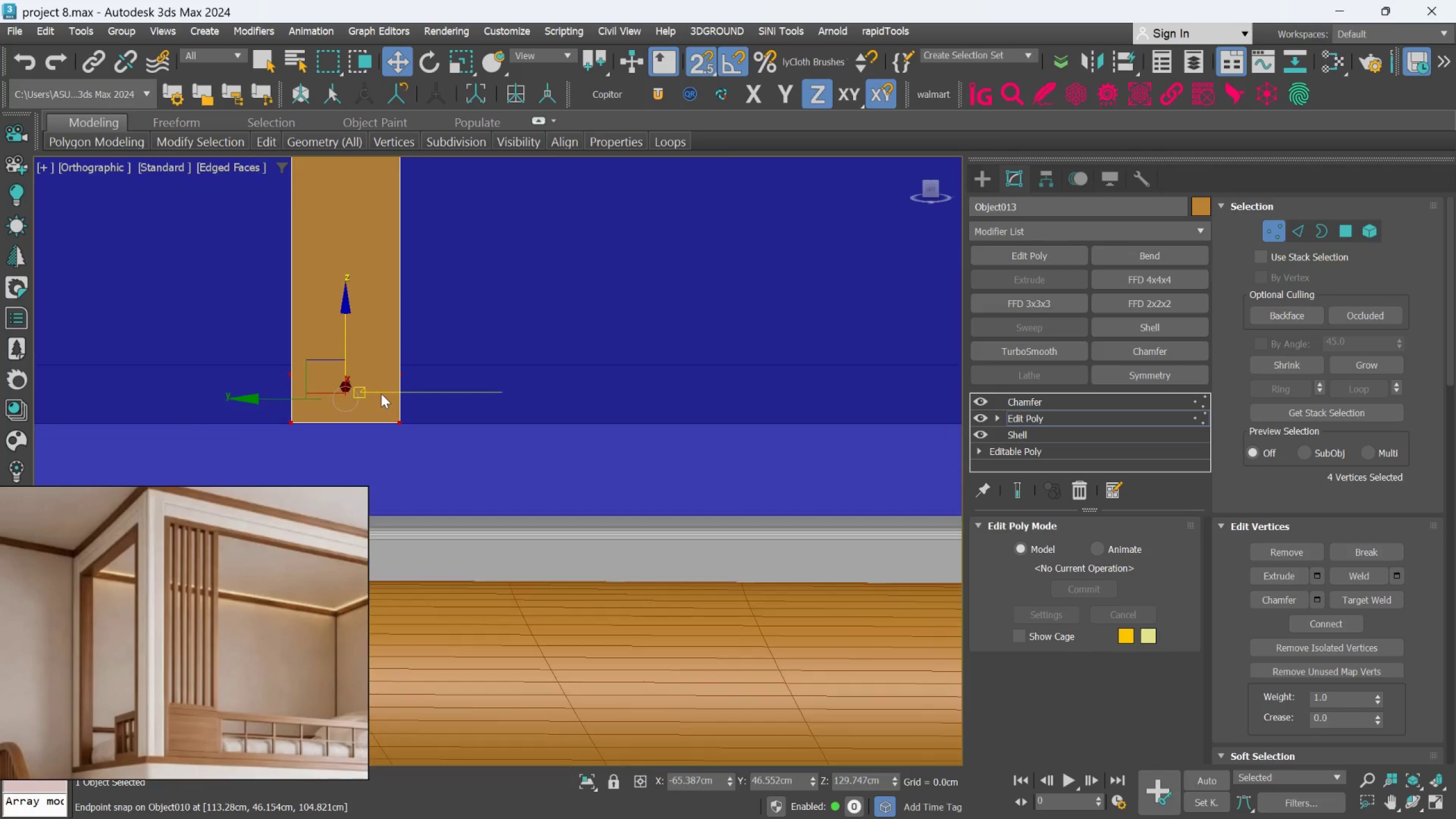 
hold_key(key=AltLeft, duration=2.24)
 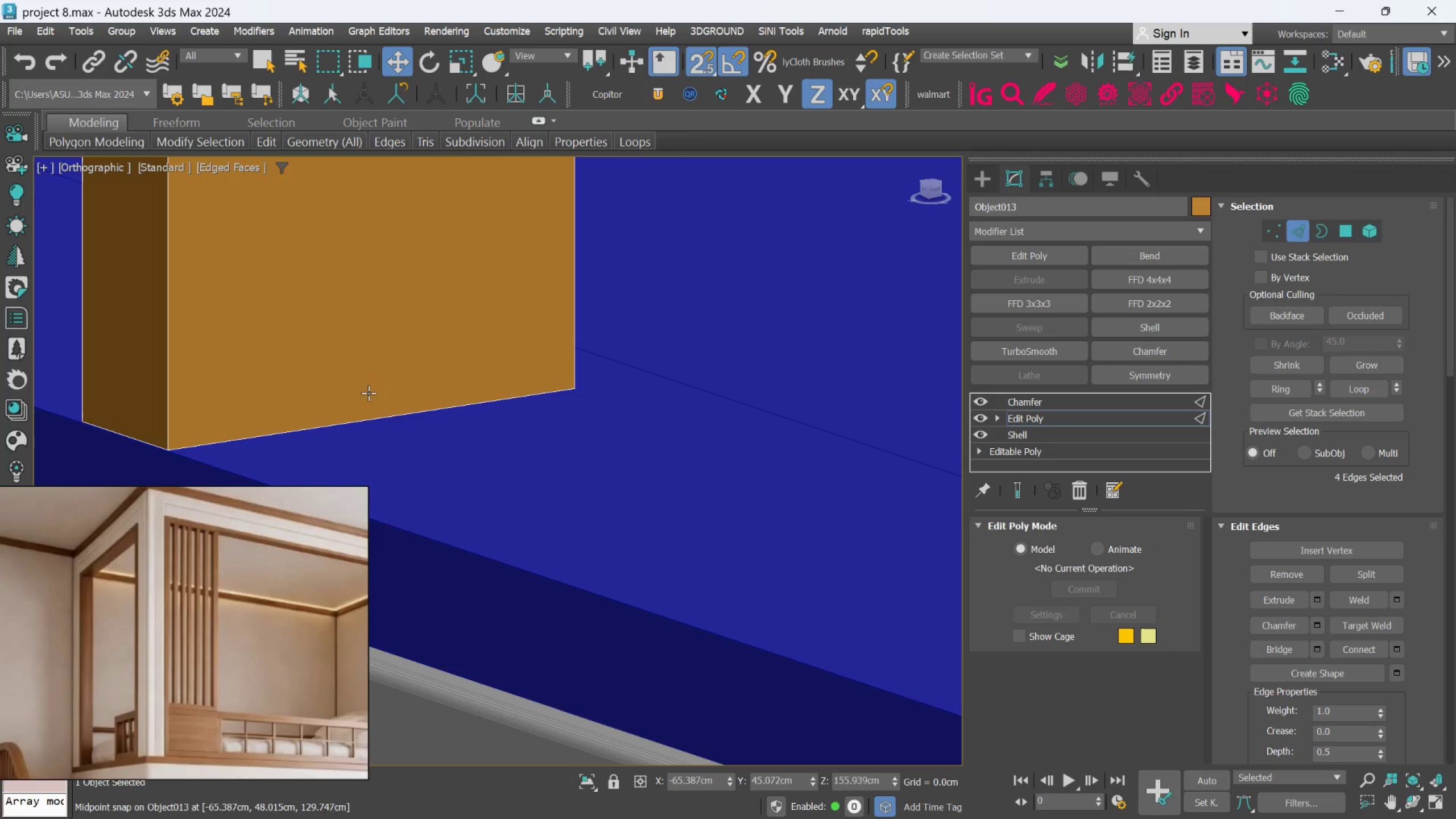 
scroll: coordinate [386, 390], scroll_direction: up, amount: 1.0
 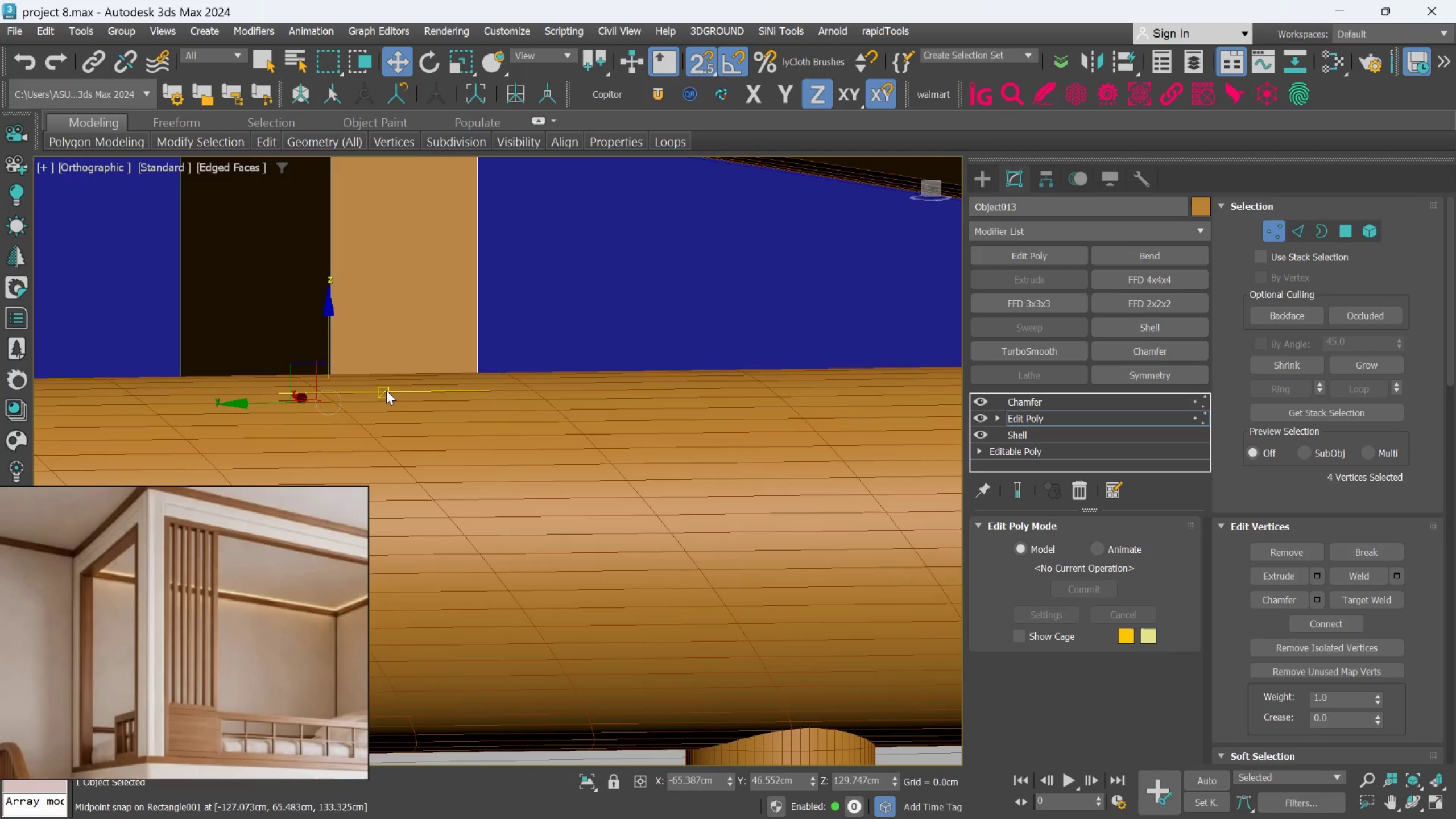 
double_click([367, 415])
 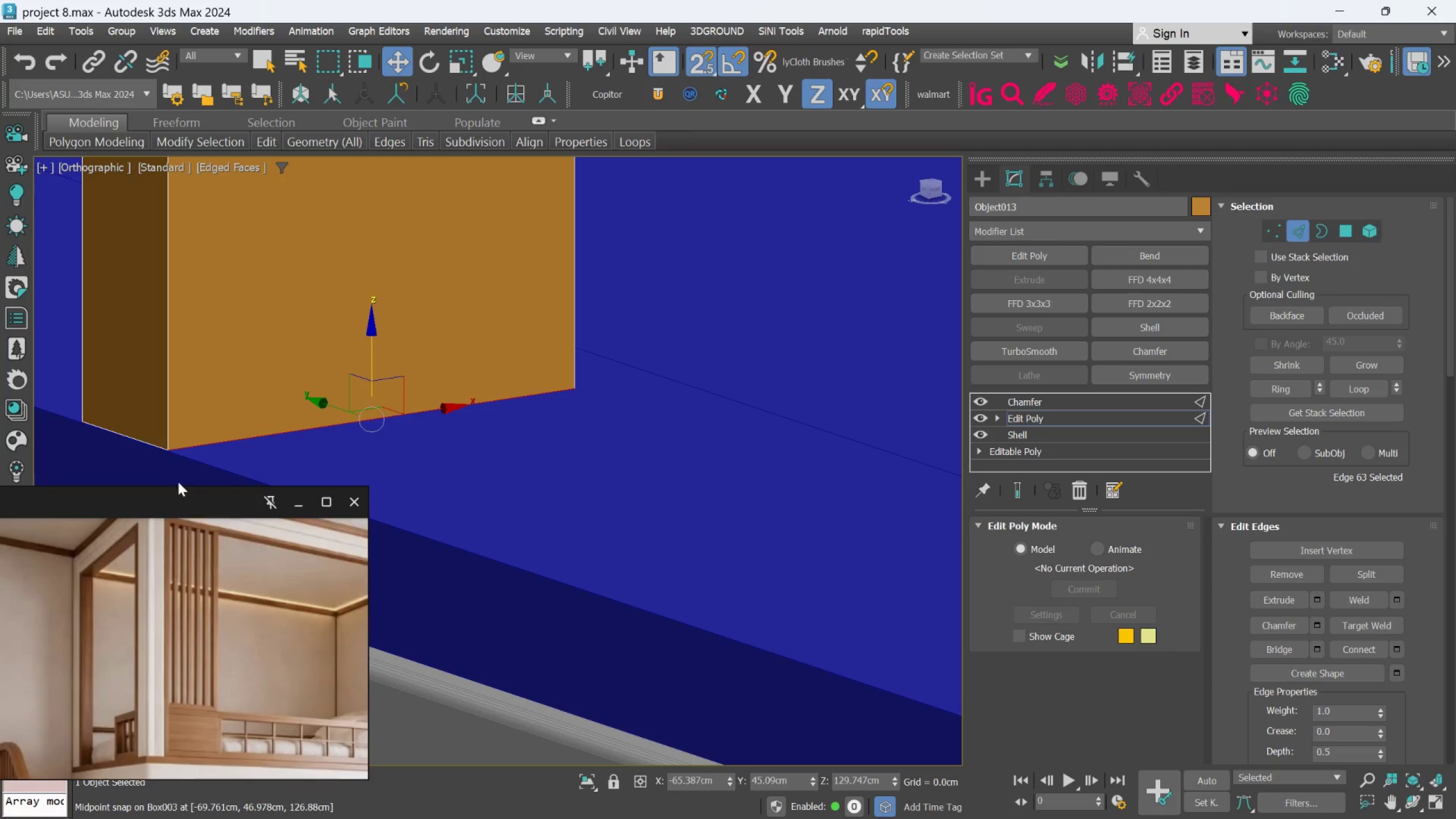 
hold_key(key=ControlLeft, duration=0.57)
left_click([152, 444])
 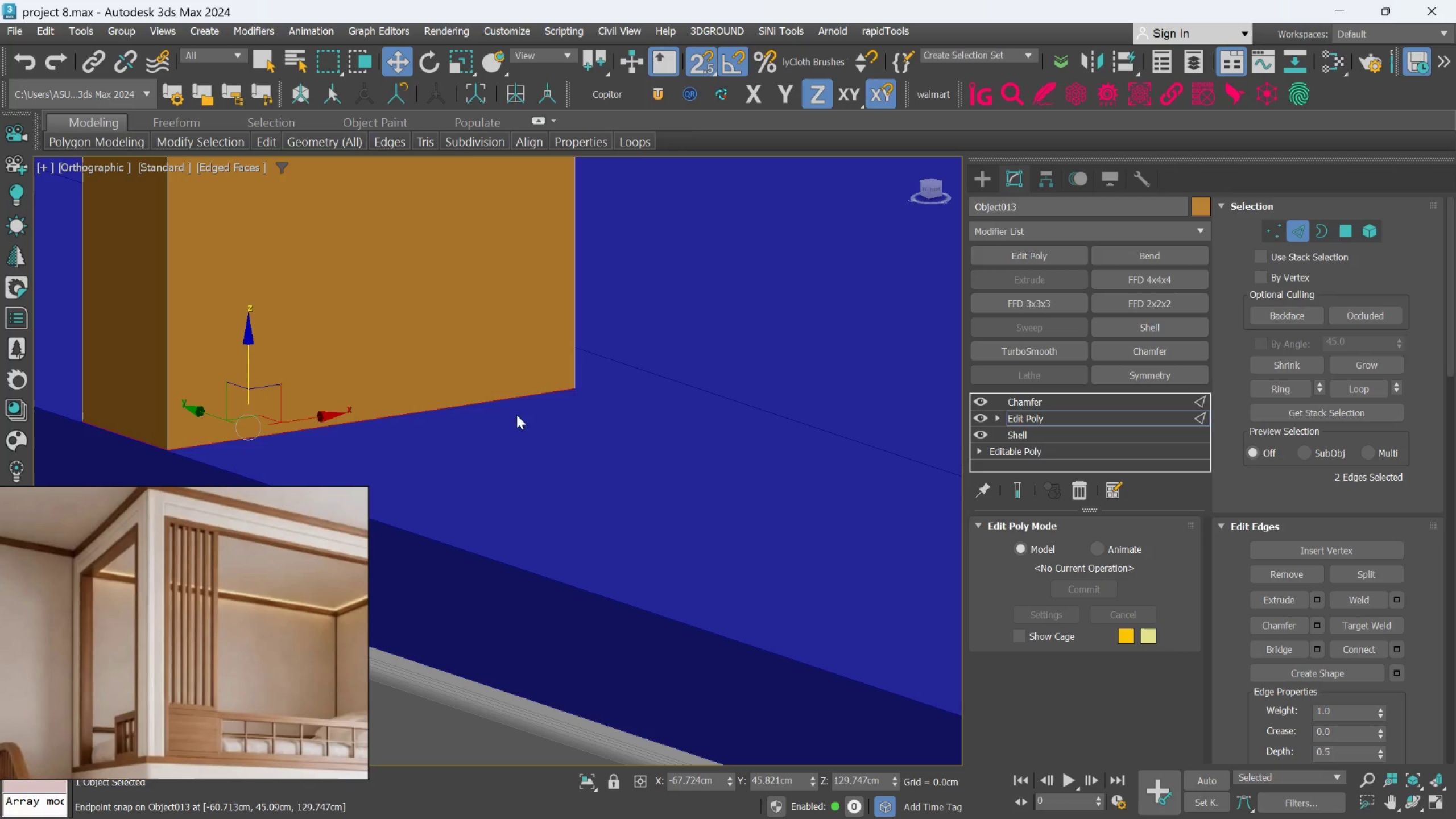 
hold_key(key=AltLeft, duration=1.36)
 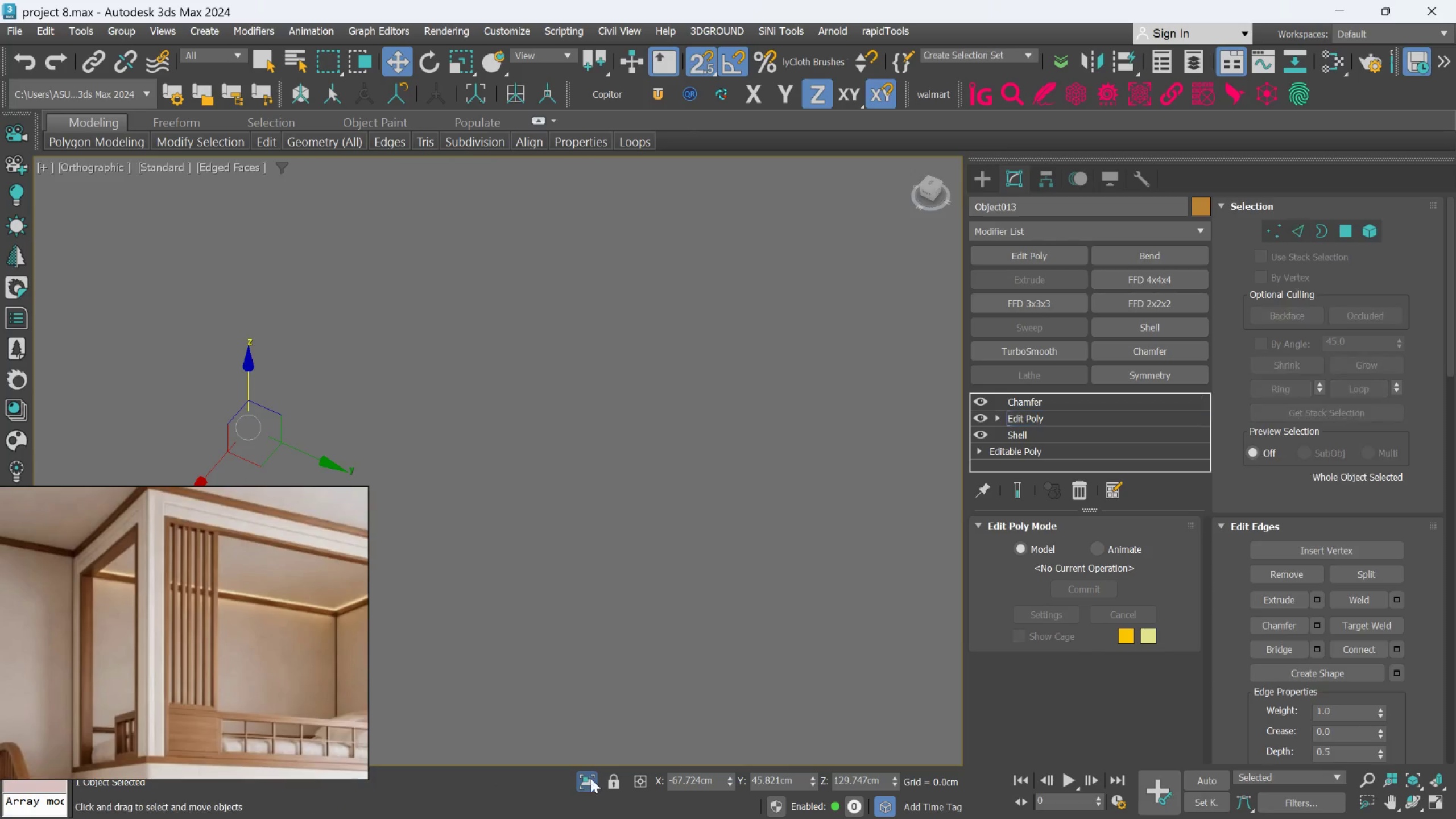 
hold_key(key=AltLeft, duration=0.54)
 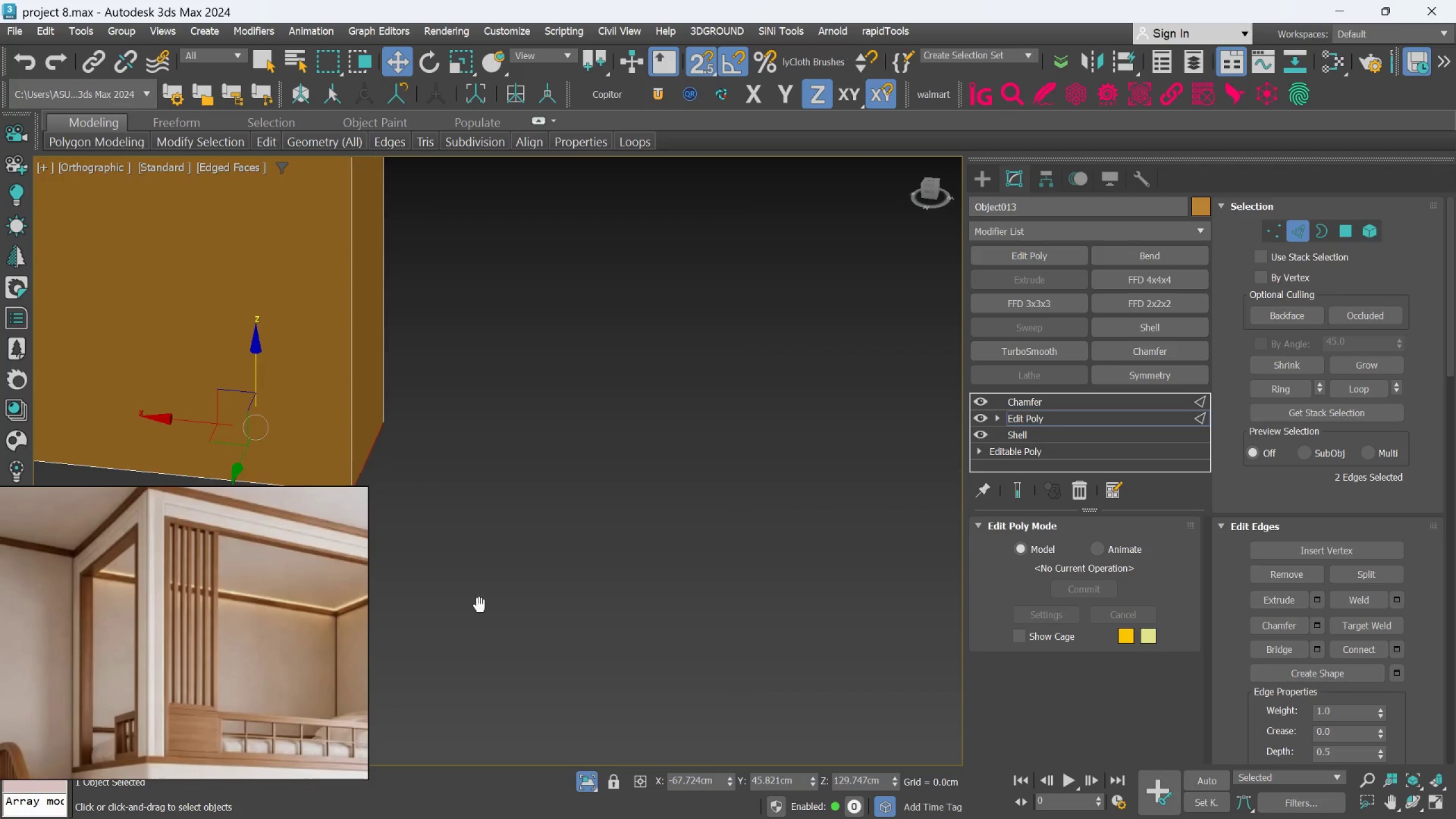 
key(Alt+AltLeft)
 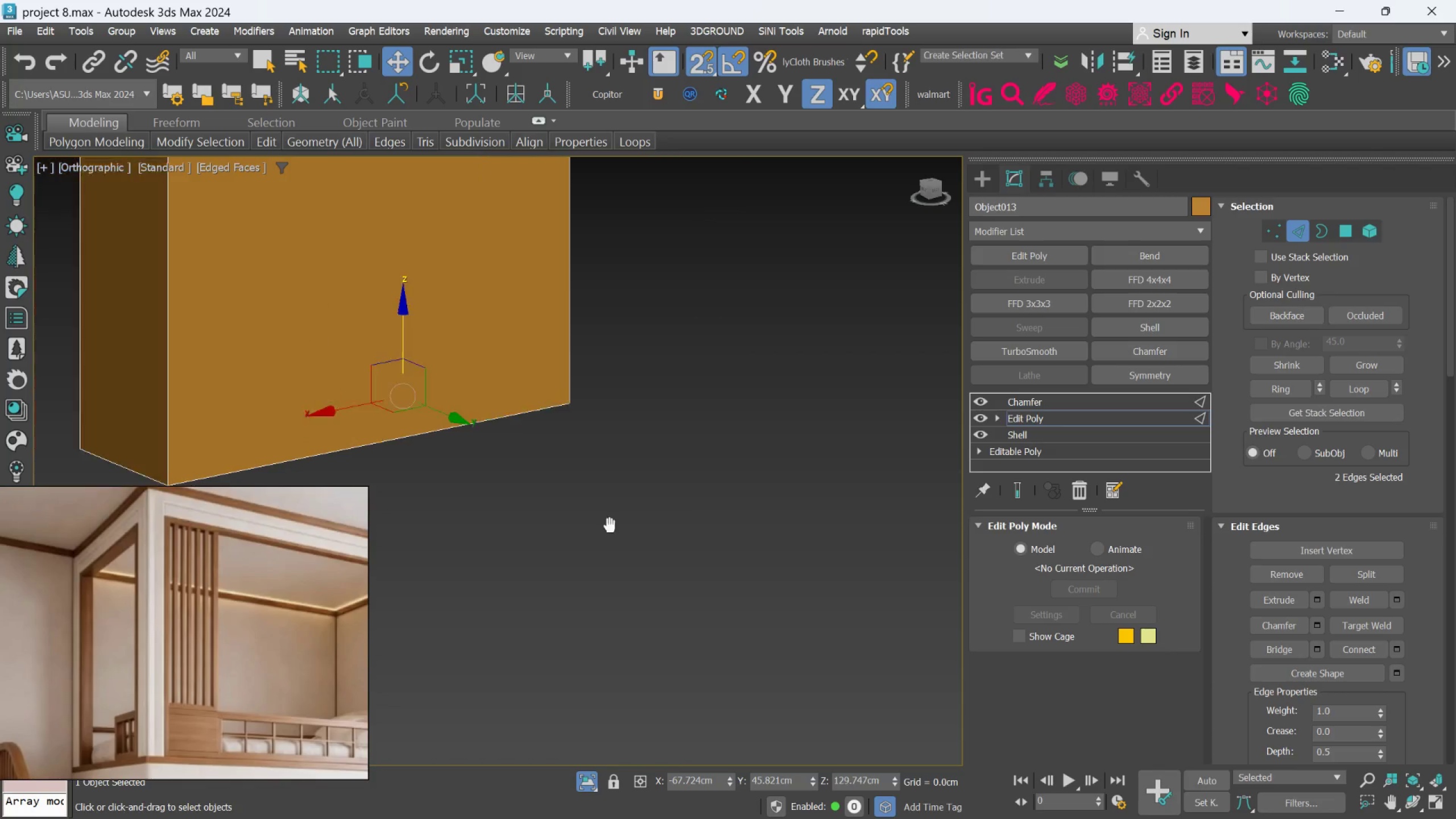 
hold_key(key=ControlLeft, duration=1.16)
left_click([478, 427])
 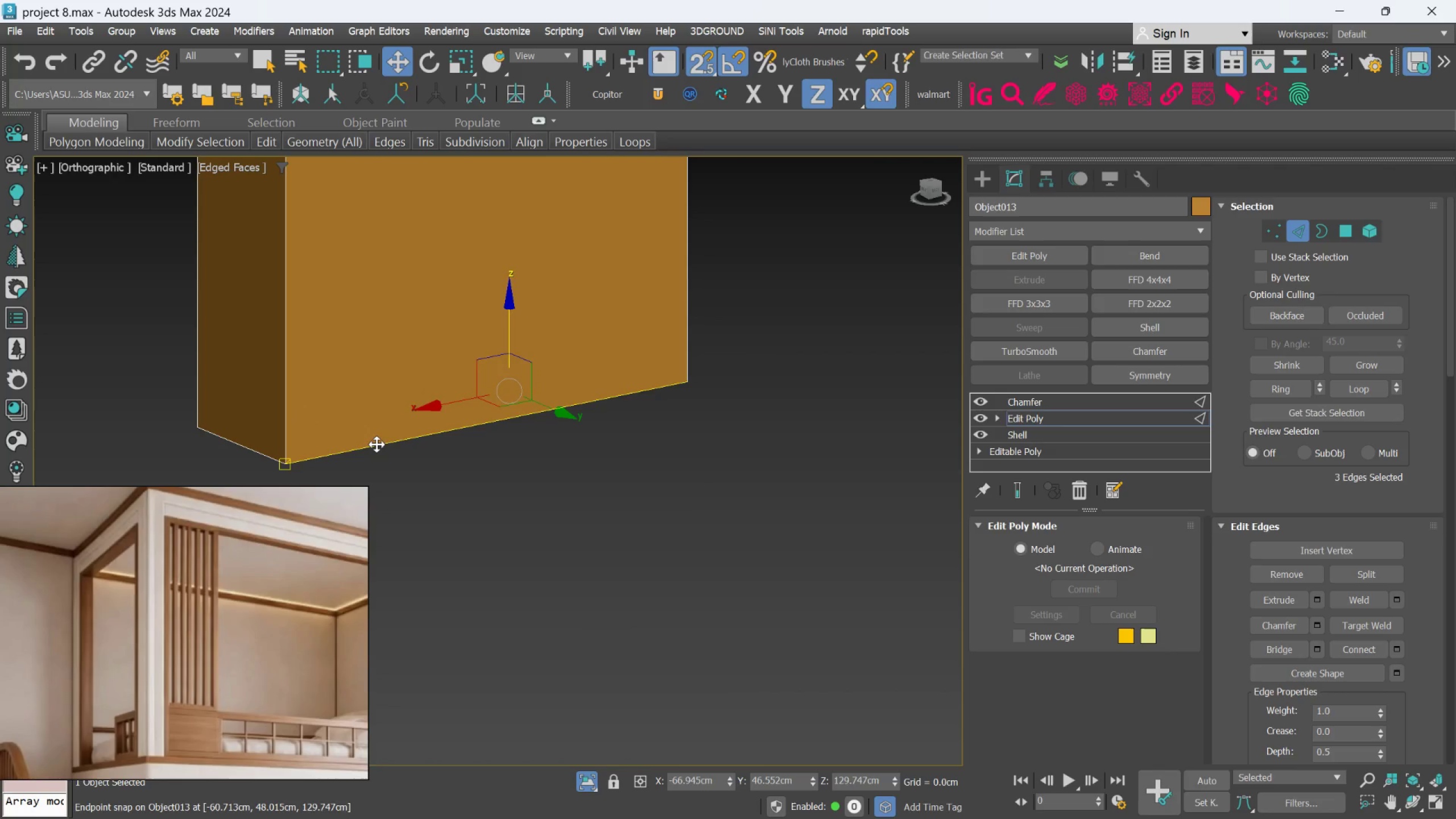 
left_click([377, 444])
 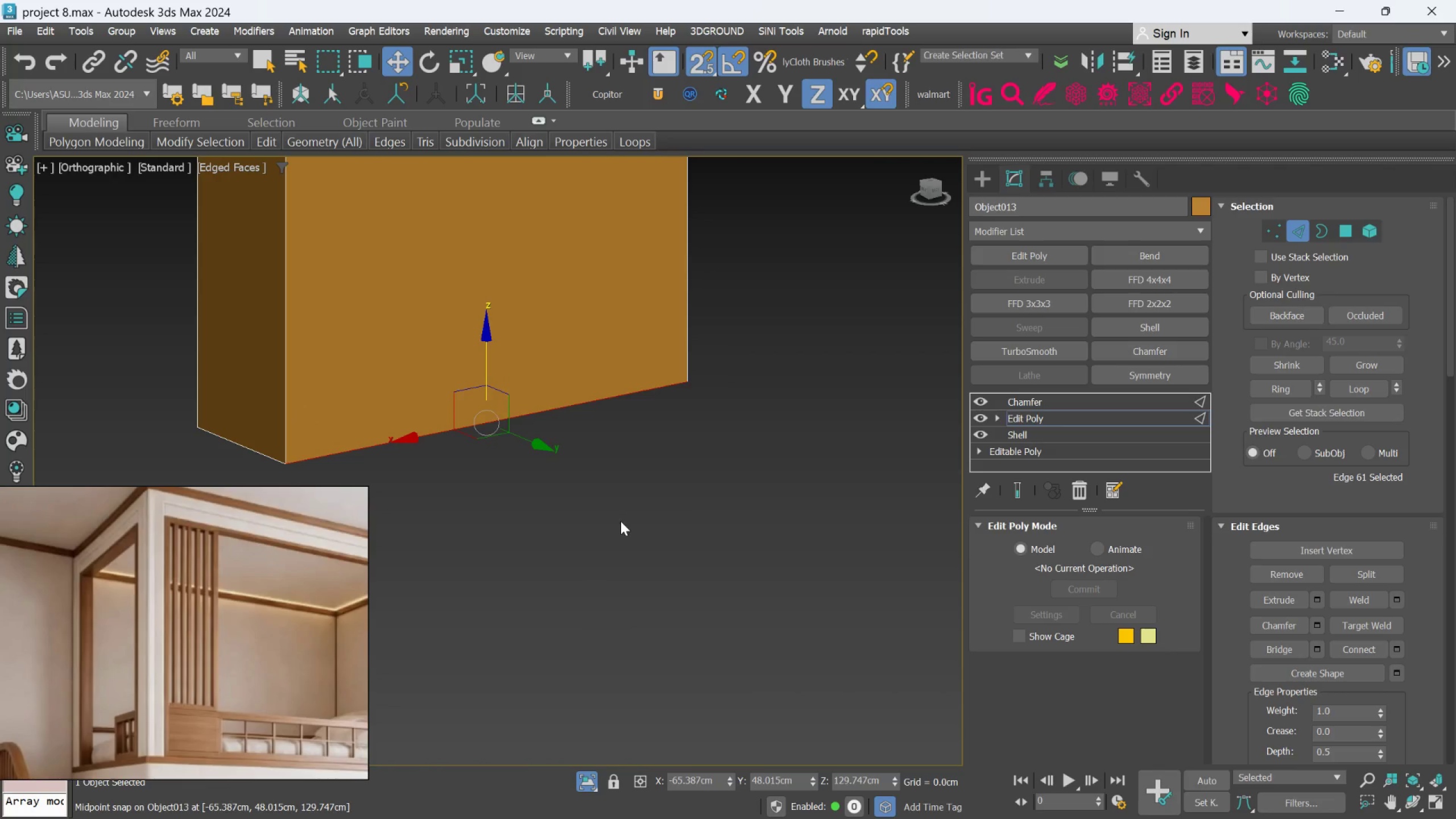 
hold_key(key=ControlLeft, duration=1.1)
left_click([256, 445])
 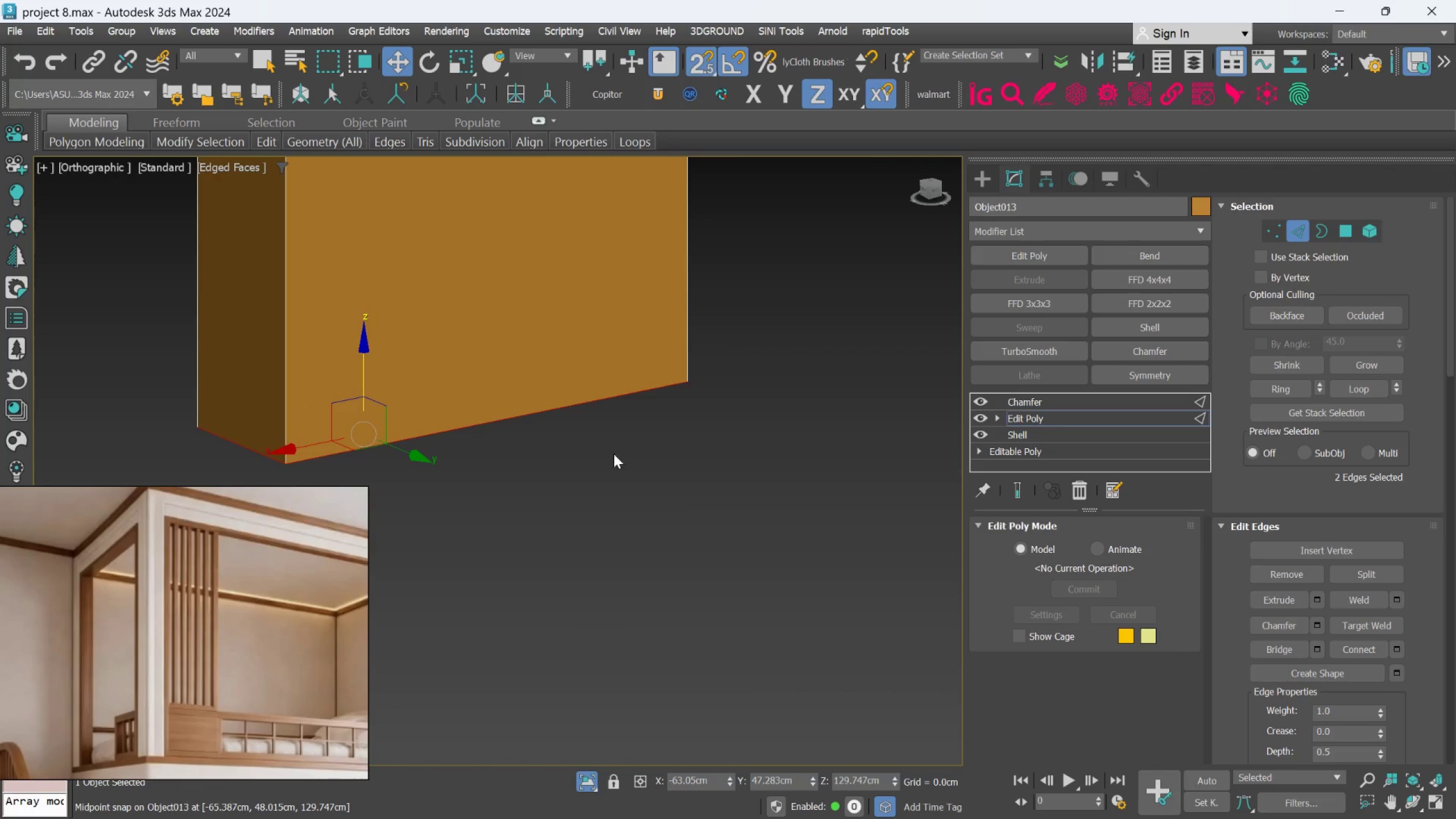 
hold_key(key=AltLeft, duration=0.91)
 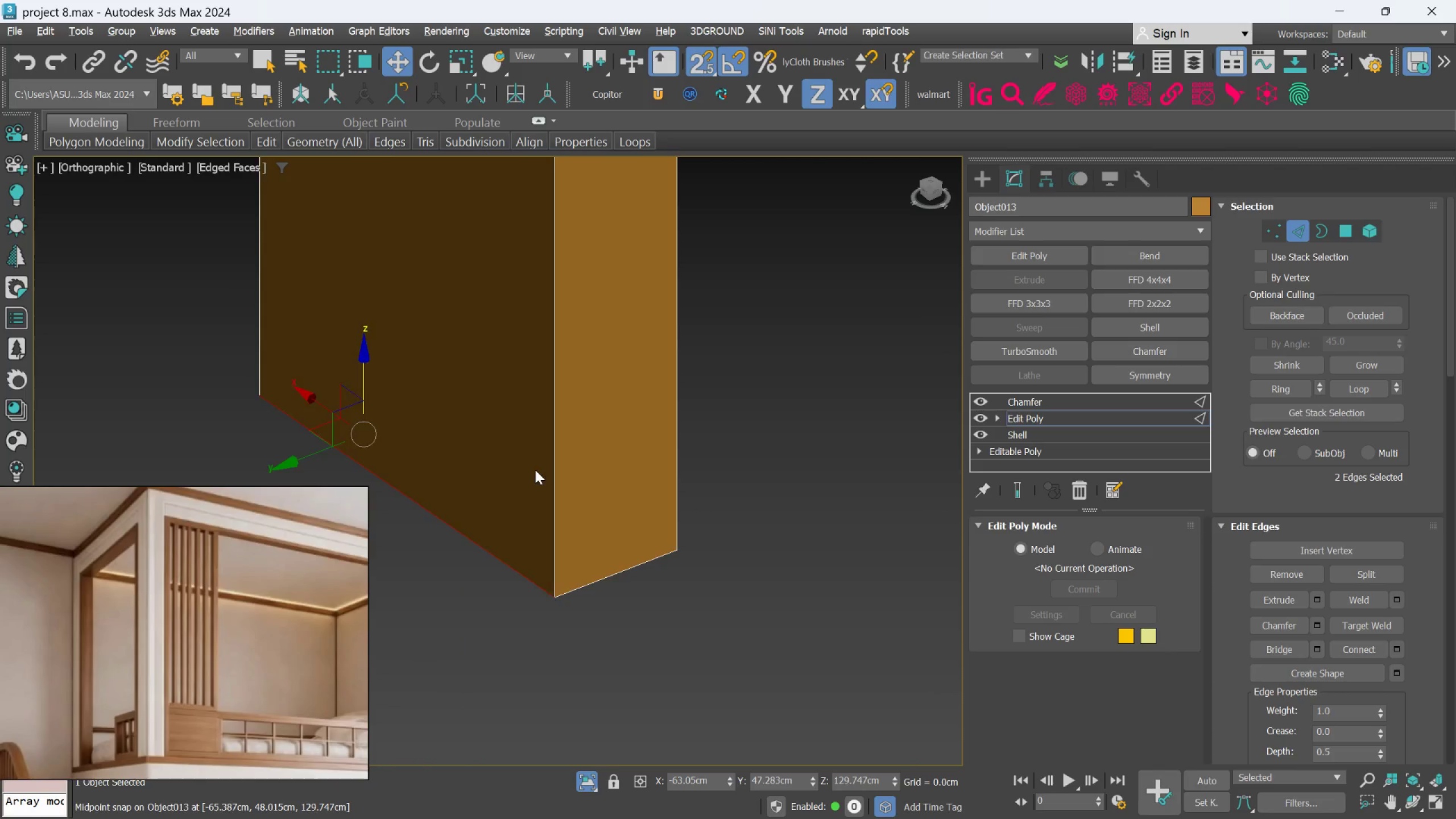 
hold_key(key=ControlLeft, duration=0.77)
 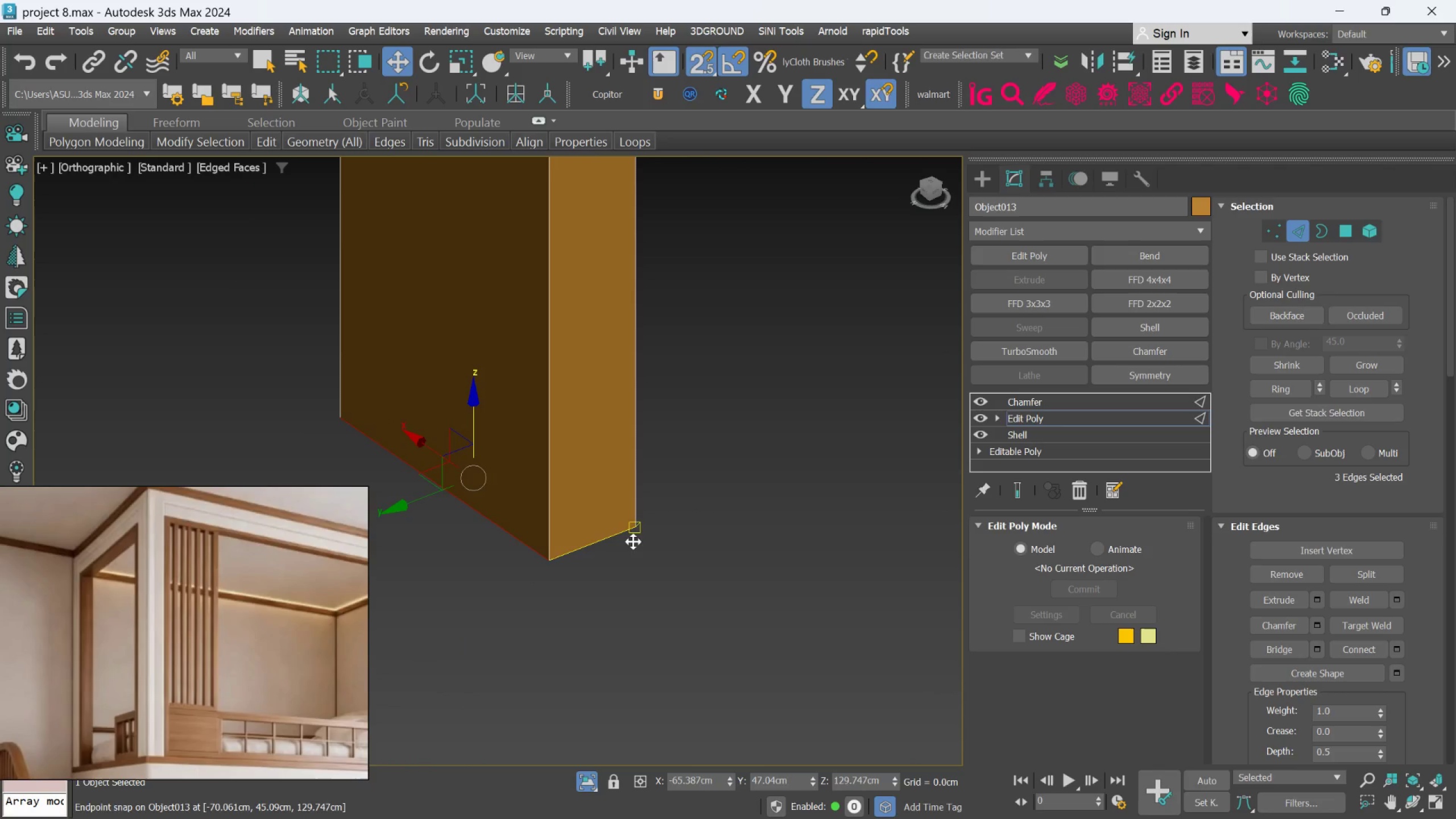 
scroll: coordinate [535, 471], scroll_direction: down, amount: 1.0
 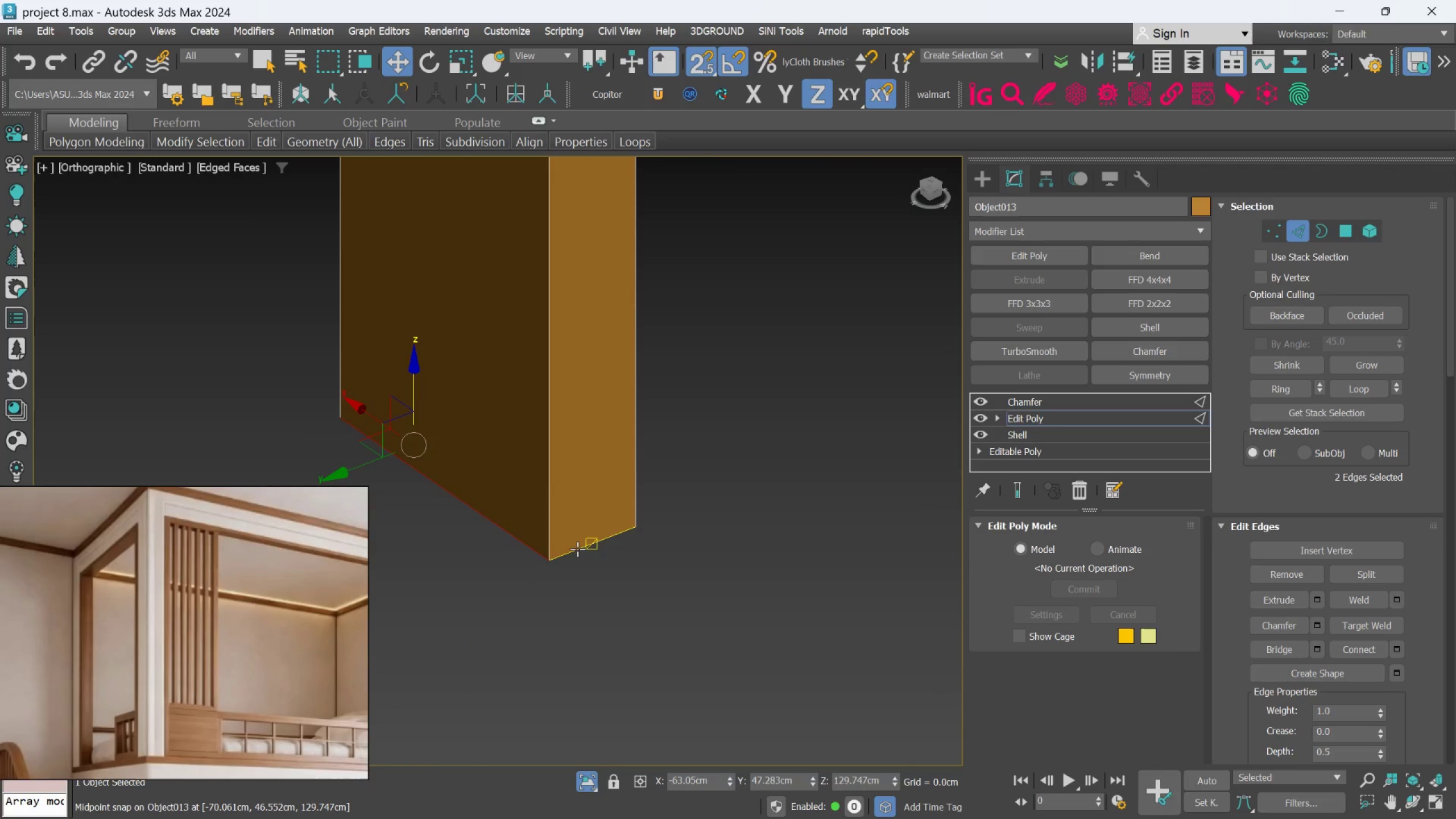 
left_click([582, 545])
 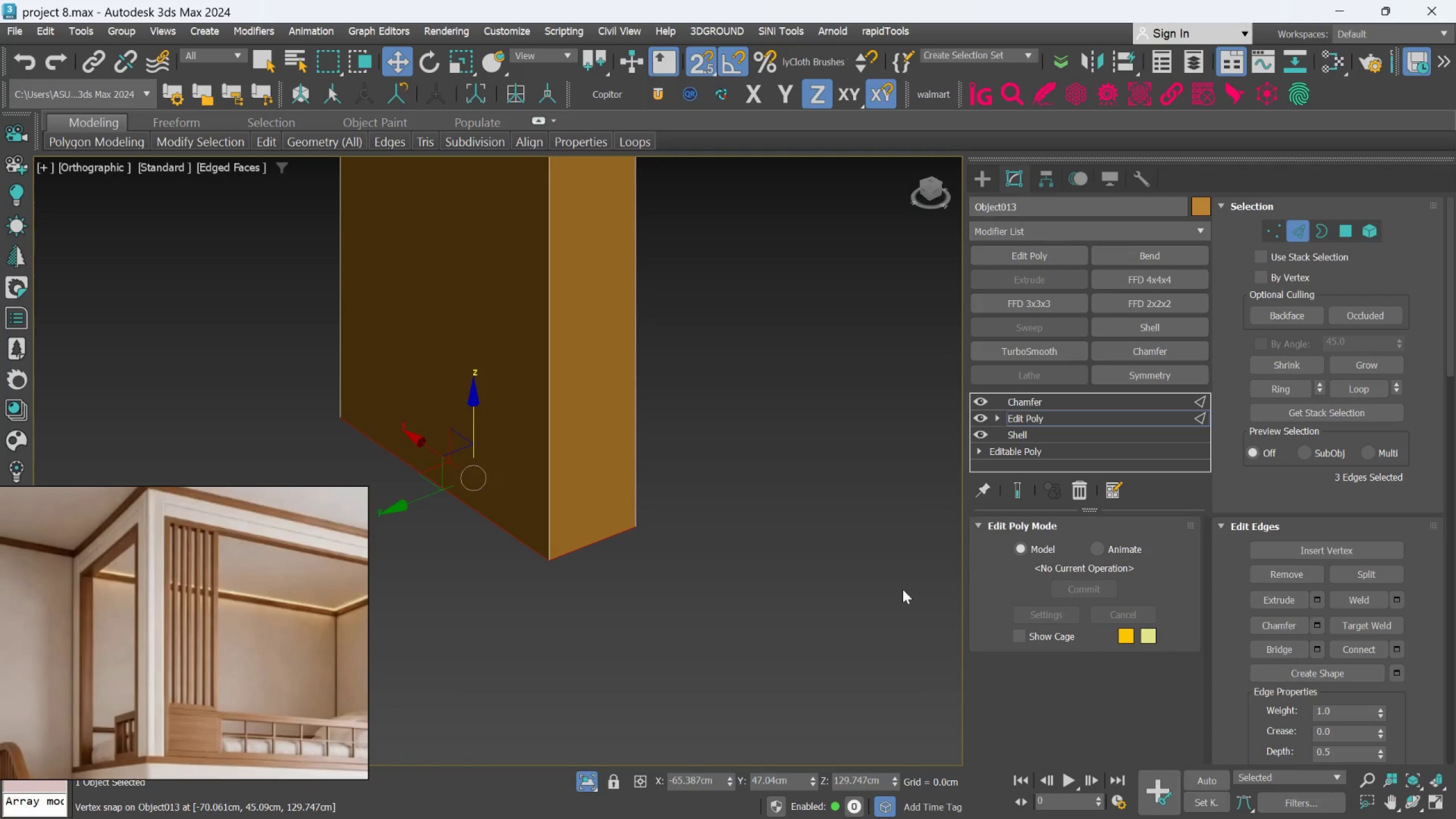 
hold_key(key=AltLeft, duration=0.82)
 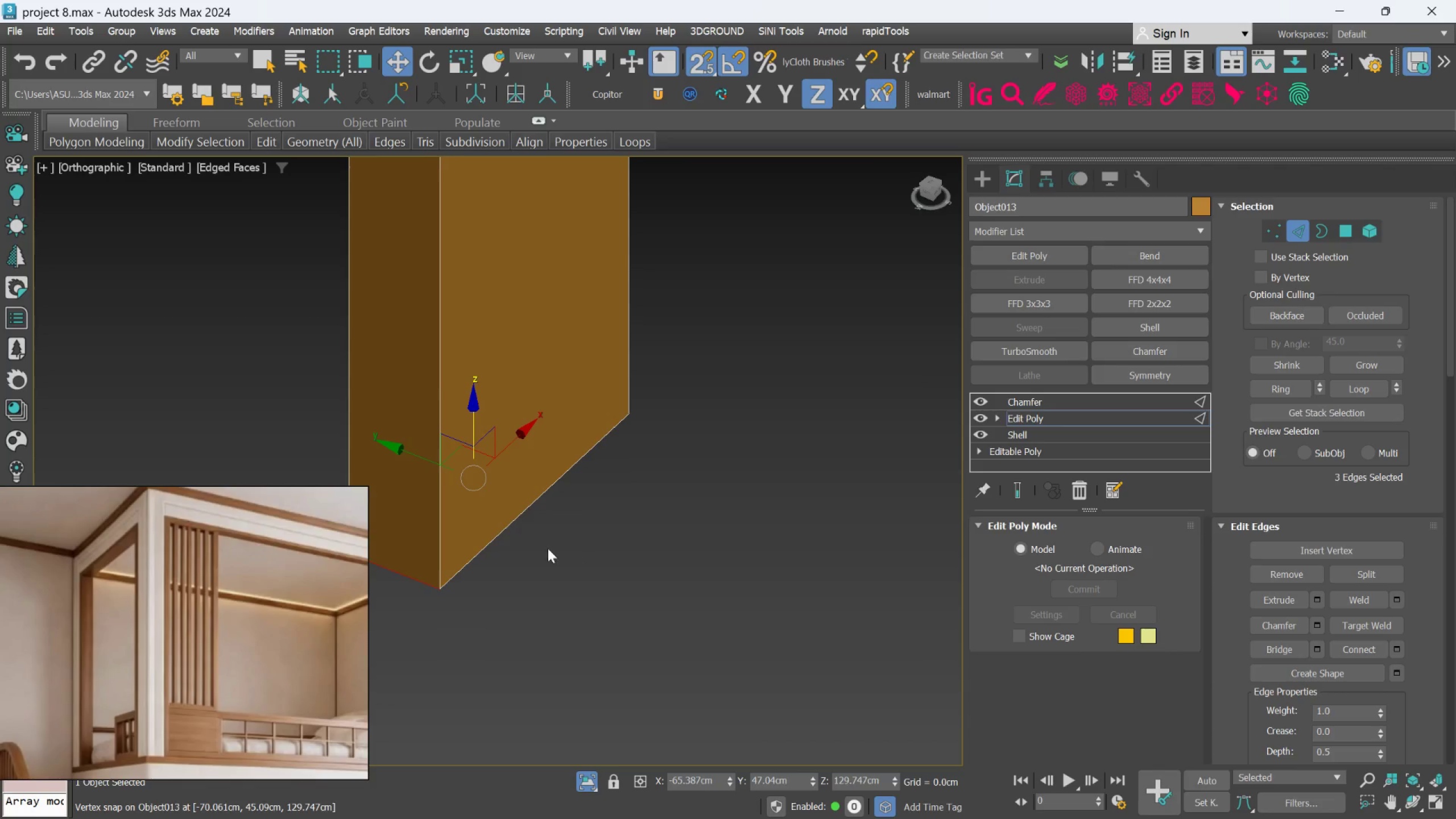 
hold_key(key=ControlLeft, duration=0.96)
left_click([511, 524])
 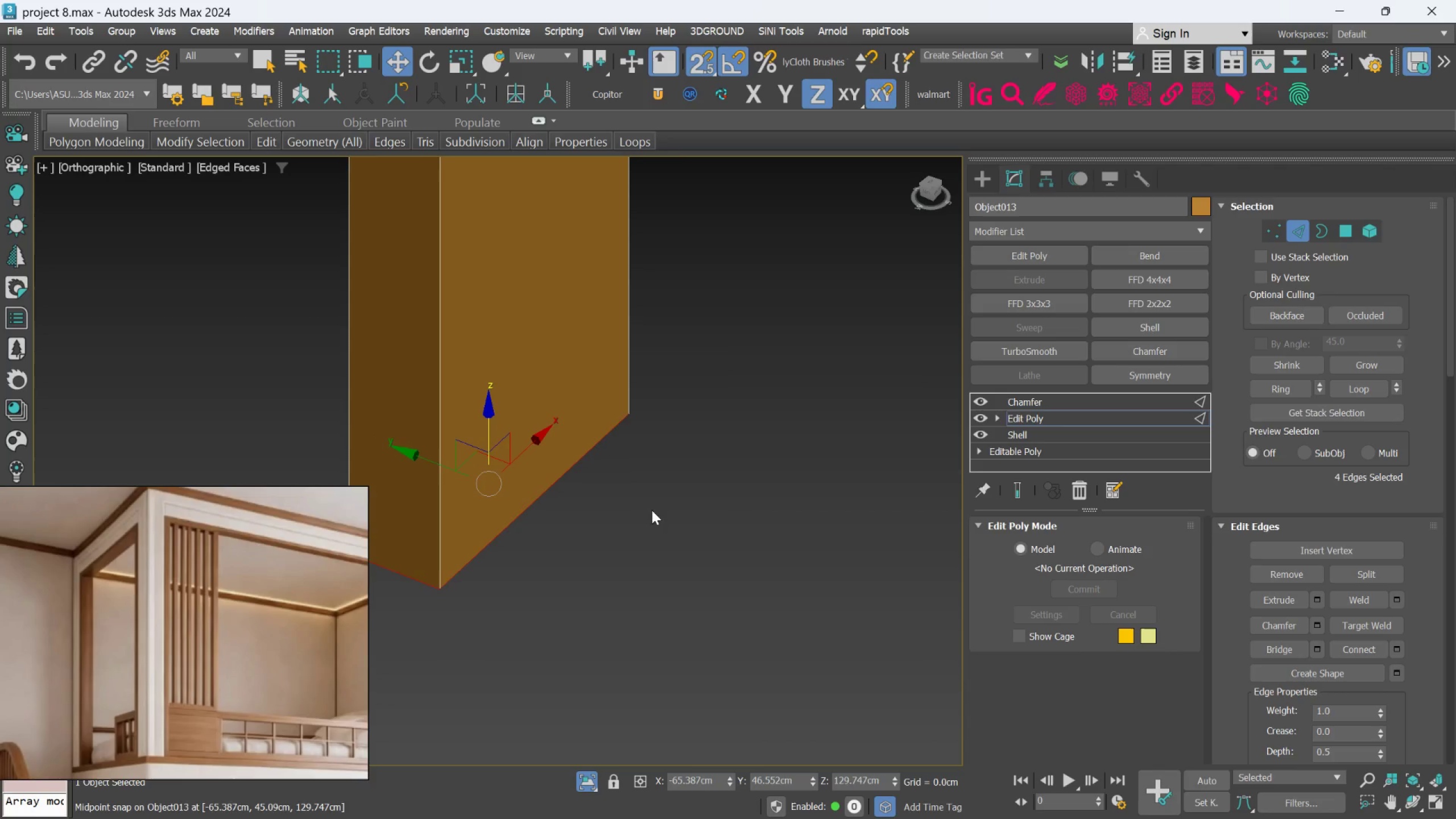 
hold_key(key=AltLeft, duration=1.04)
 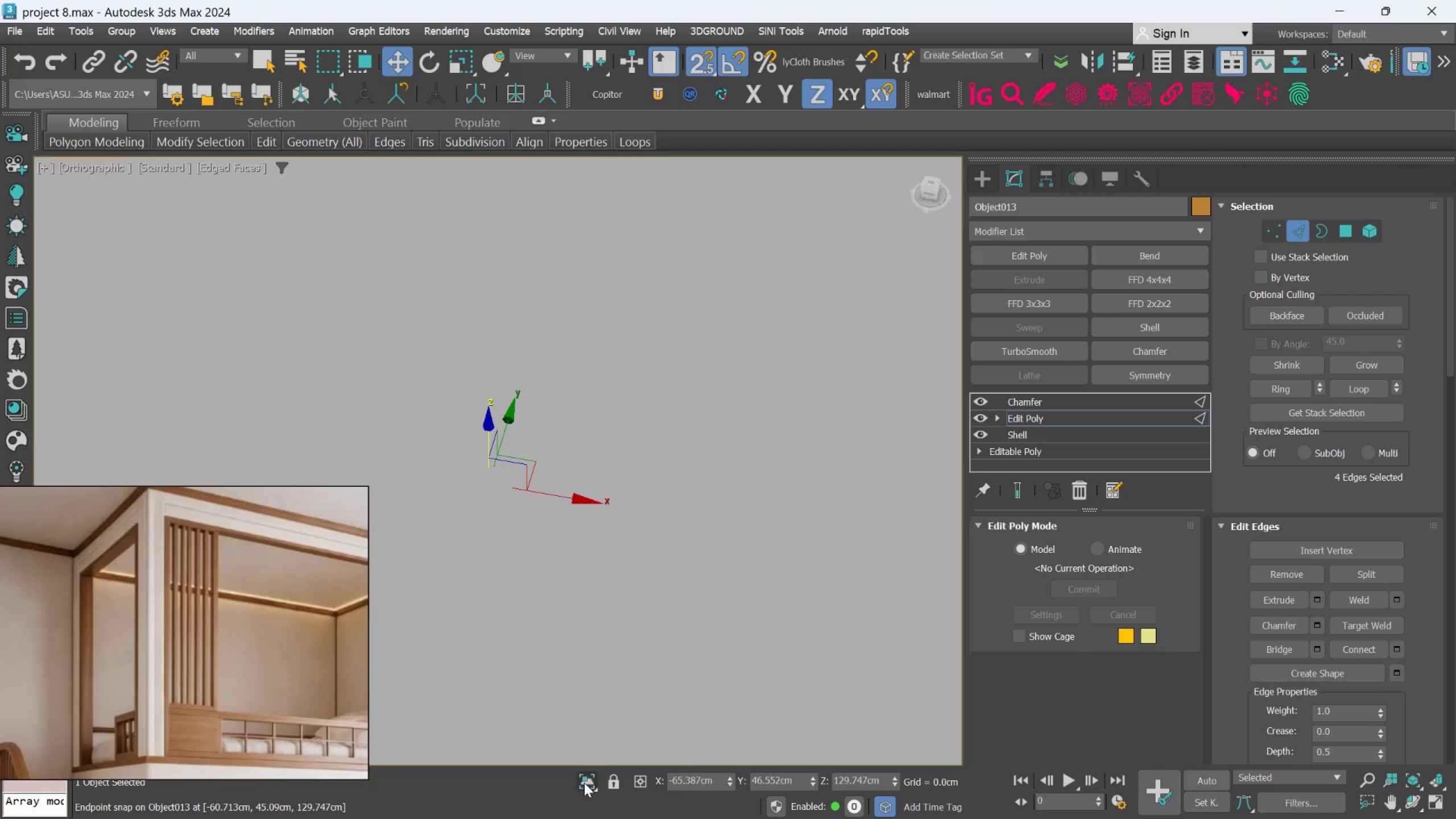 
hold_key(key=AltLeft, duration=0.72)
 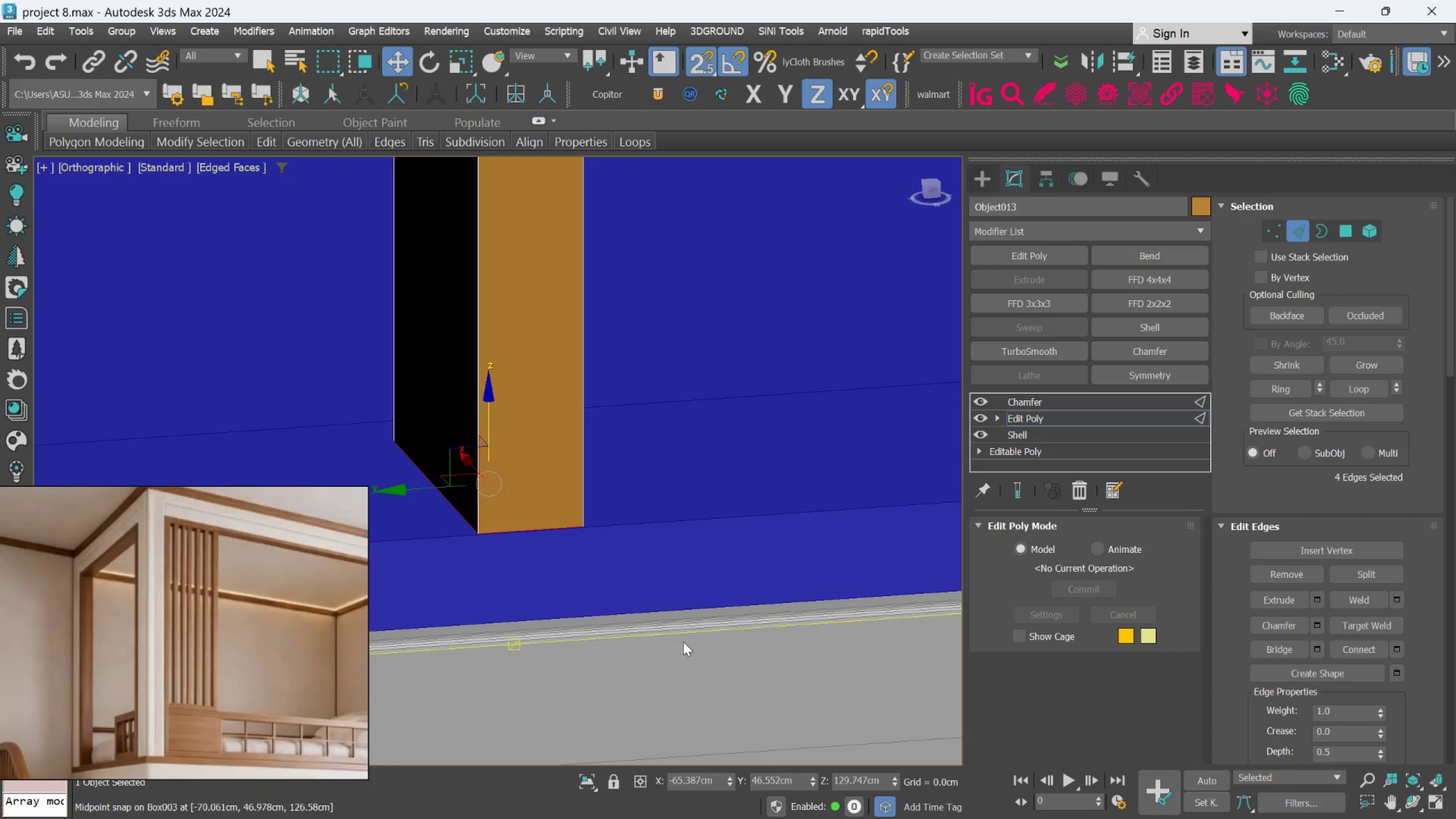 
scroll: coordinate [683, 642], scroll_direction: down, amount: 3.0
 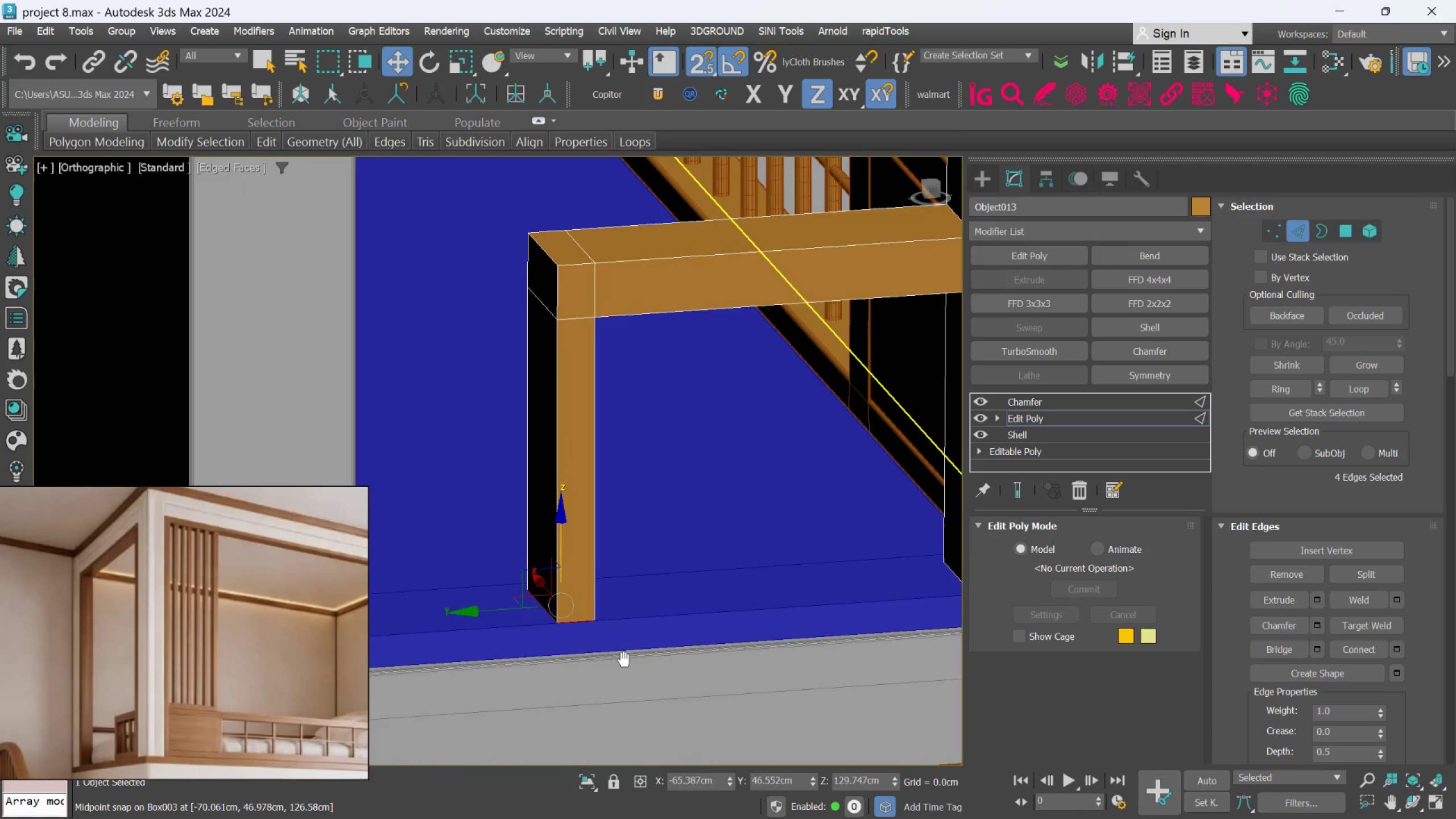 
scroll: coordinate [564, 592], scroll_direction: up, amount: 5.0
 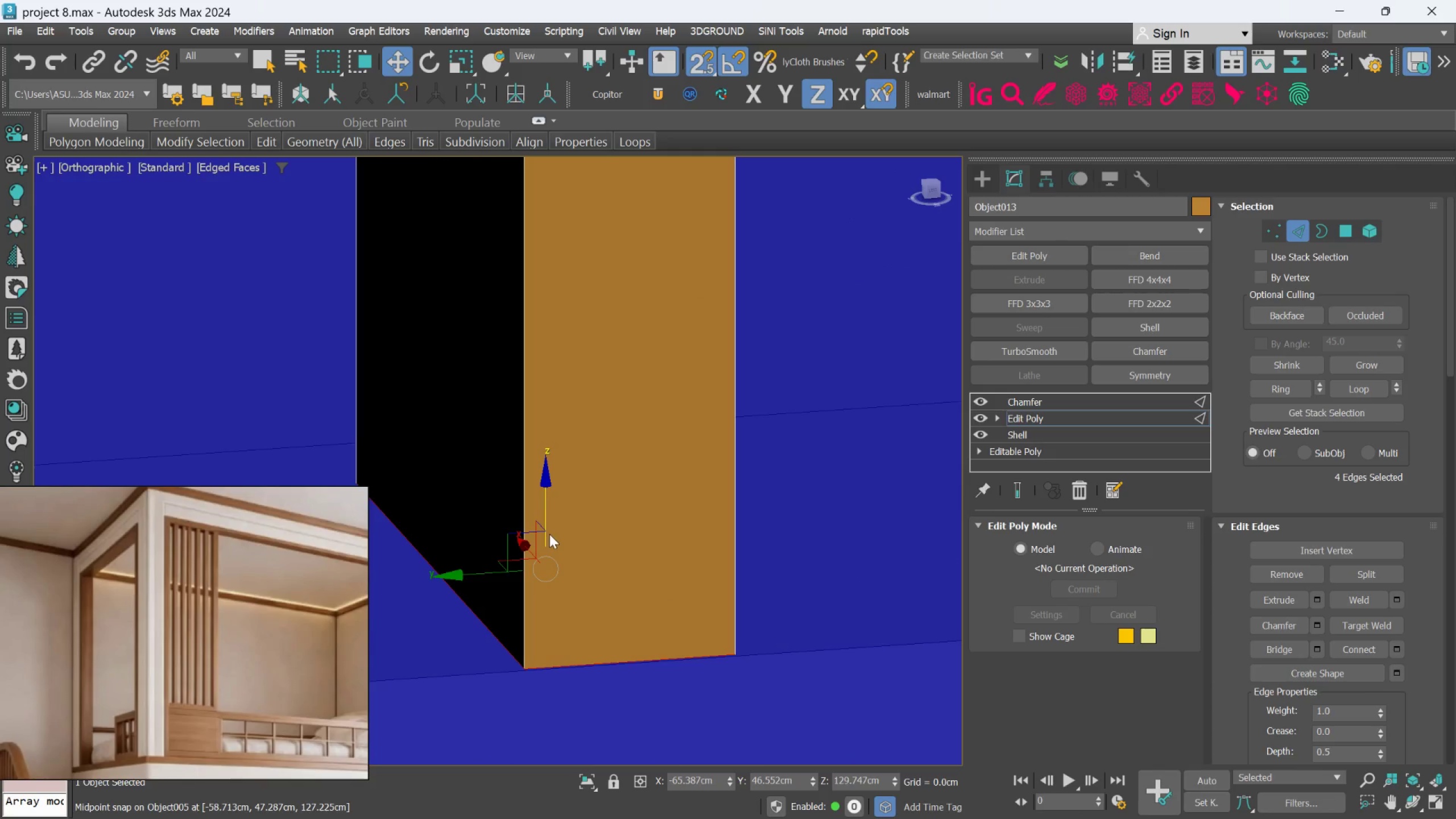 
left_click_drag(start_coordinate=[547, 525], to_coordinate=[431, 553])
 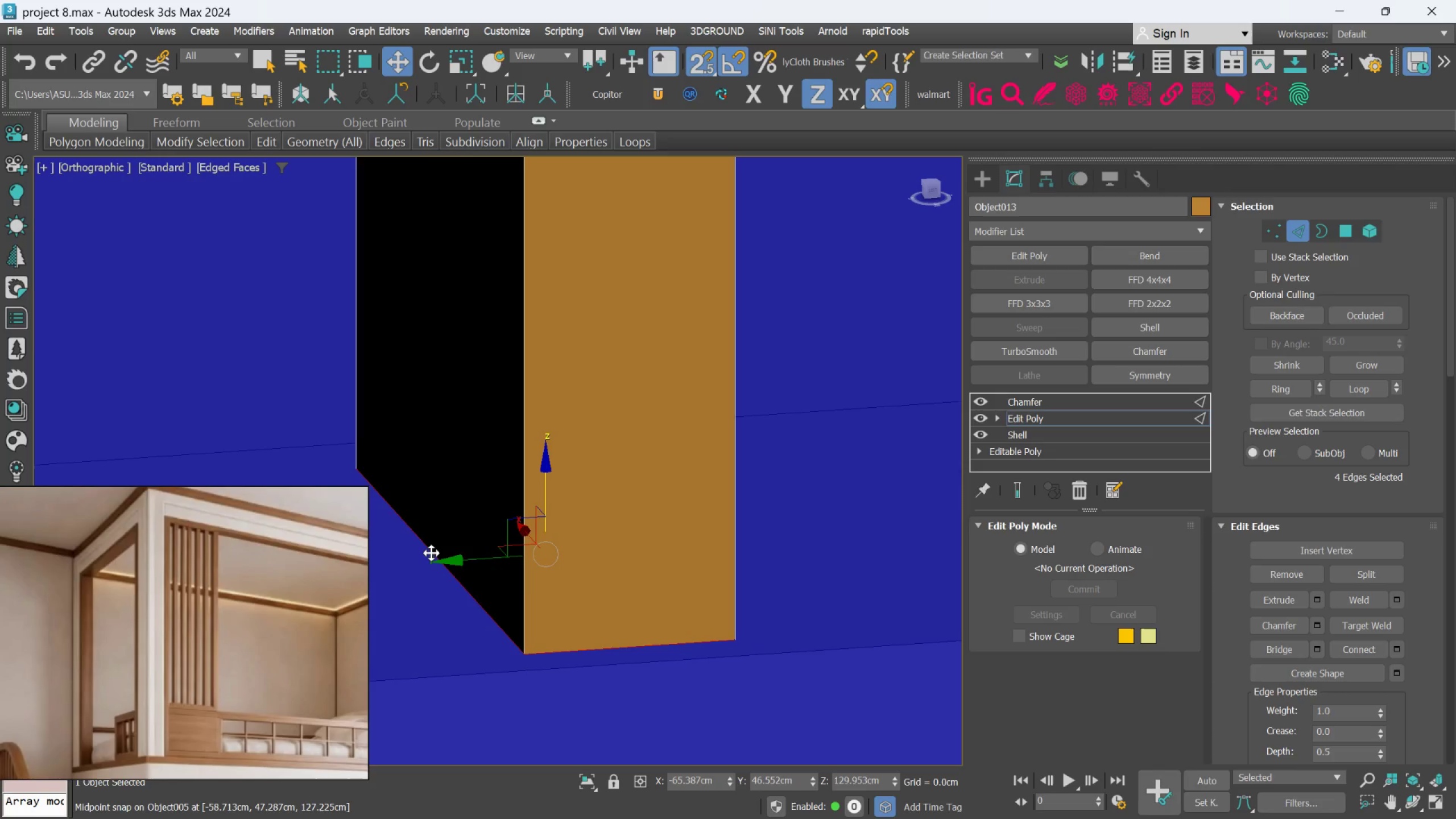 
key(Control+Z)
 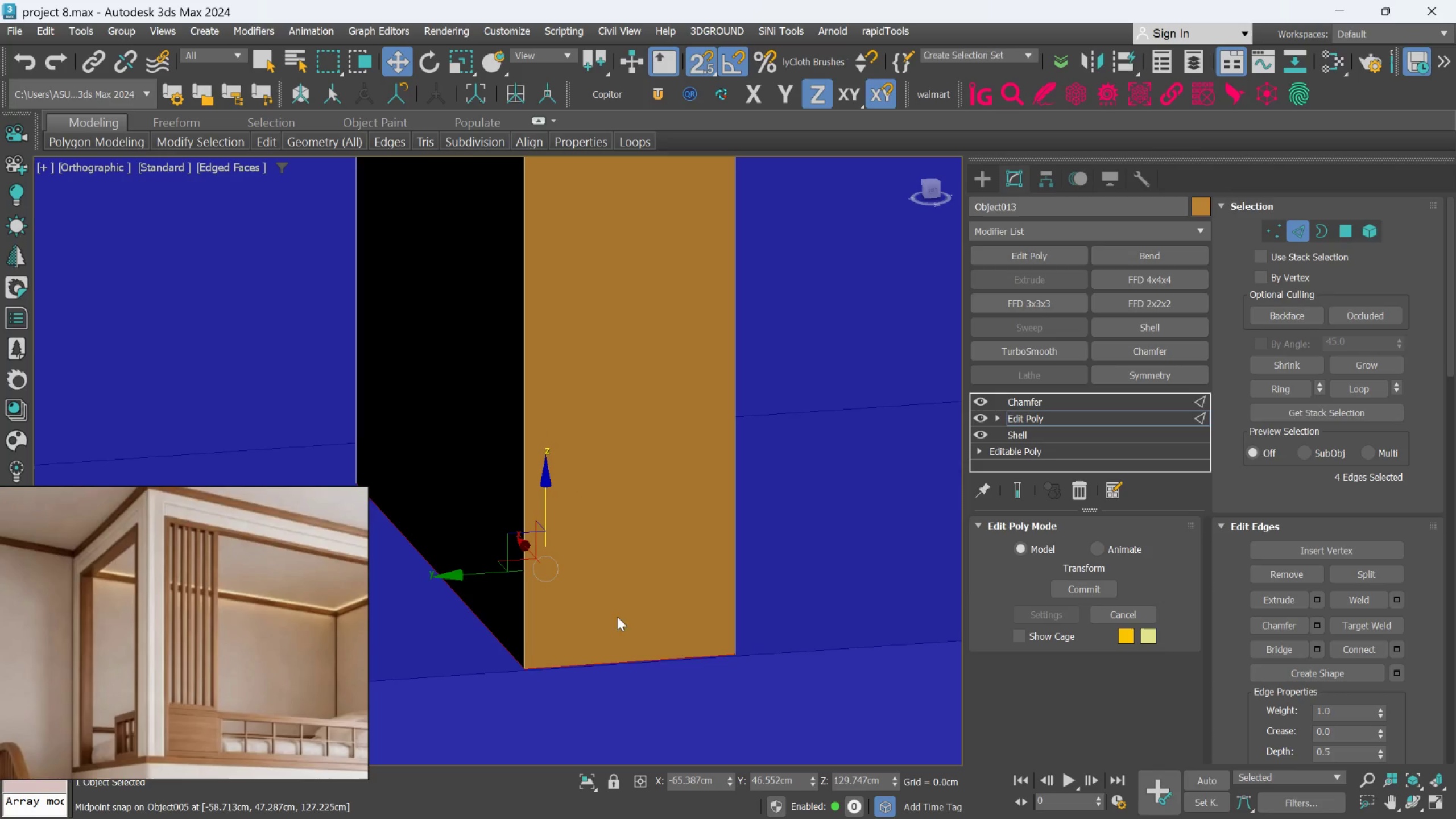 
scroll: coordinate [564, 631], scroll_direction: up, amount: 1.0
 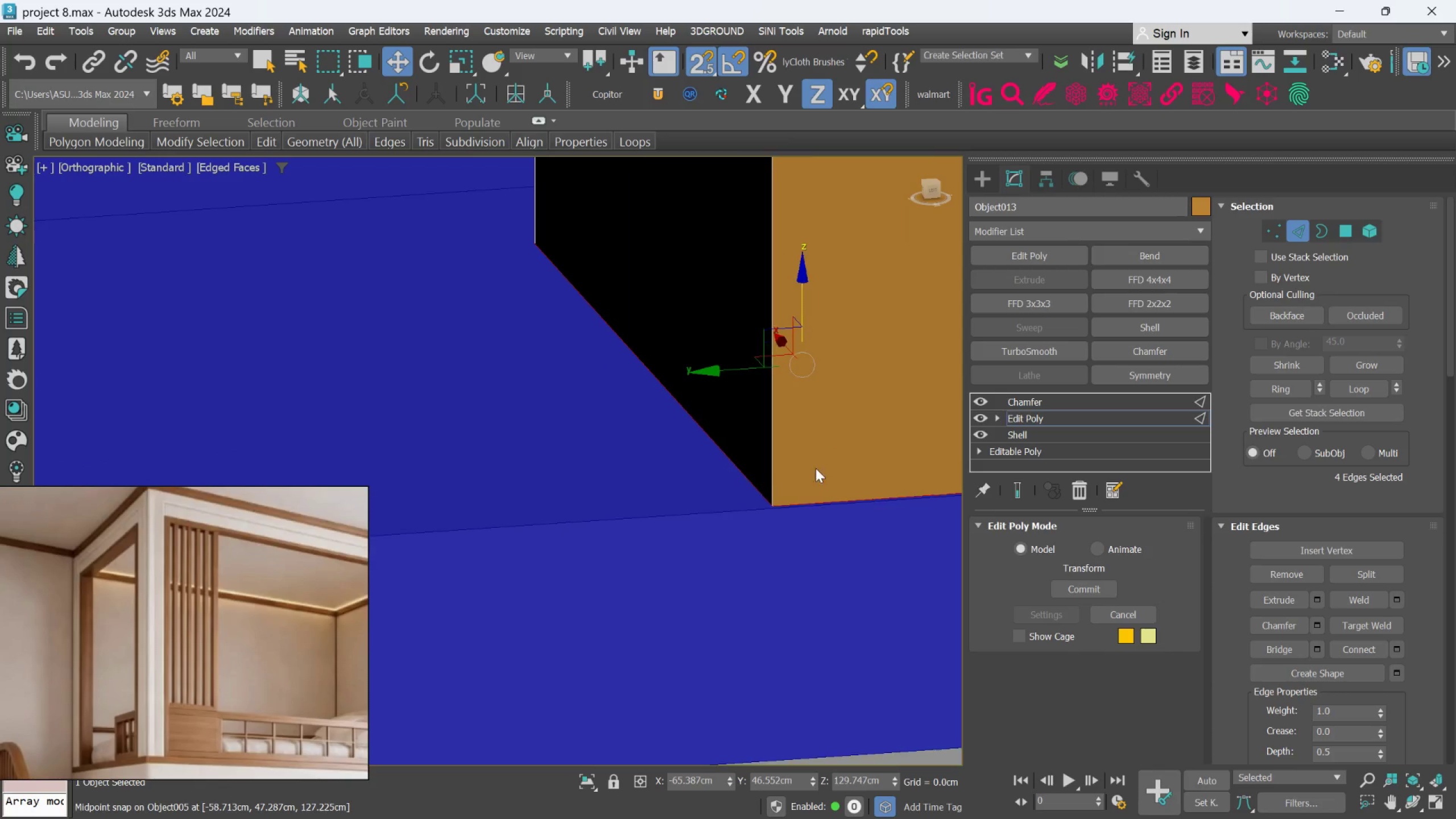 
hold_key(key=AltLeft, duration=2.06)
 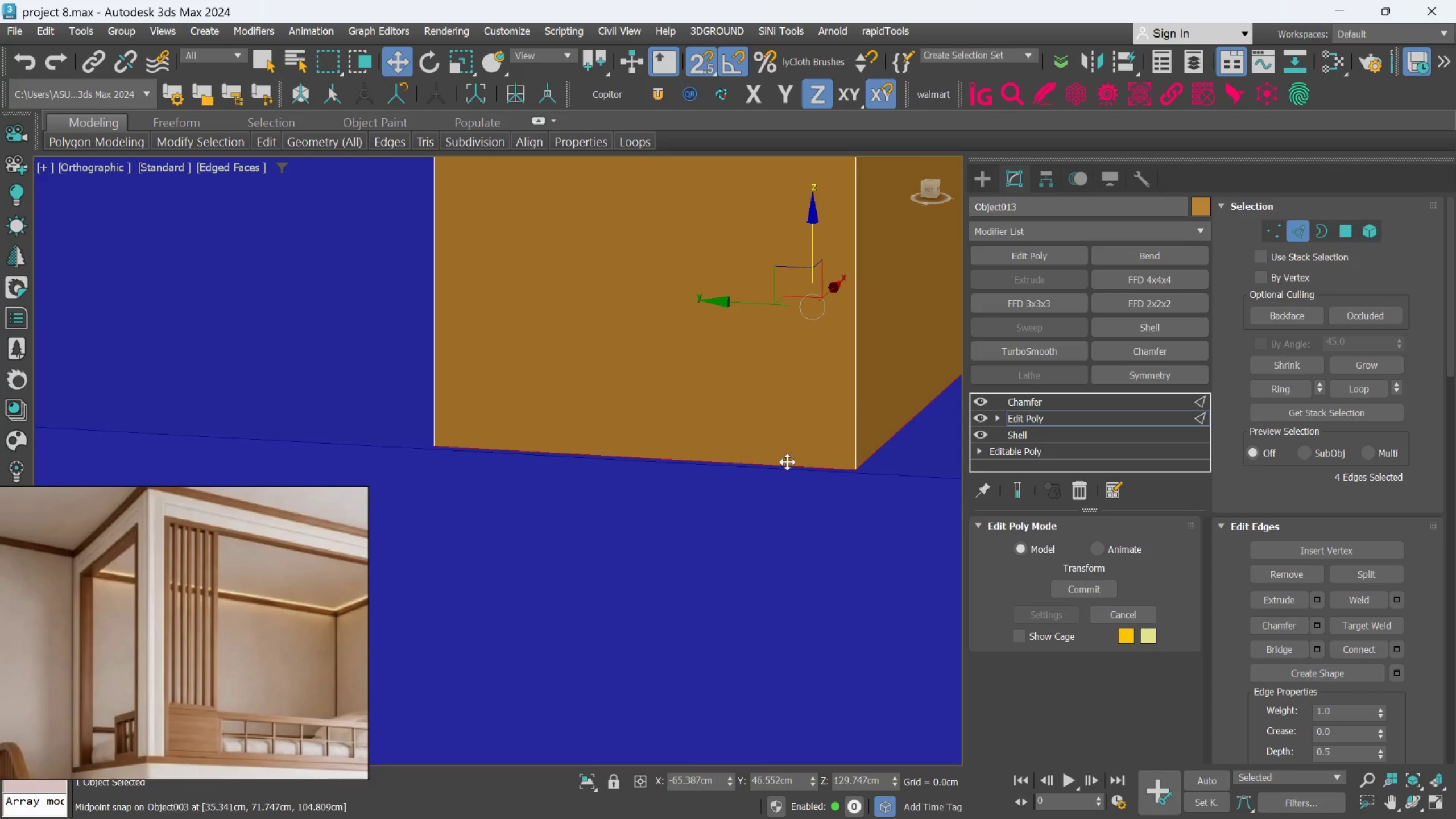 
scroll: coordinate [777, 505], scroll_direction: up, amount: 1.0
 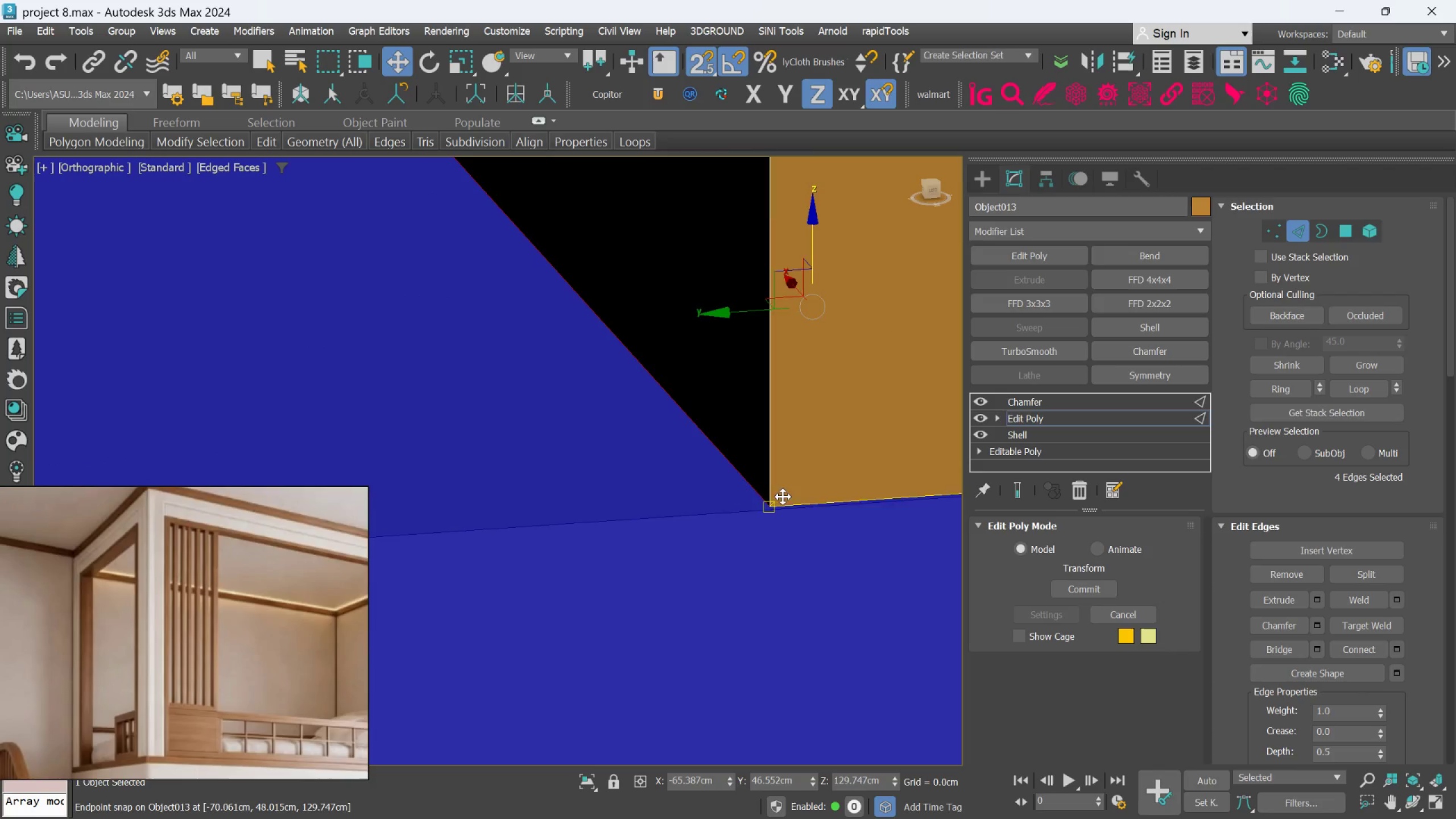 
scroll: coordinate [863, 475], scroll_direction: down, amount: 10.0
 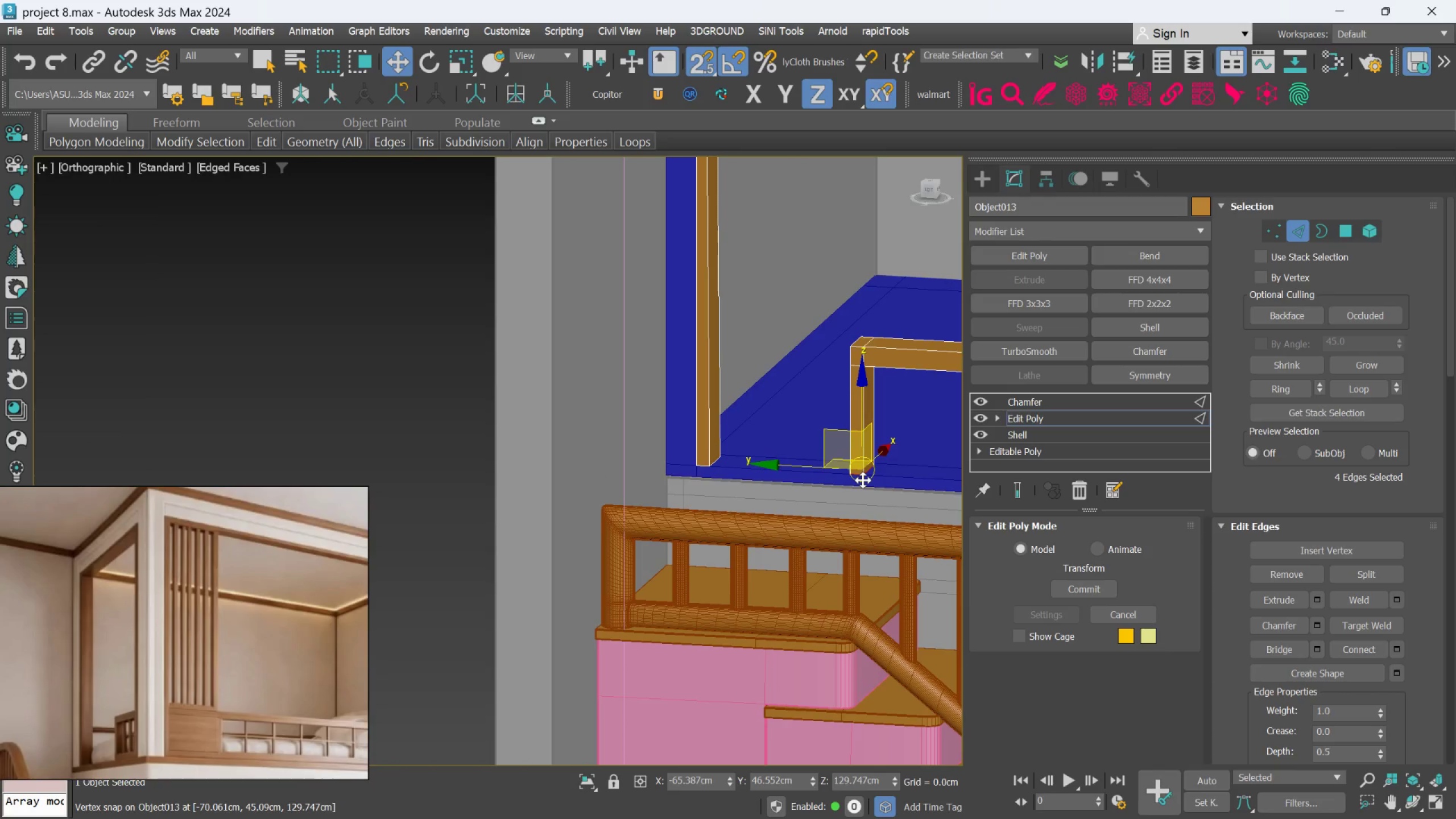 
key(S)
 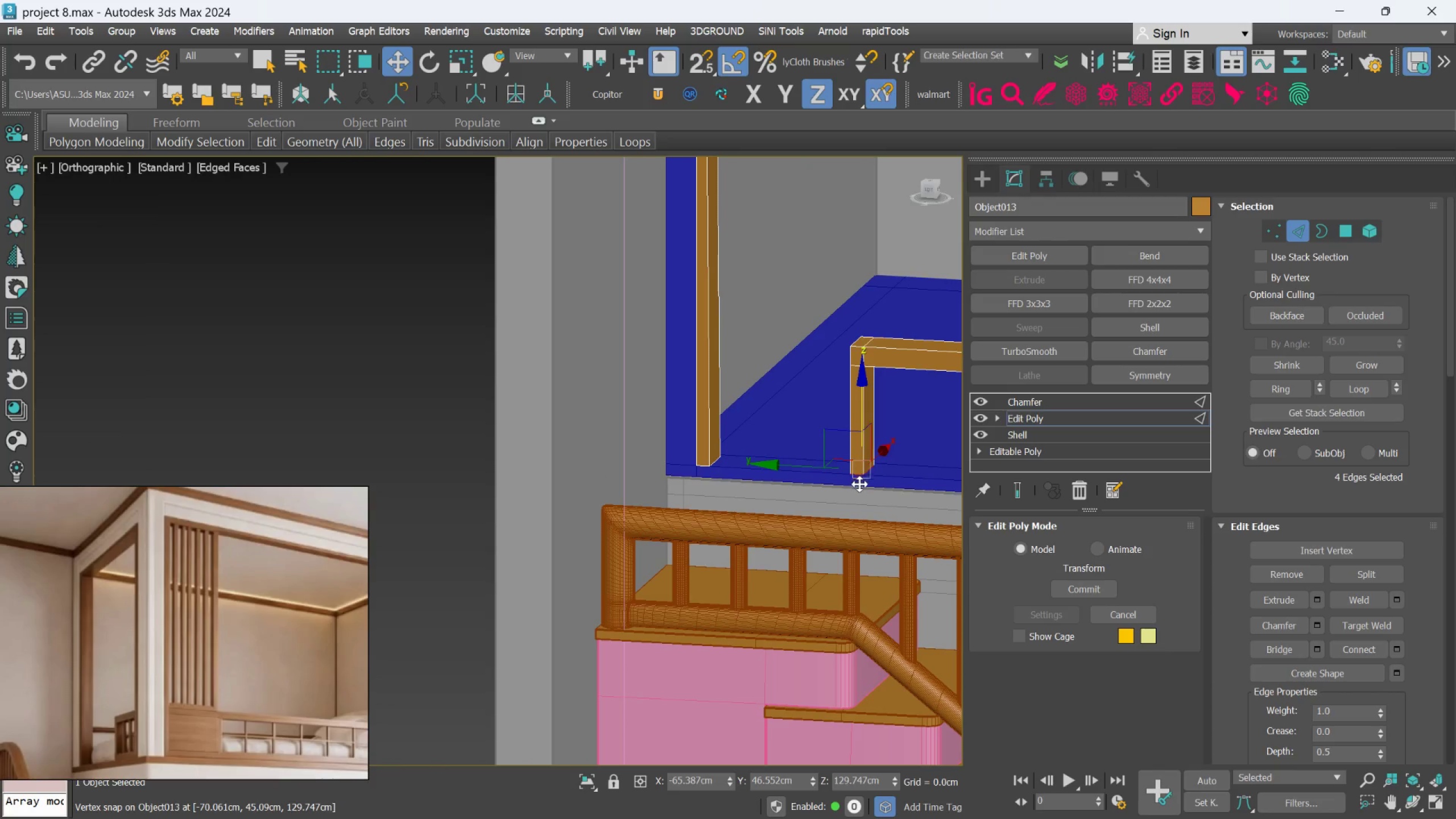 
scroll: coordinate [858, 486], scroll_direction: down, amount: 2.0
 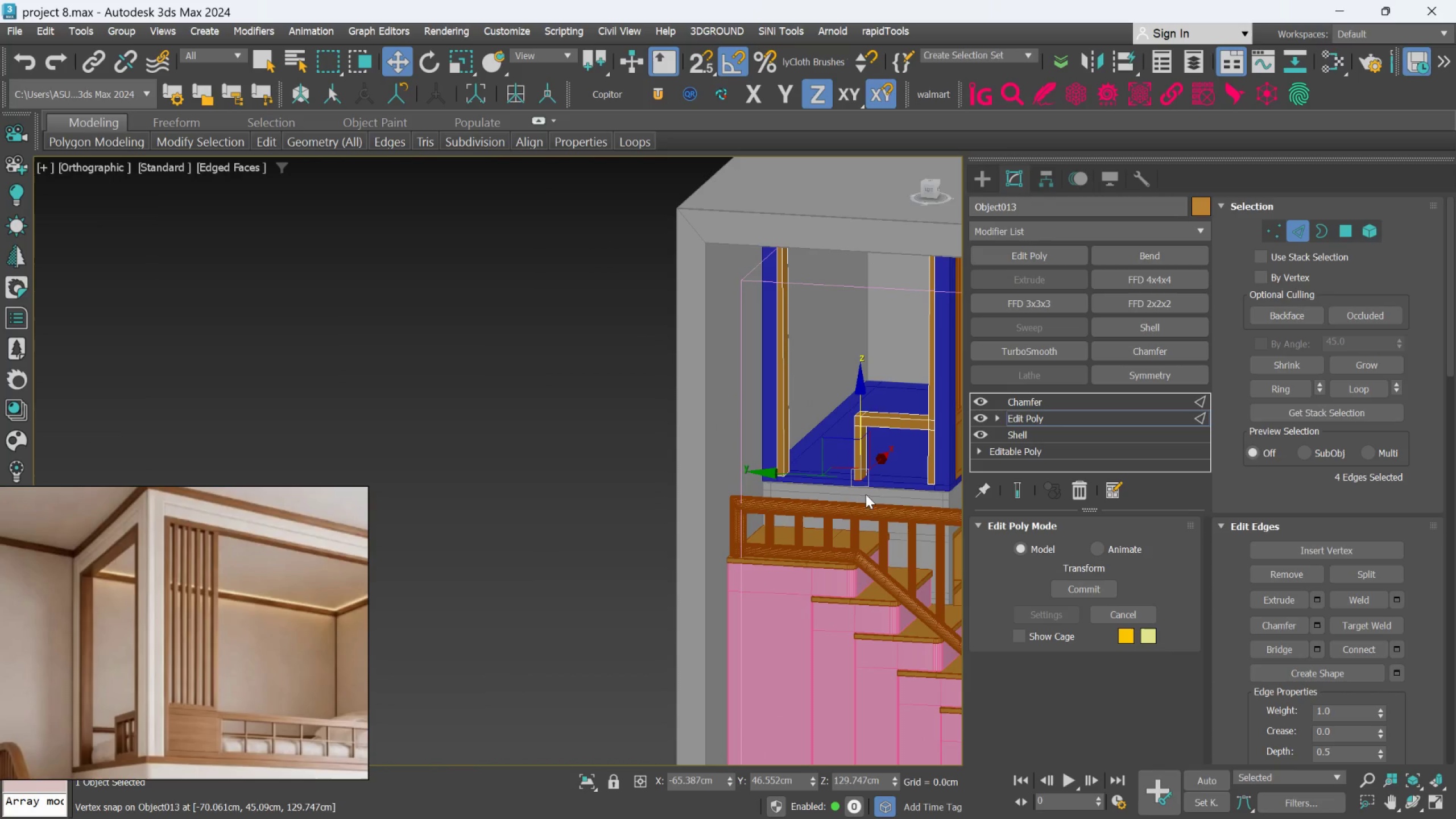 
hold_key(key=AltLeft, duration=2.0)
 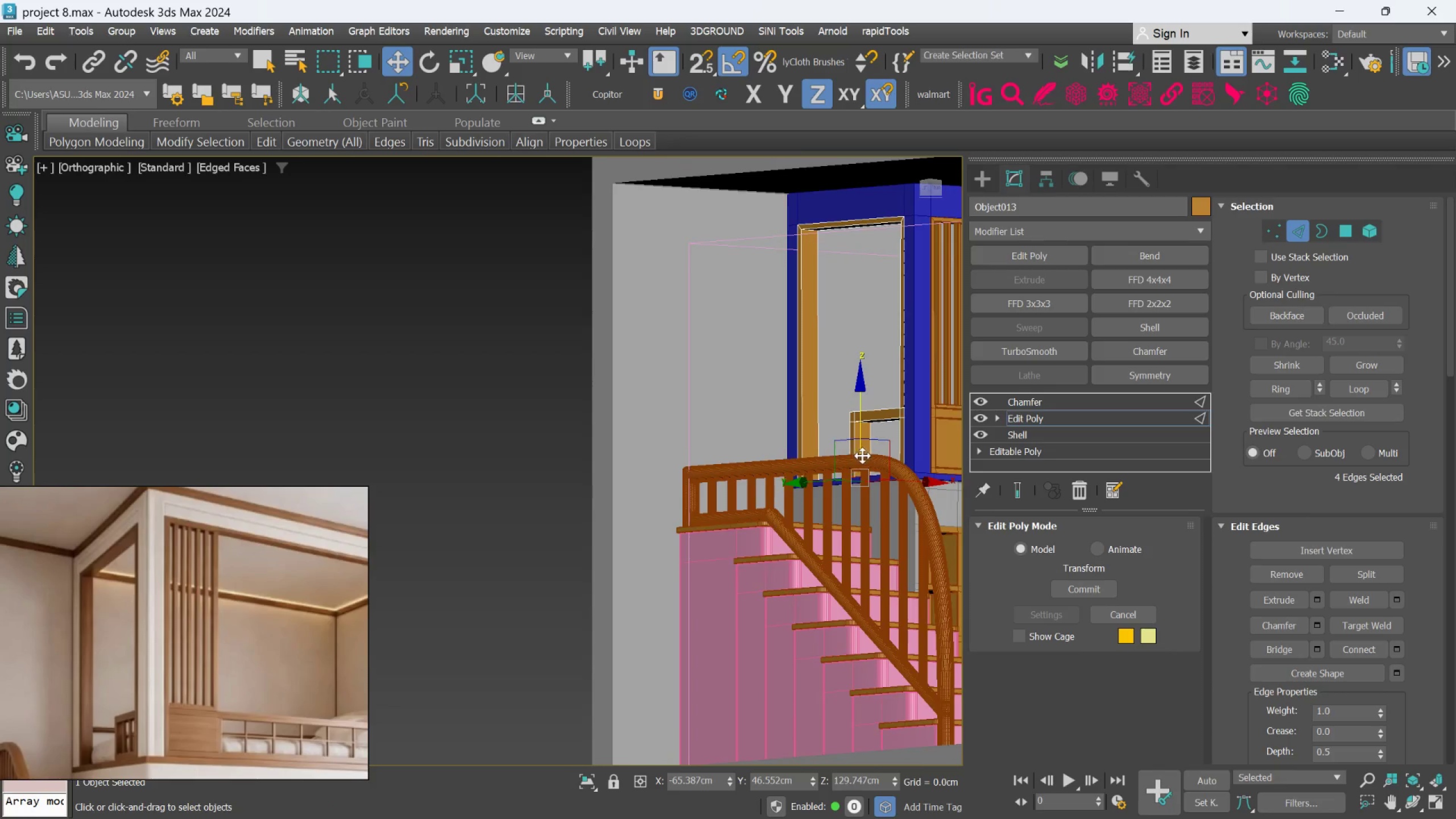 
hold_key(key=AltLeft, duration=0.58)
 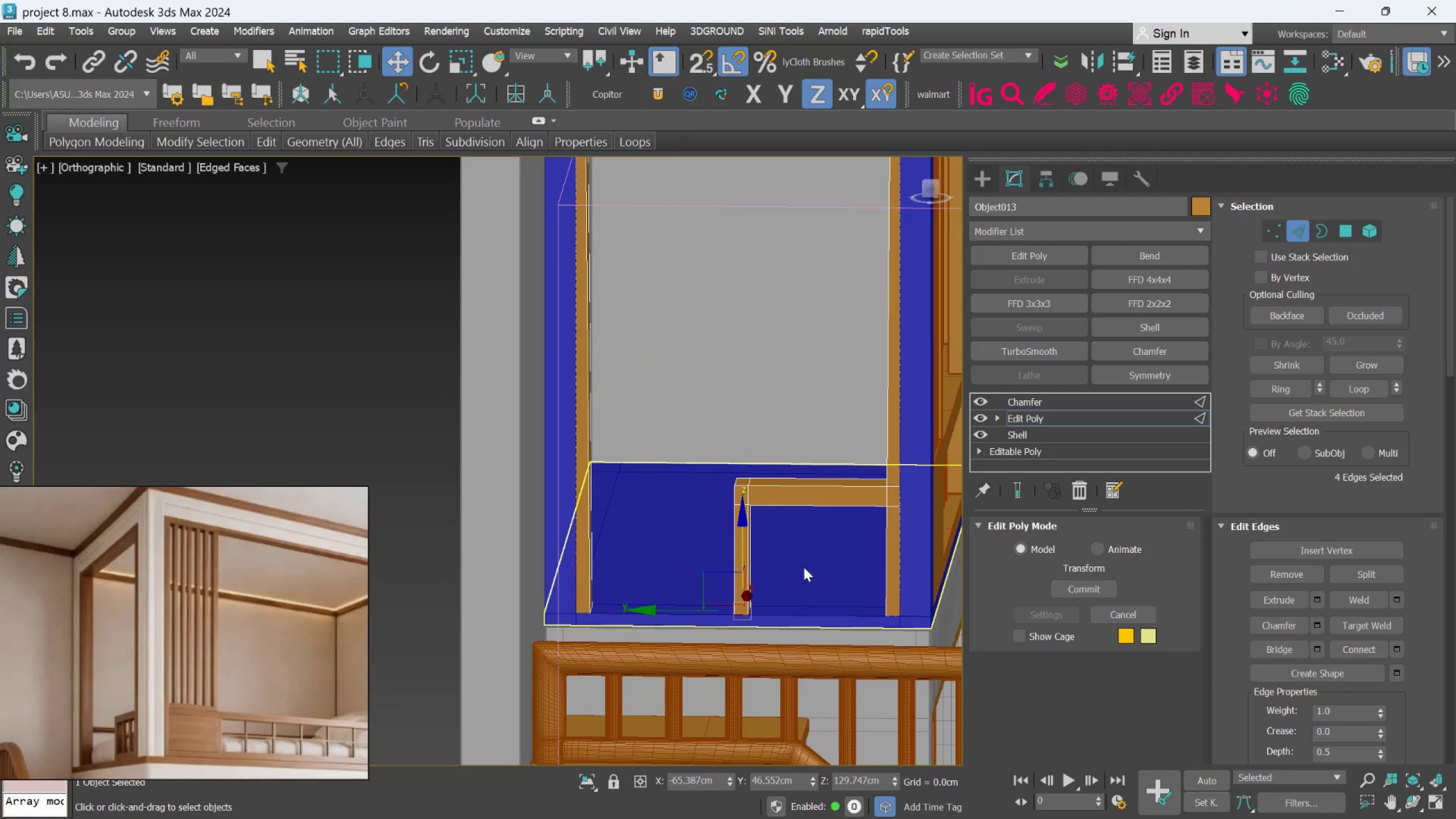 
scroll: coordinate [827, 547], scroll_direction: up, amount: 4.0
 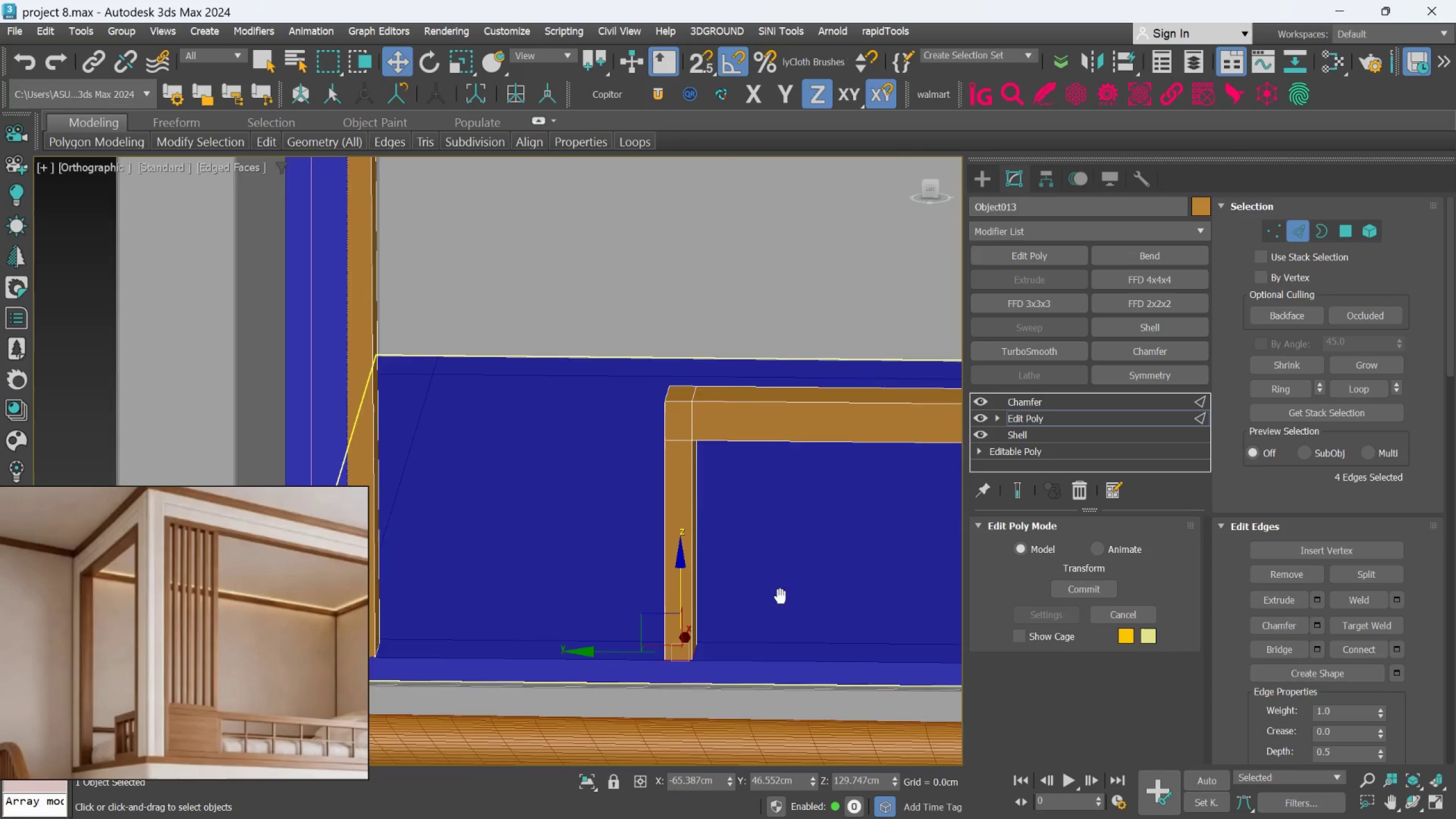 
hold_key(key=AltLeft, duration=0.77)
 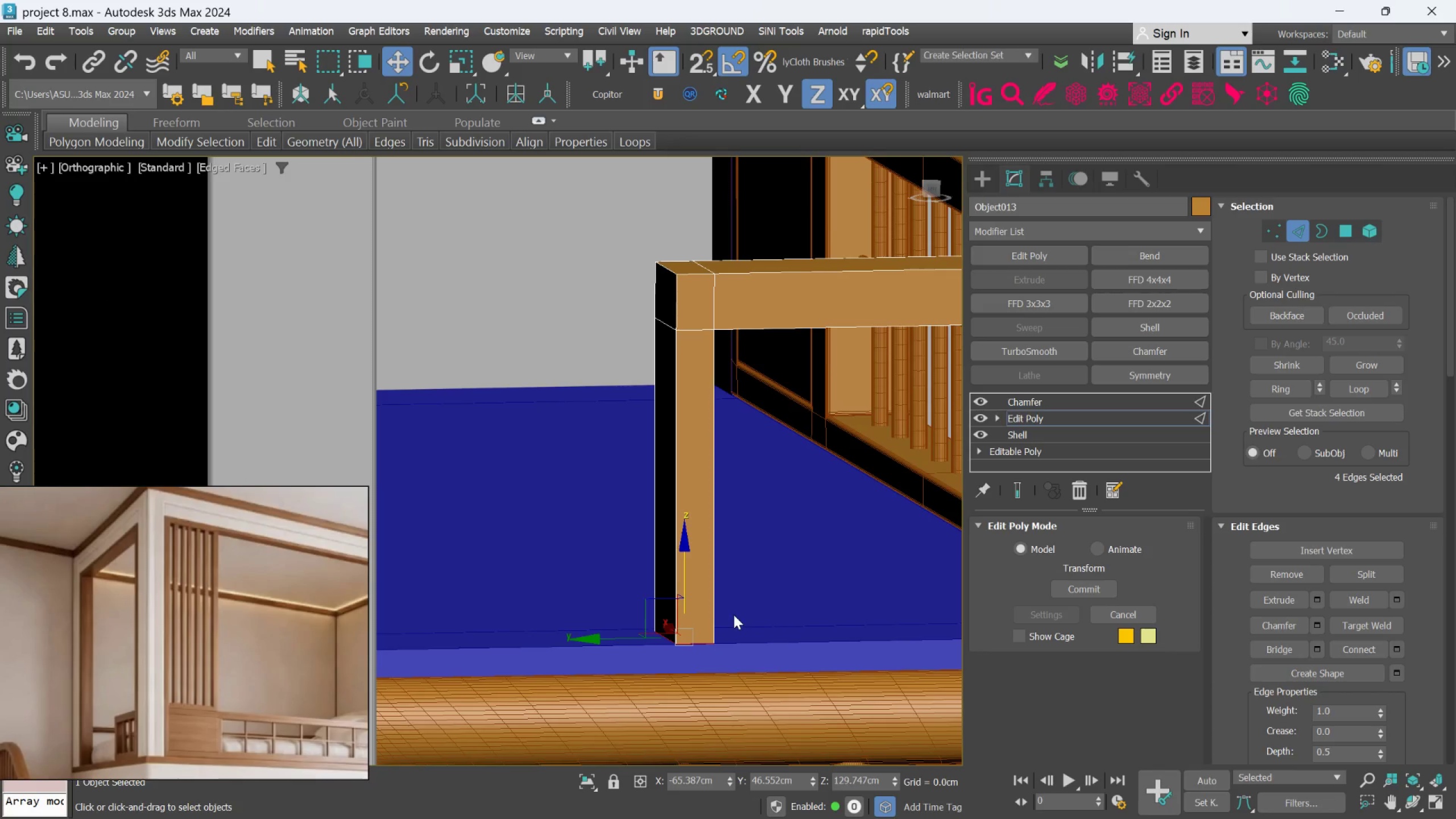 
scroll: coordinate [718, 619], scroll_direction: up, amount: 1.0
 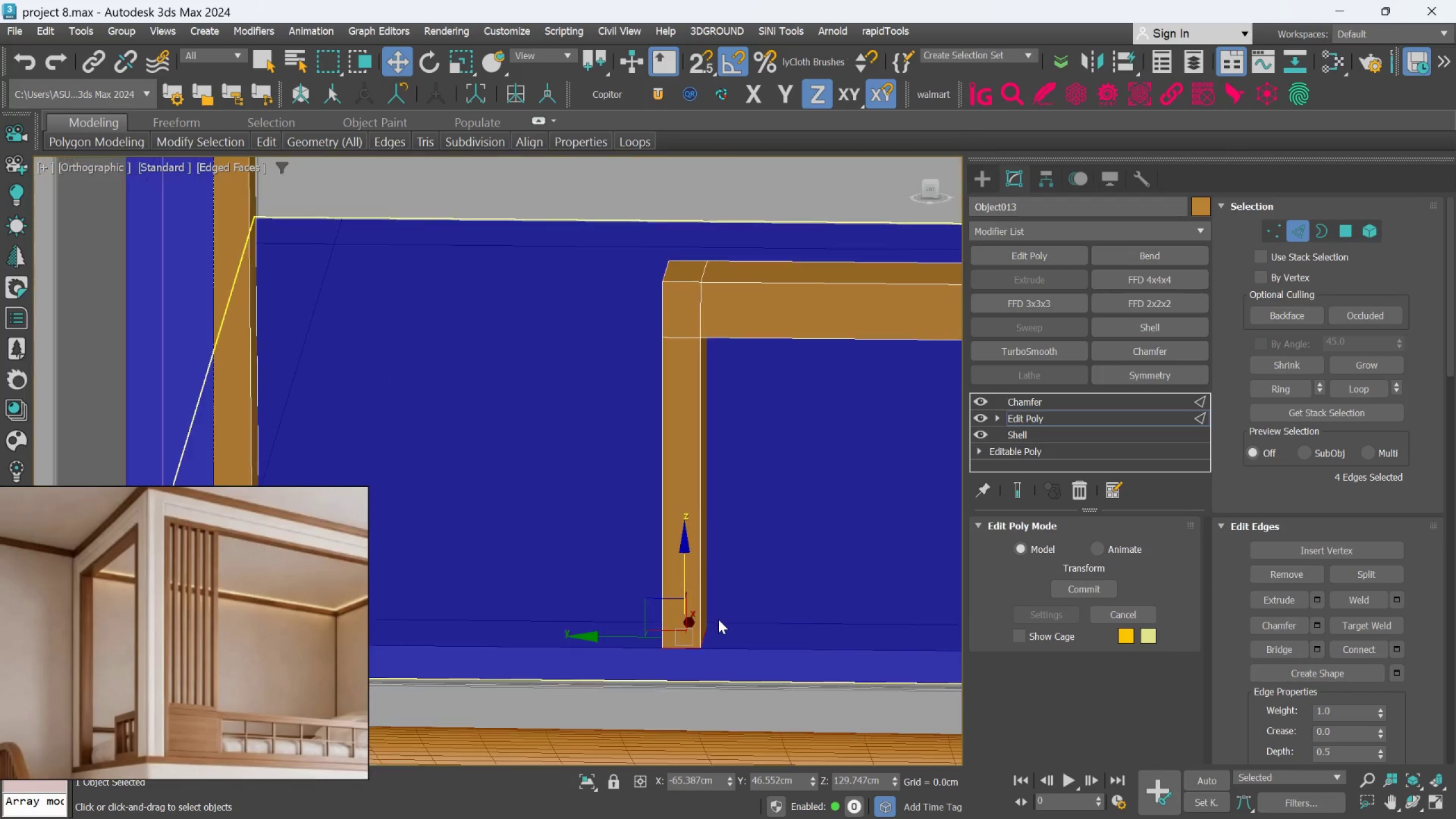 
scroll: coordinate [734, 615], scroll_direction: down, amount: 3.0
 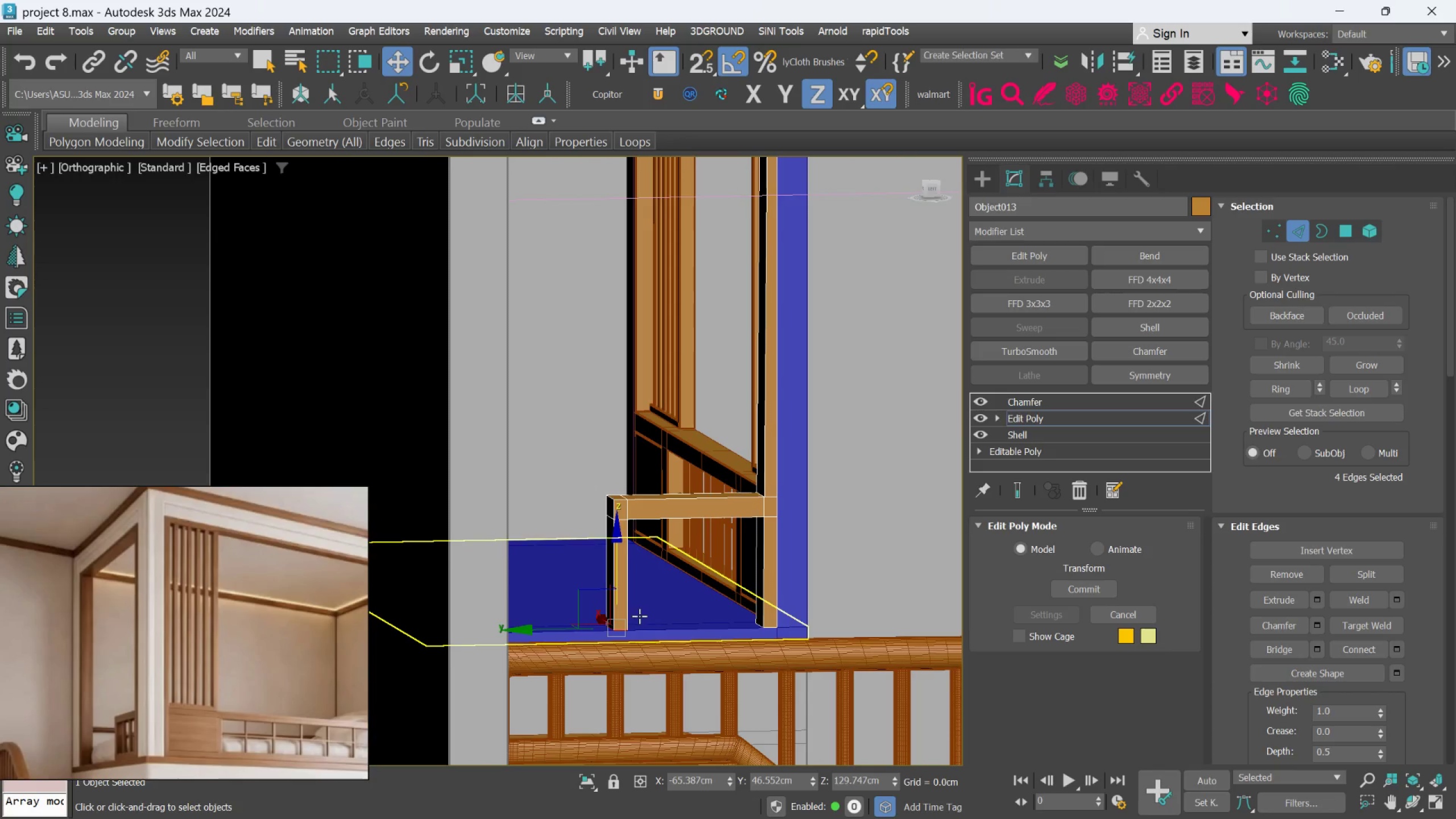 
hold_key(key=AltLeft, duration=0.67)
 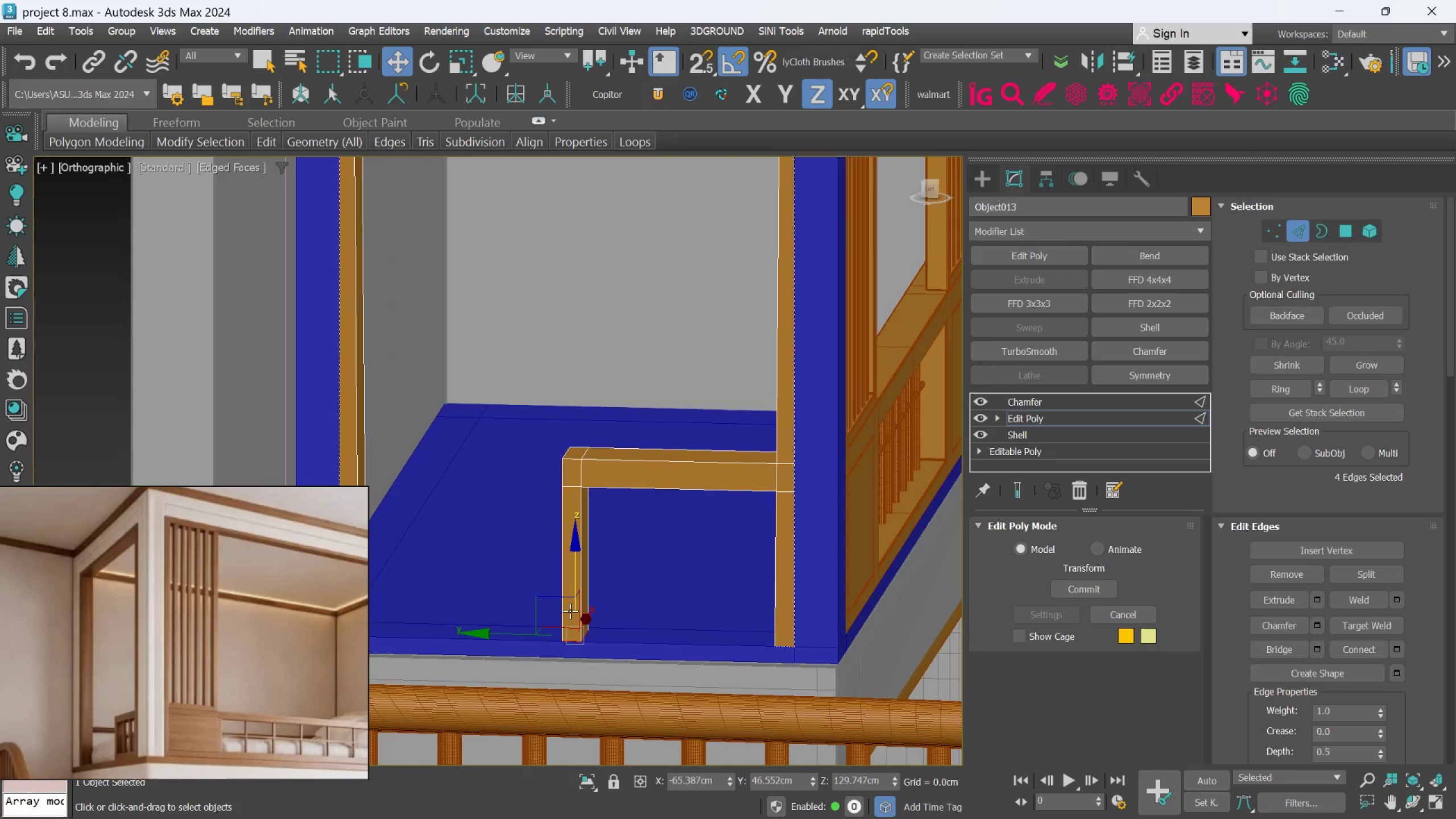 
scroll: coordinate [567, 610], scroll_direction: up, amount: 3.0
 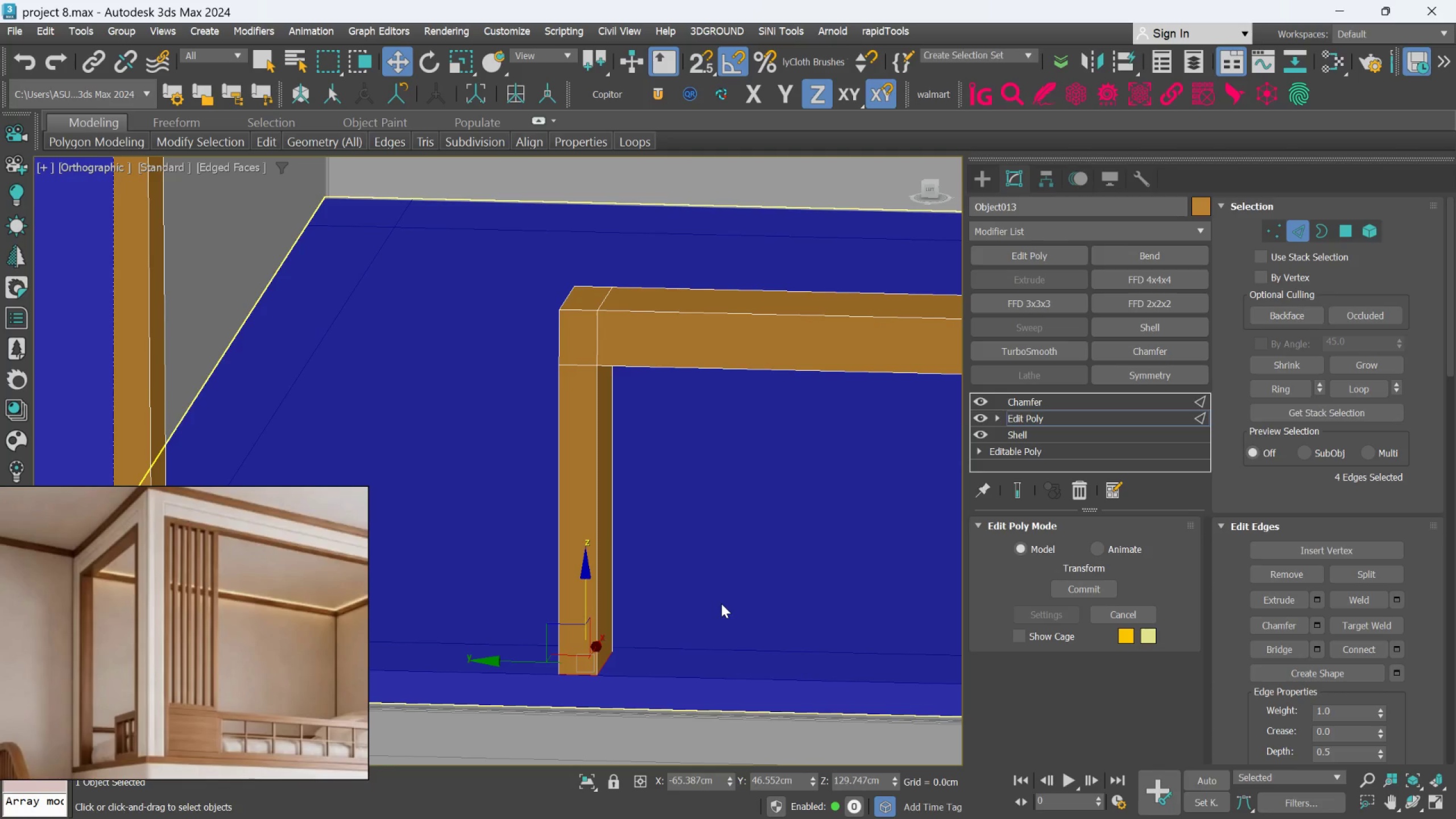 
scroll: coordinate [696, 539], scroll_direction: down, amount: 3.0
 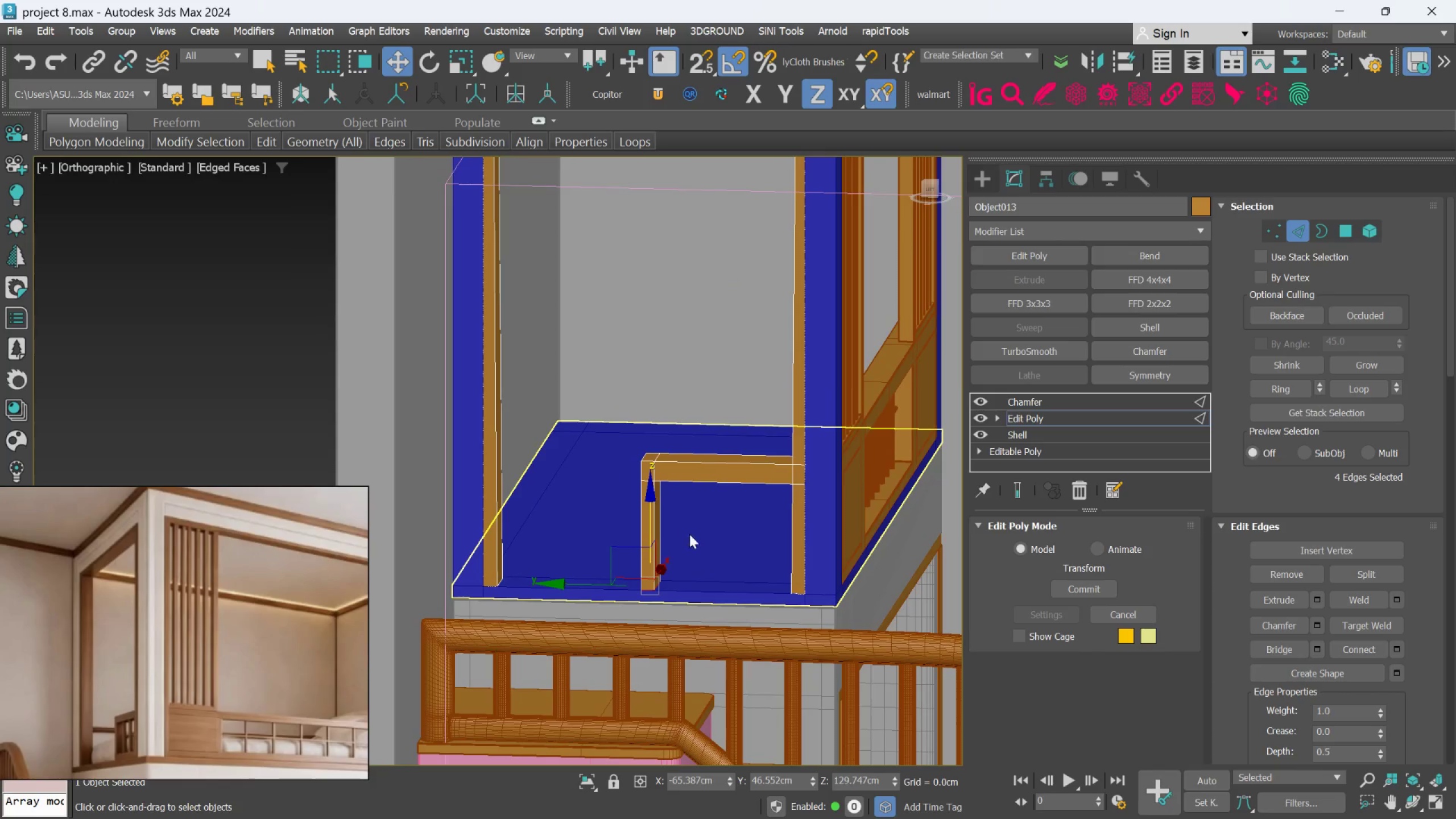 
scroll: coordinate [787, 557], scroll_direction: up, amount: 4.0
 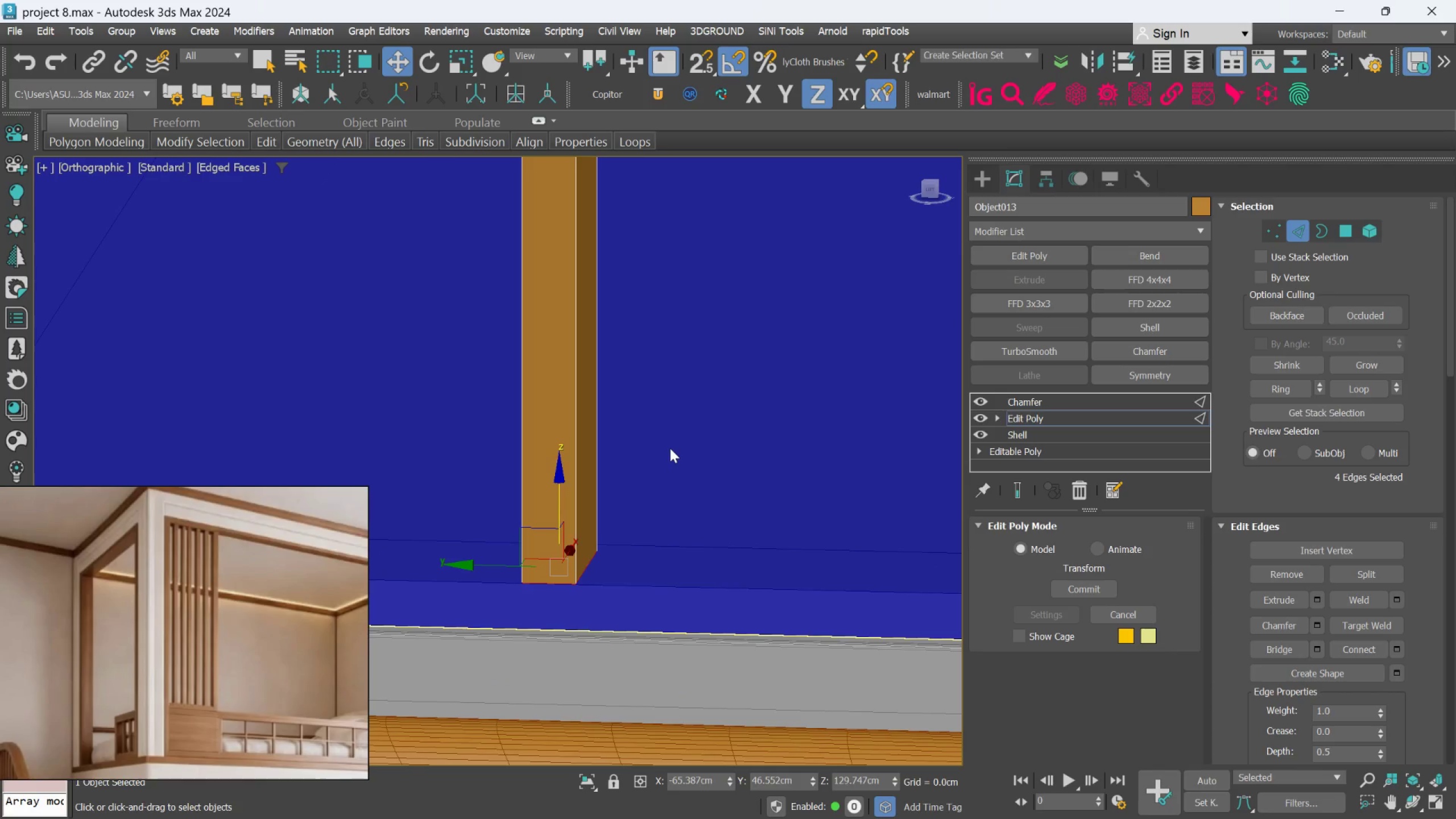 
scroll: coordinate [669, 448], scroll_direction: down, amount: 2.0
 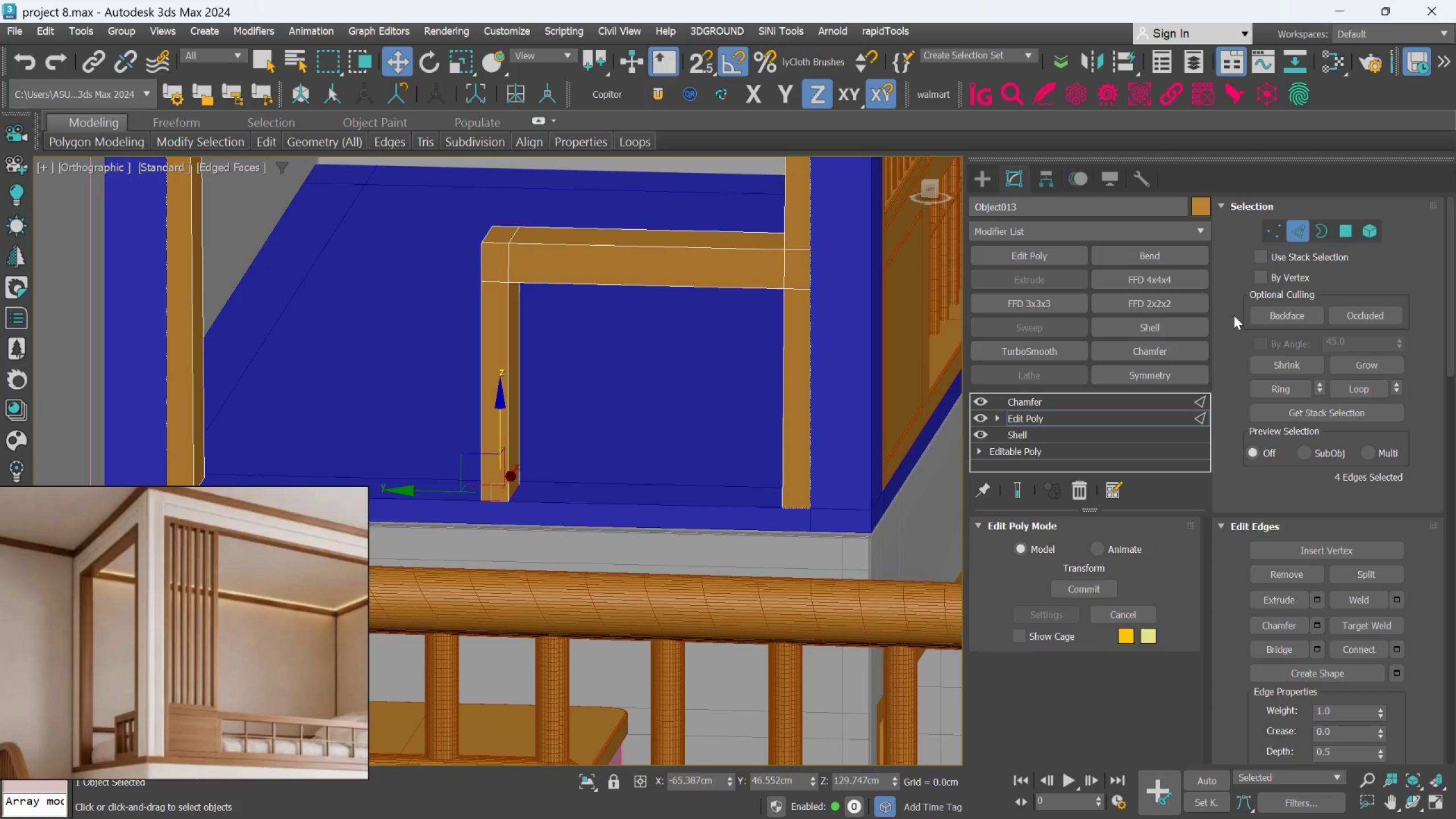 
scroll: coordinate [532, 445], scroll_direction: up, amount: 2.0
 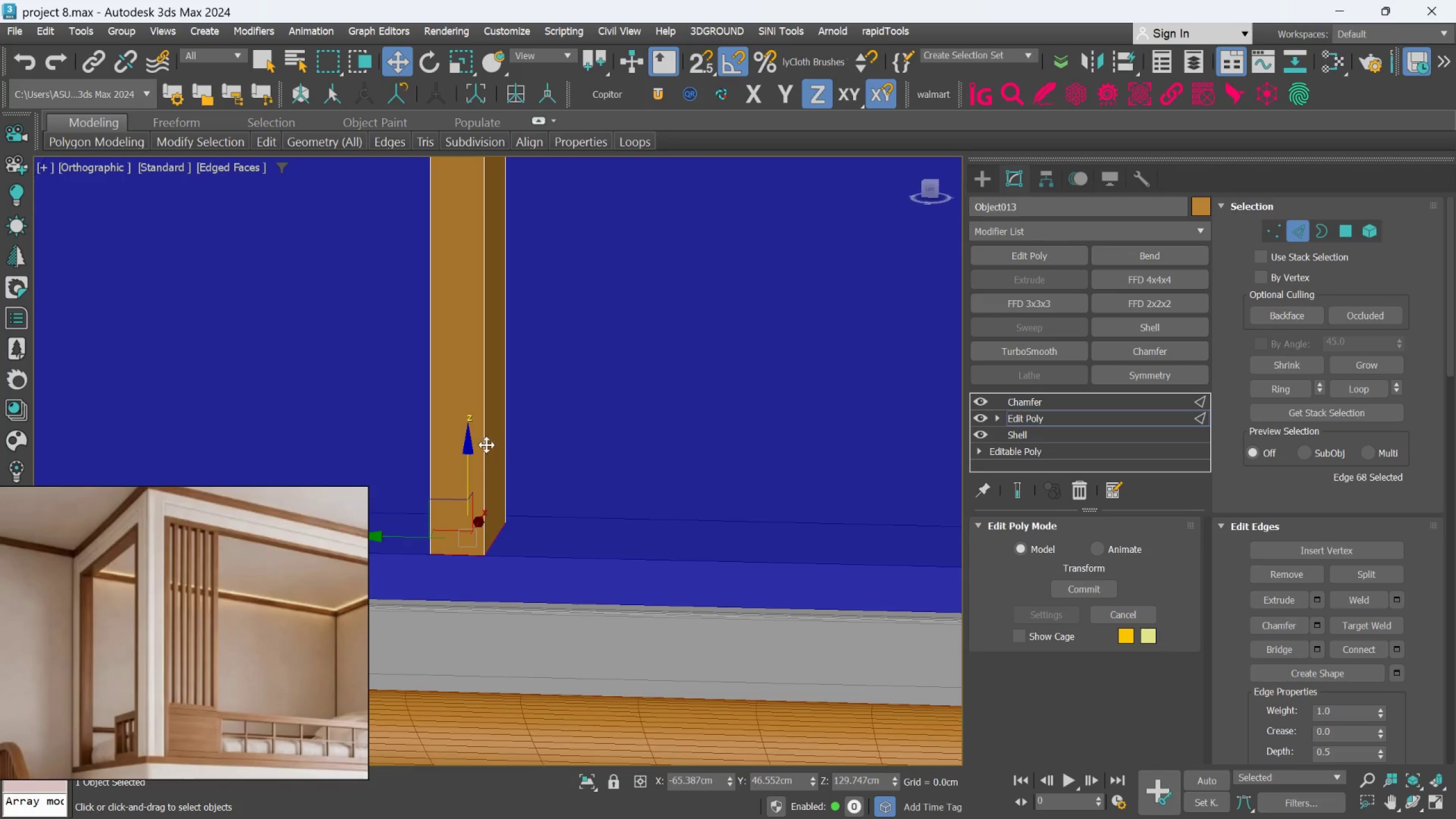 
scroll: coordinate [529, 450], scroll_direction: down, amount: 2.0
 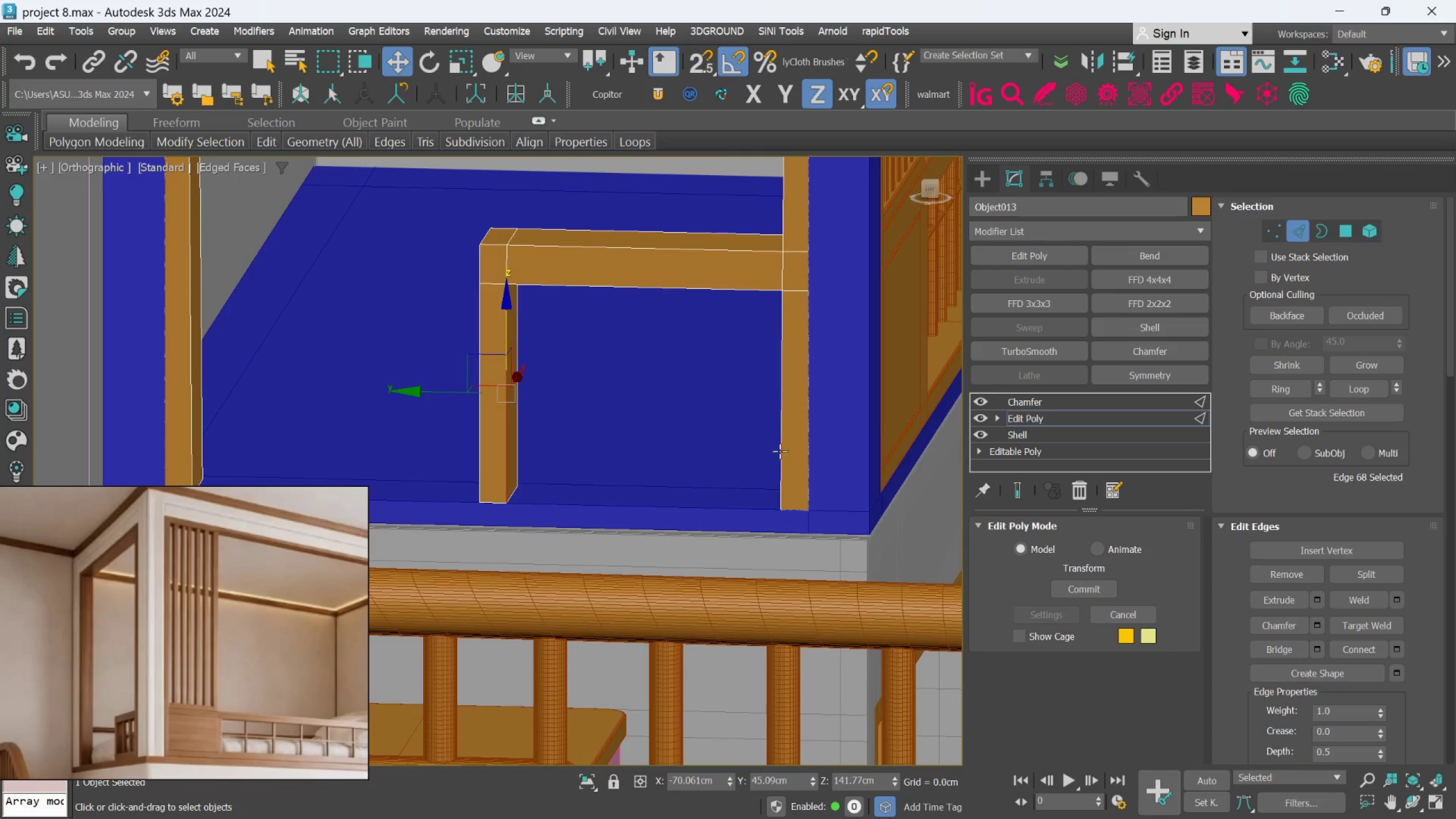 
scroll: coordinate [747, 452], scroll_direction: up, amount: 1.0
 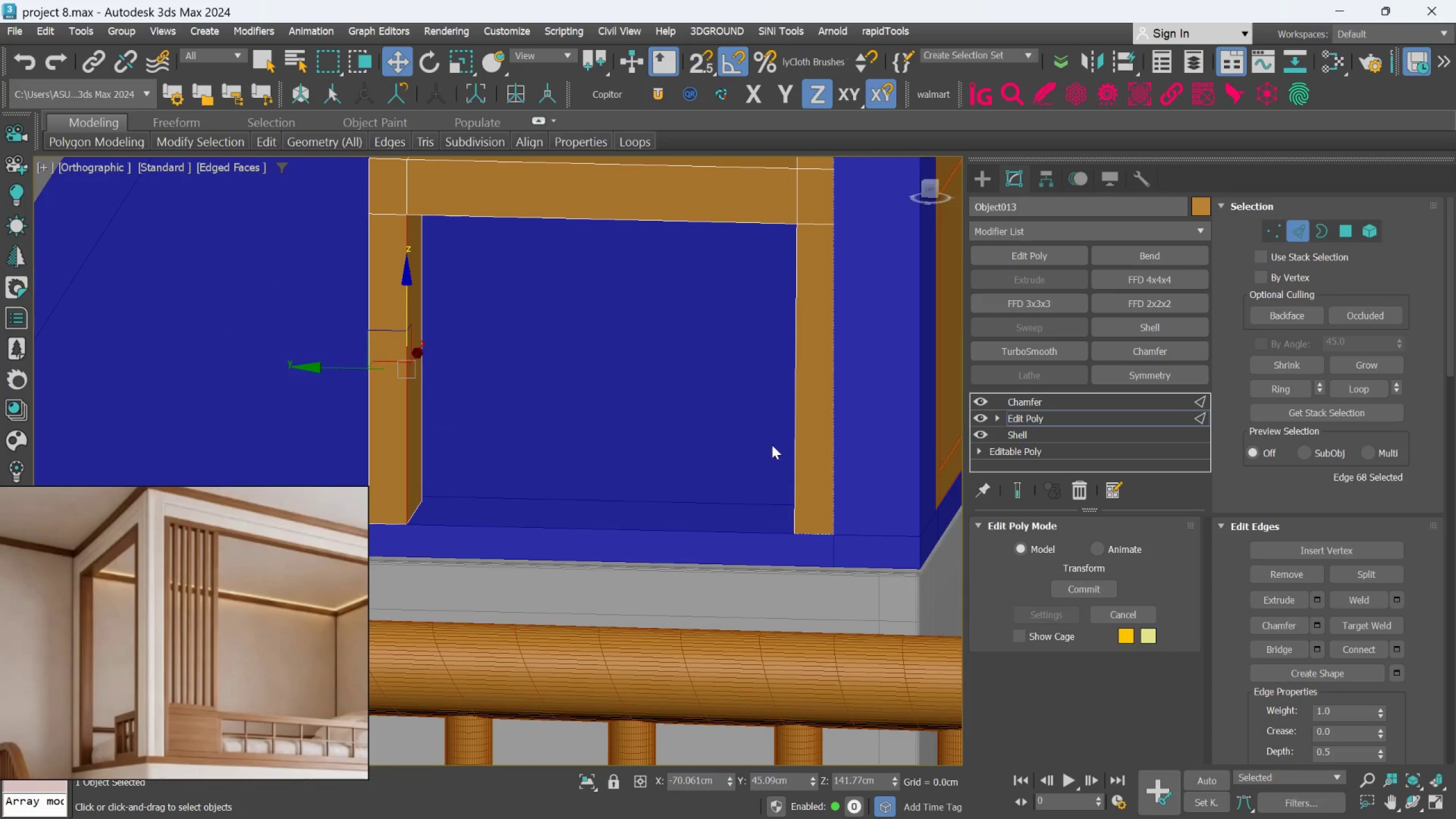 
hold_key(key=ControlLeft, duration=1.3)
left_click([796, 436])
 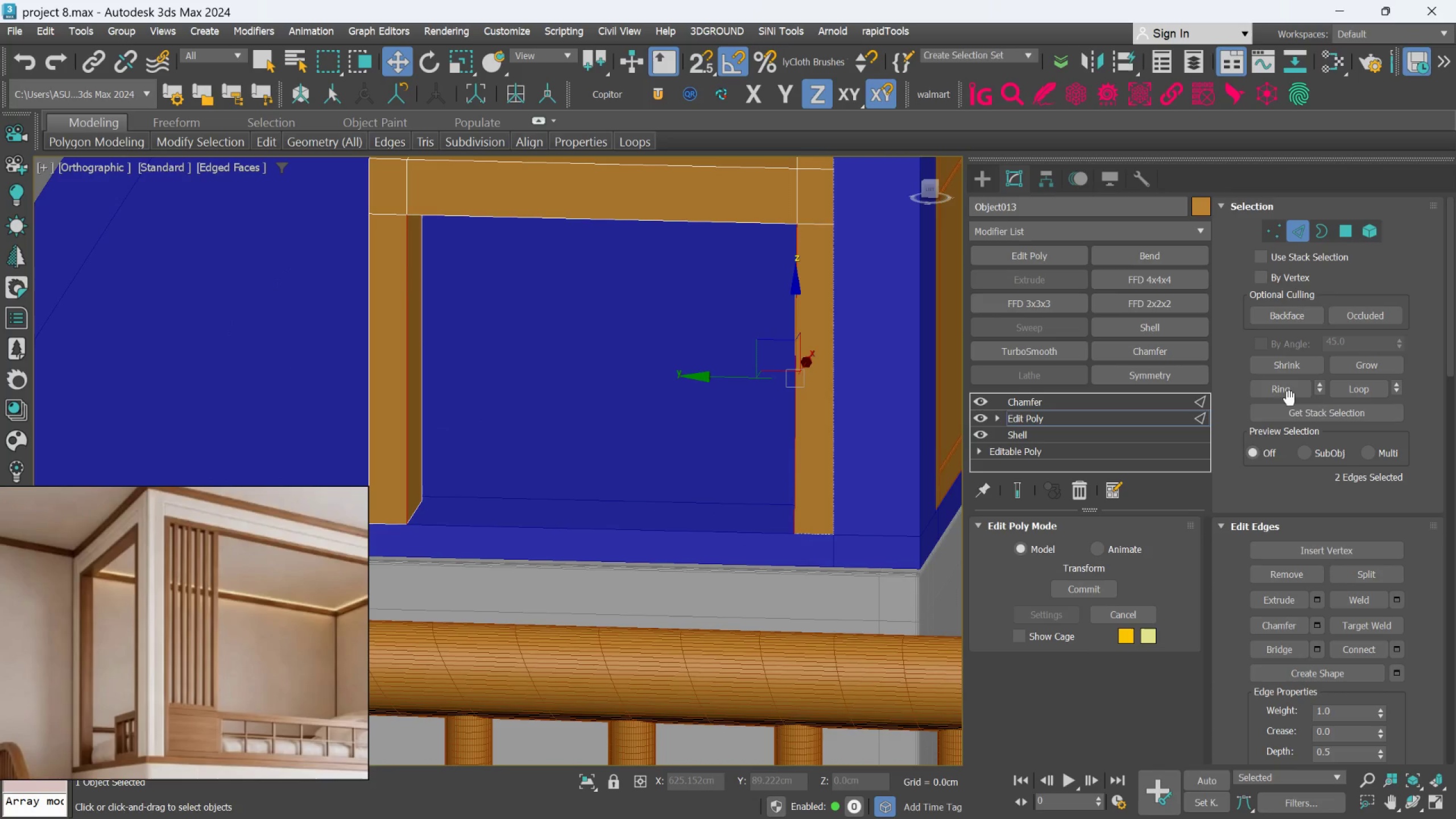 
left_click([1287, 388])
 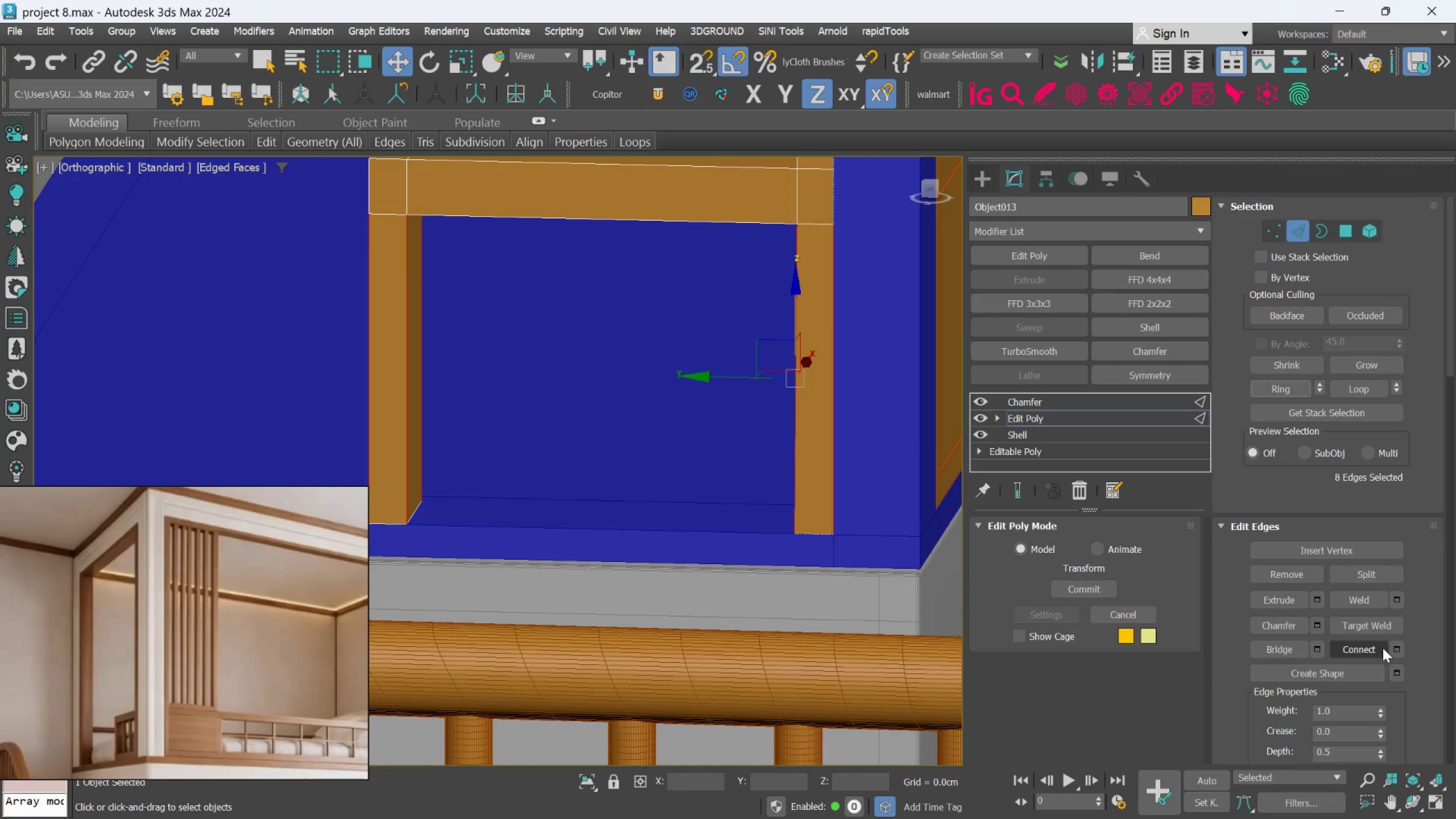 
left_click([1383, 648])
 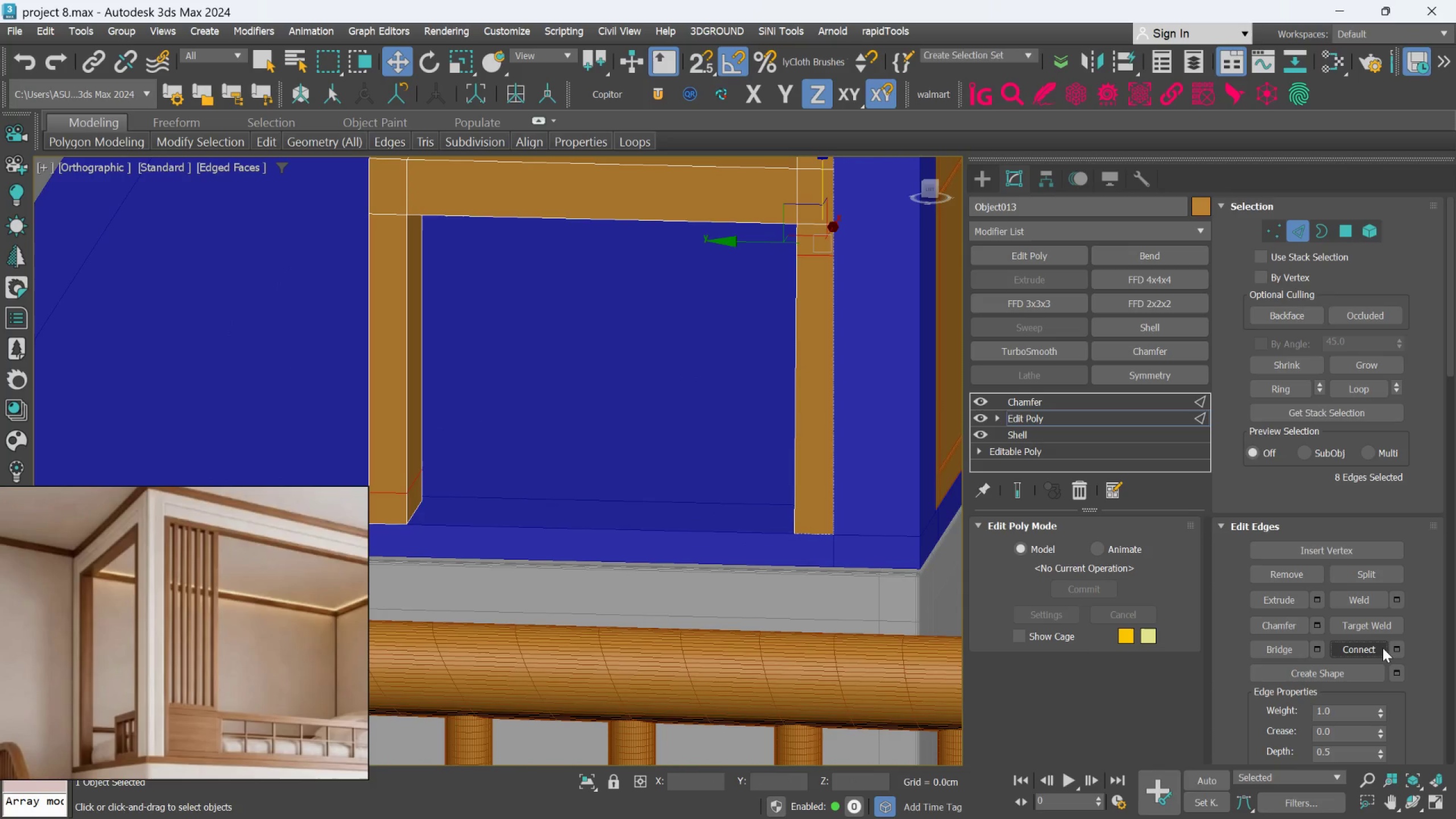 
key(Control+Z)
 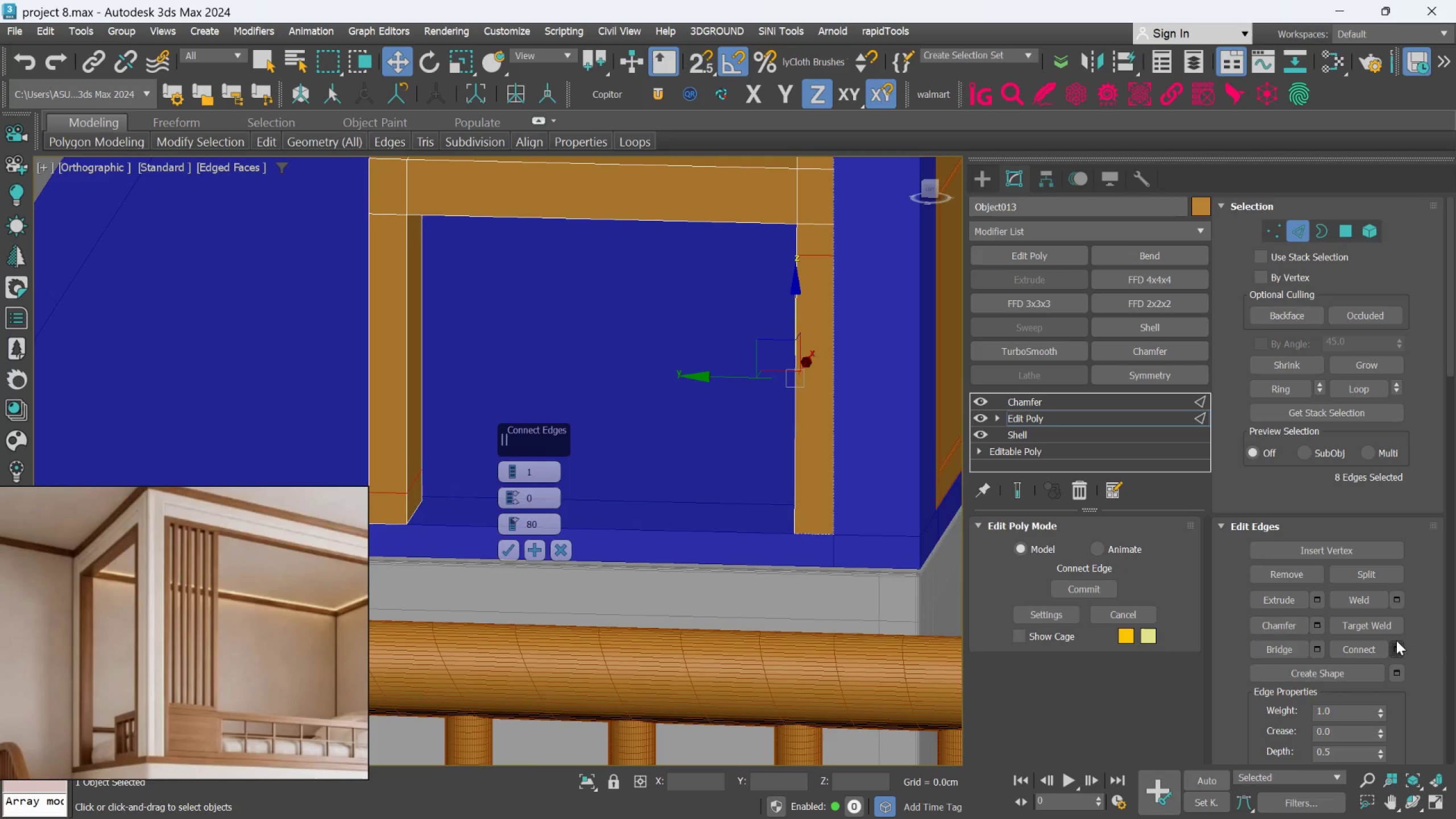 
right_click([503, 532])
 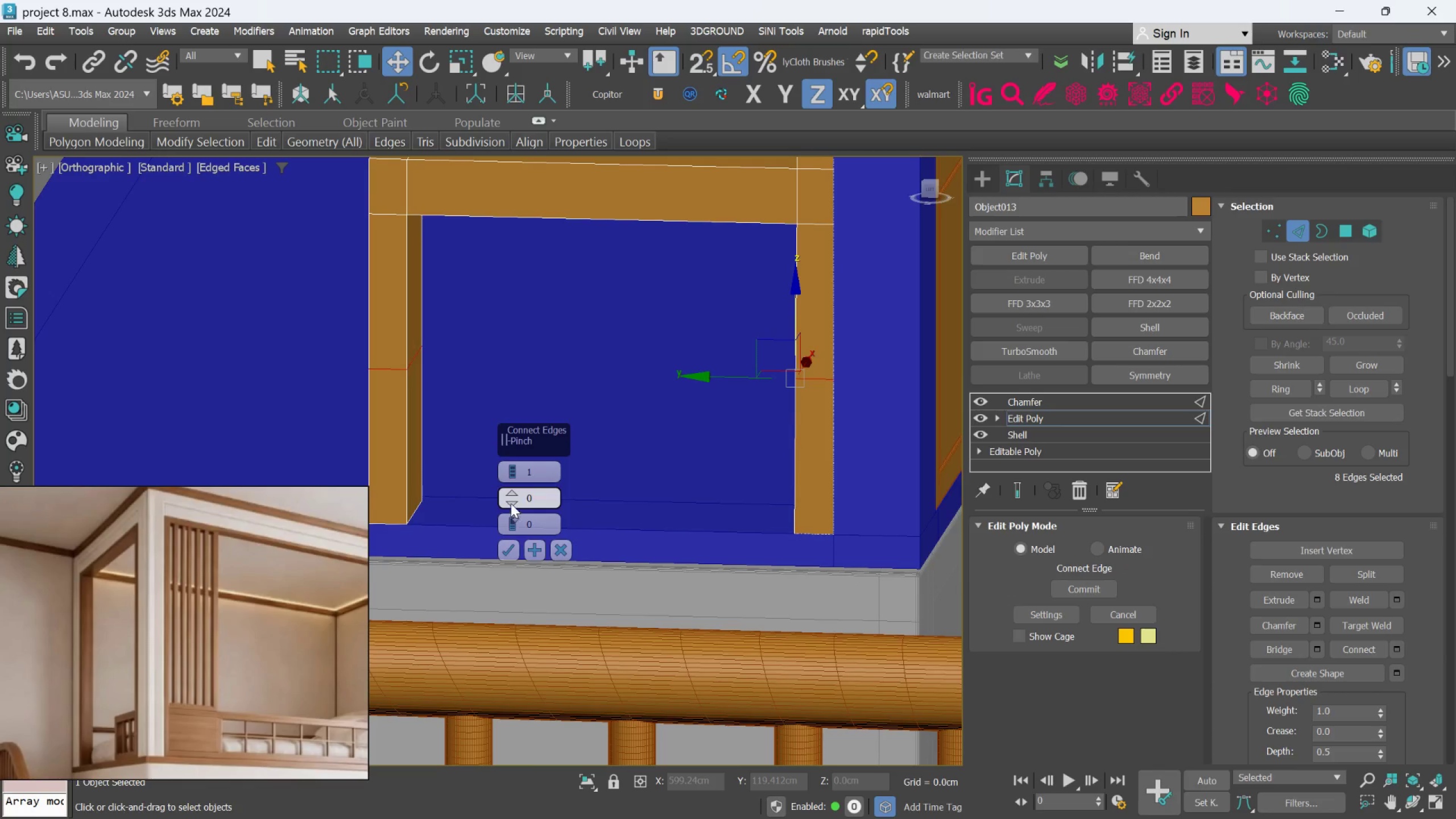 
left_click_drag(start_coordinate=[511, 498], to_coordinate=[501, 457])
 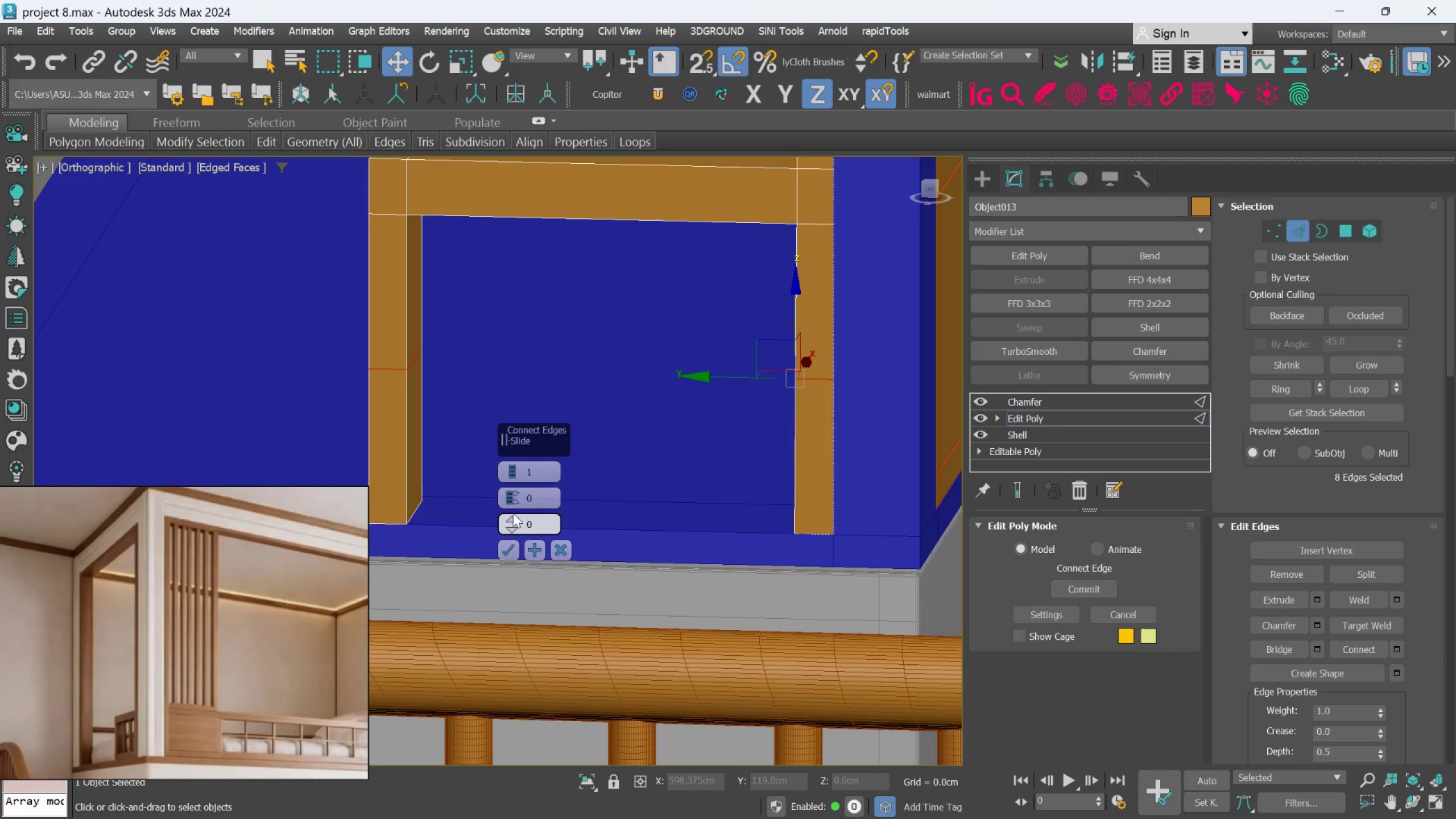 
left_click_drag(start_coordinate=[513, 513], to_coordinate=[516, 495])
 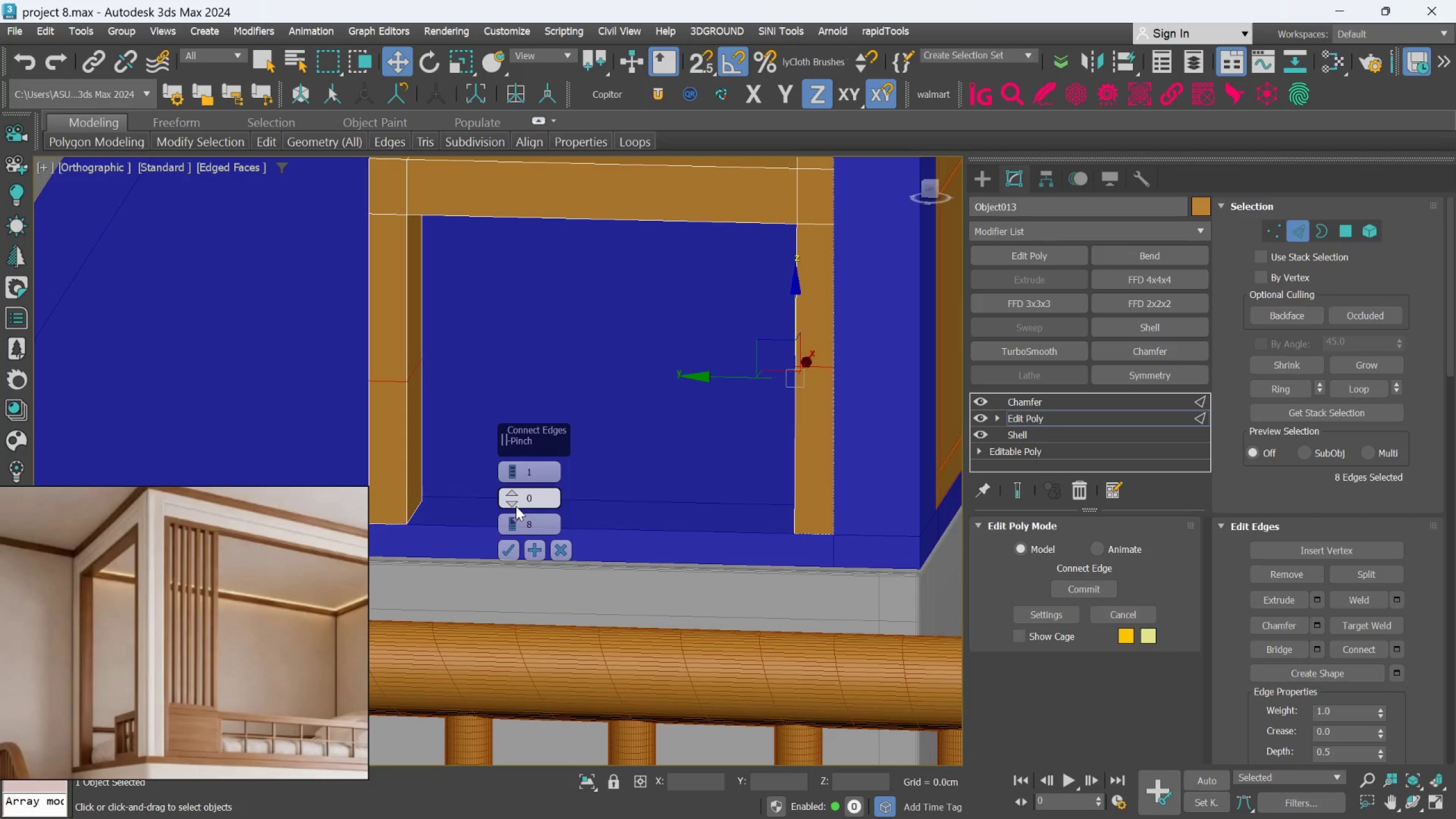 
key(Control+Z)
 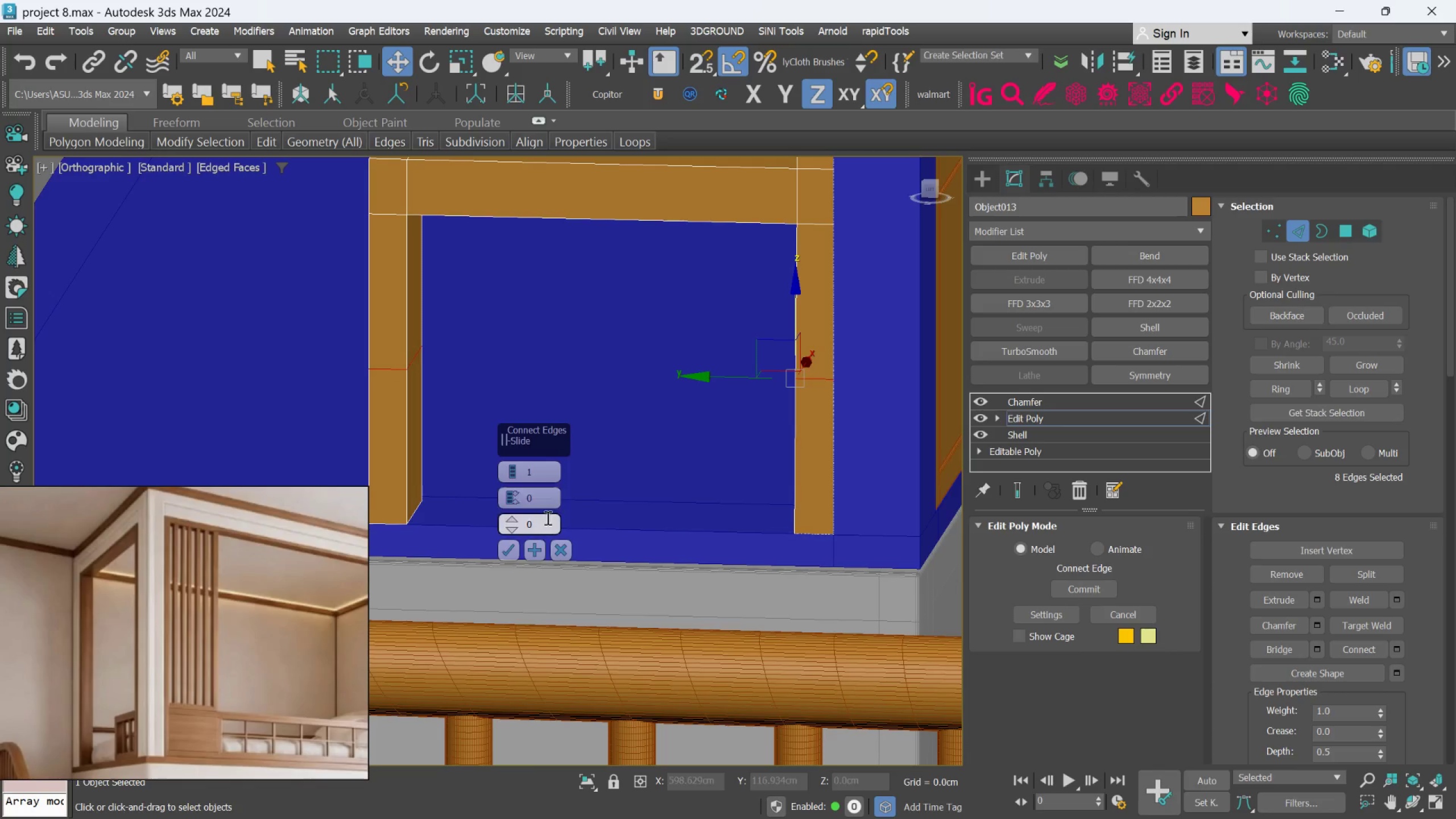 
key(Control+Z)
 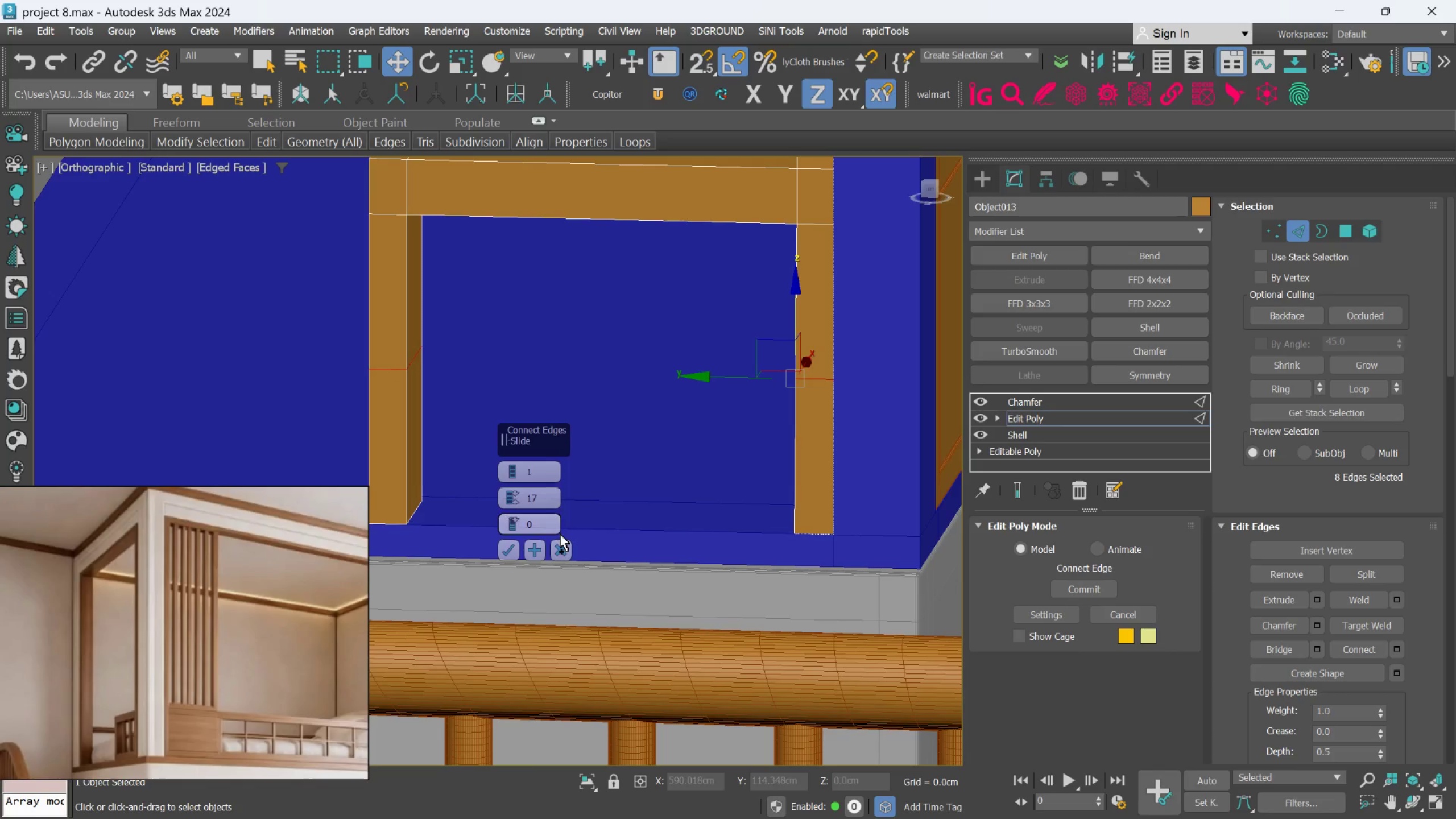 
key(Control+Z)
 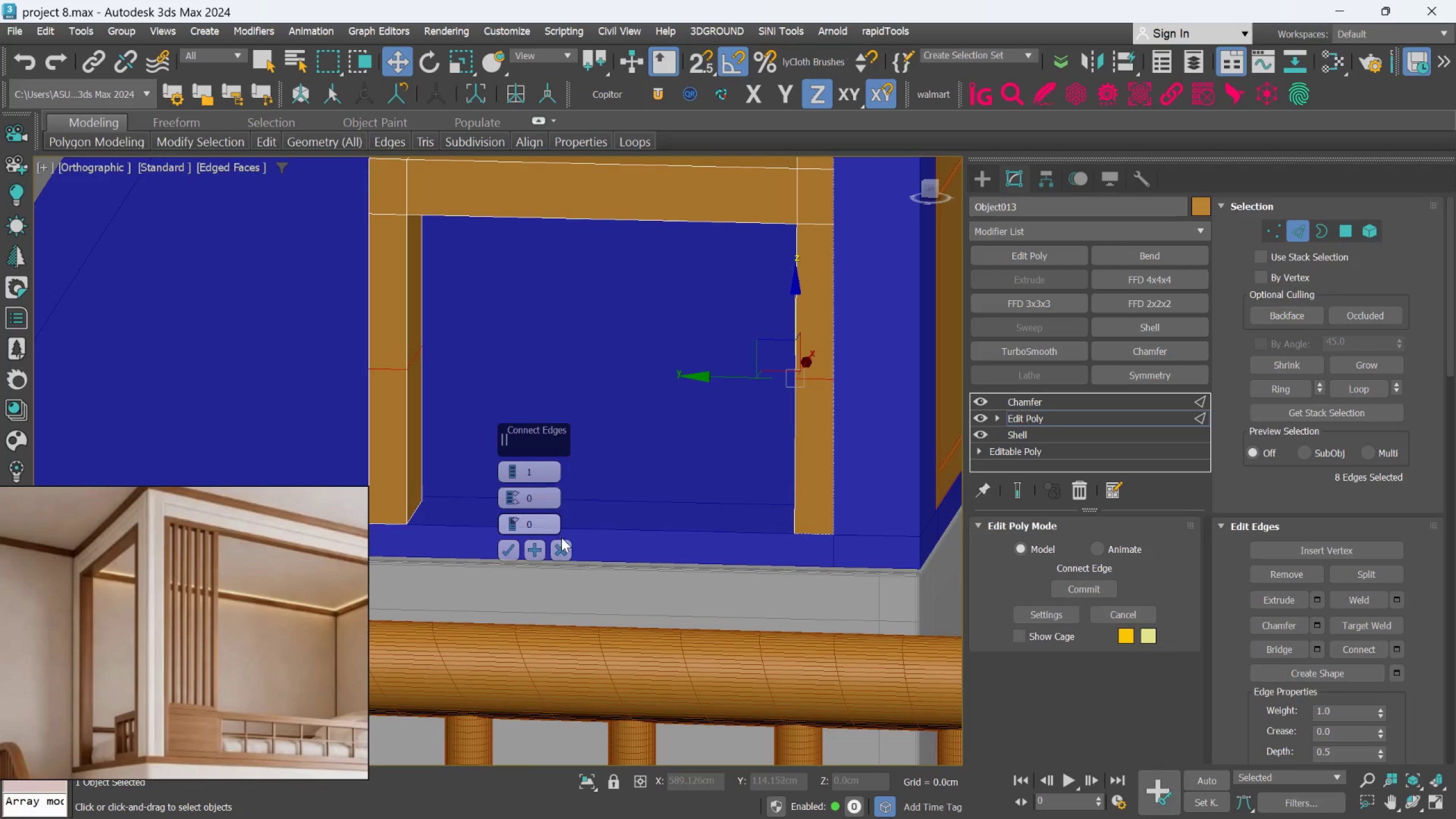 
left_click([560, 550])
 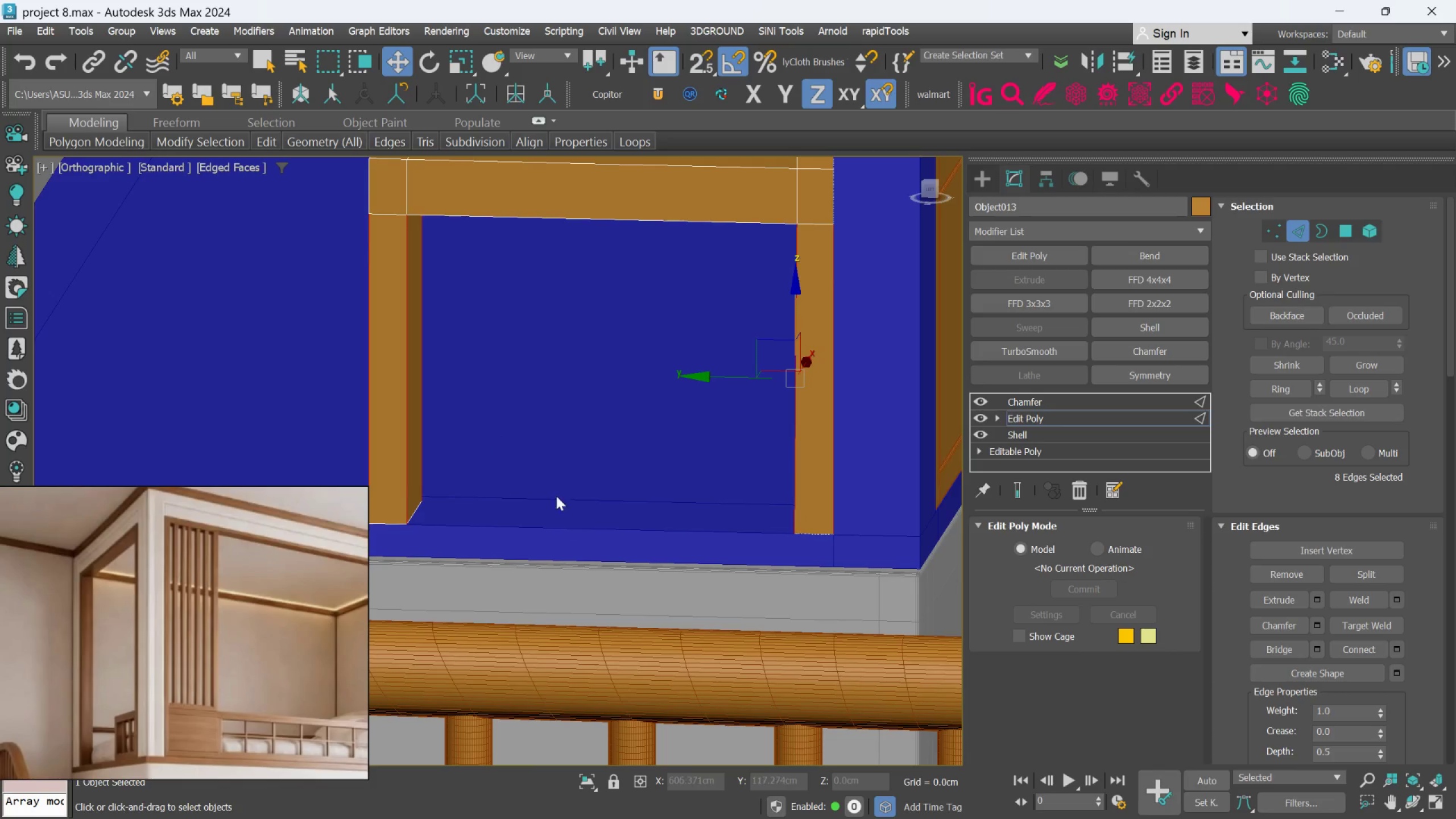 
left_click([590, 486])
 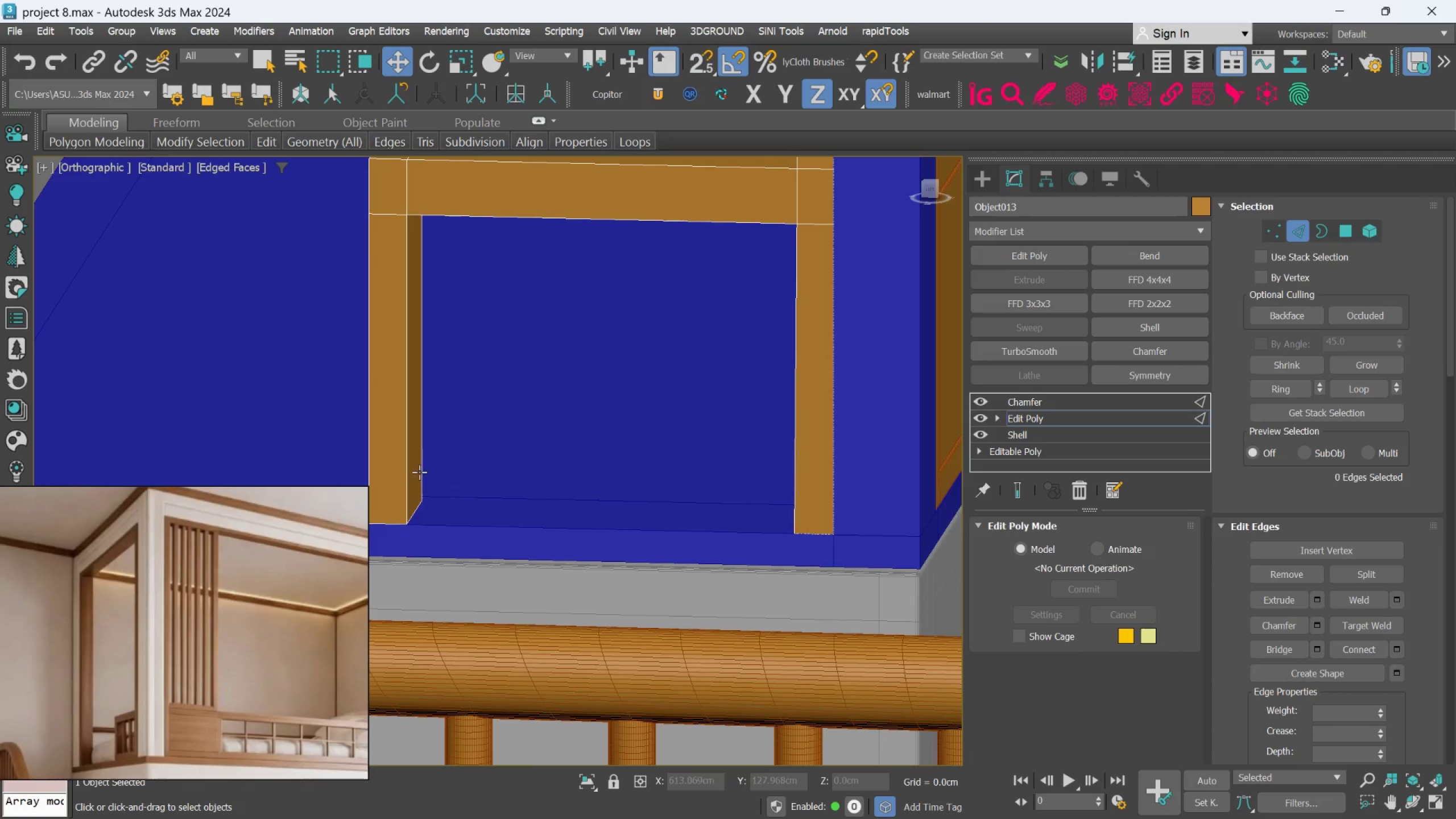 
left_click([400, 467])
 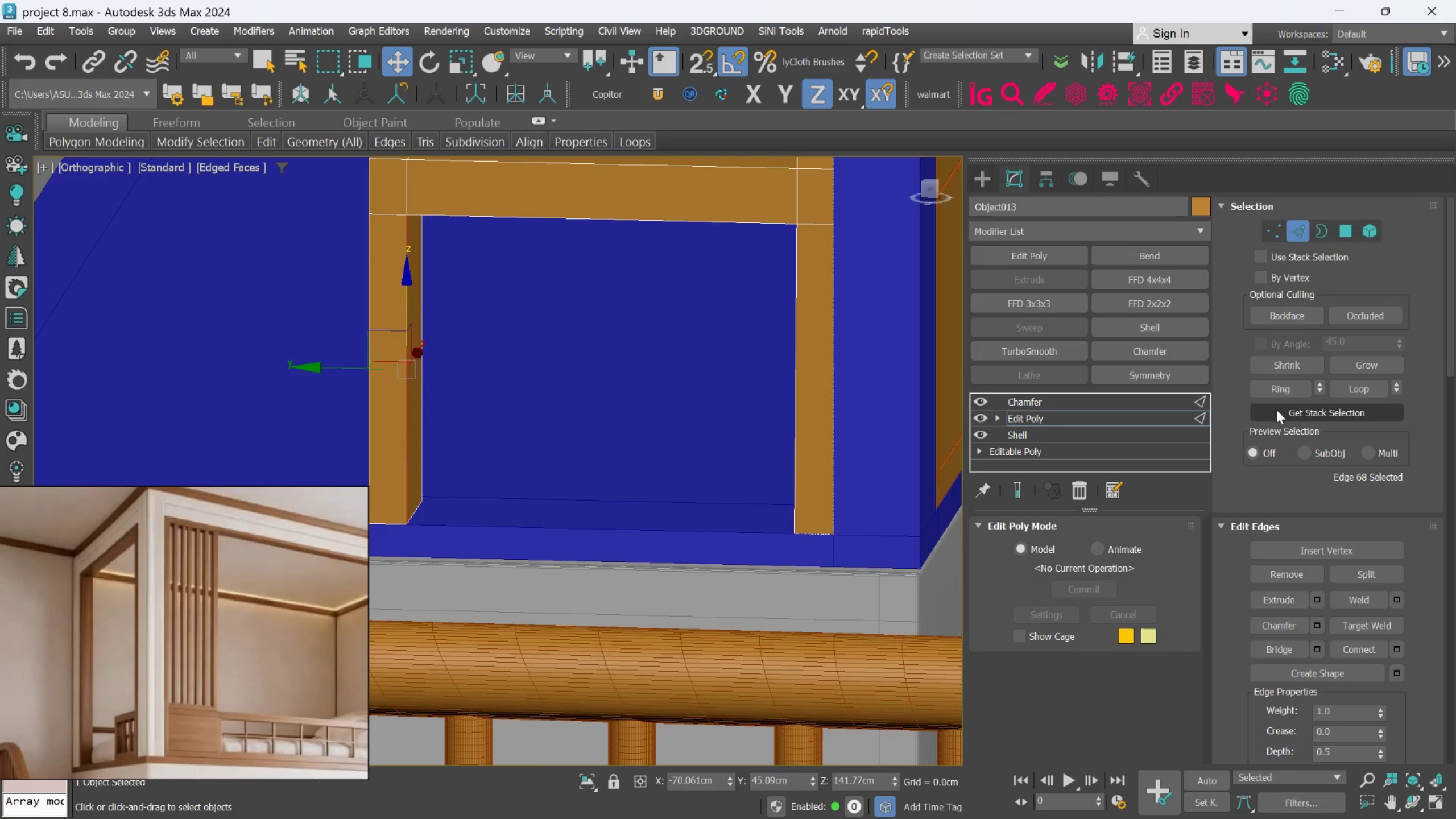 
left_click([1276, 393])
 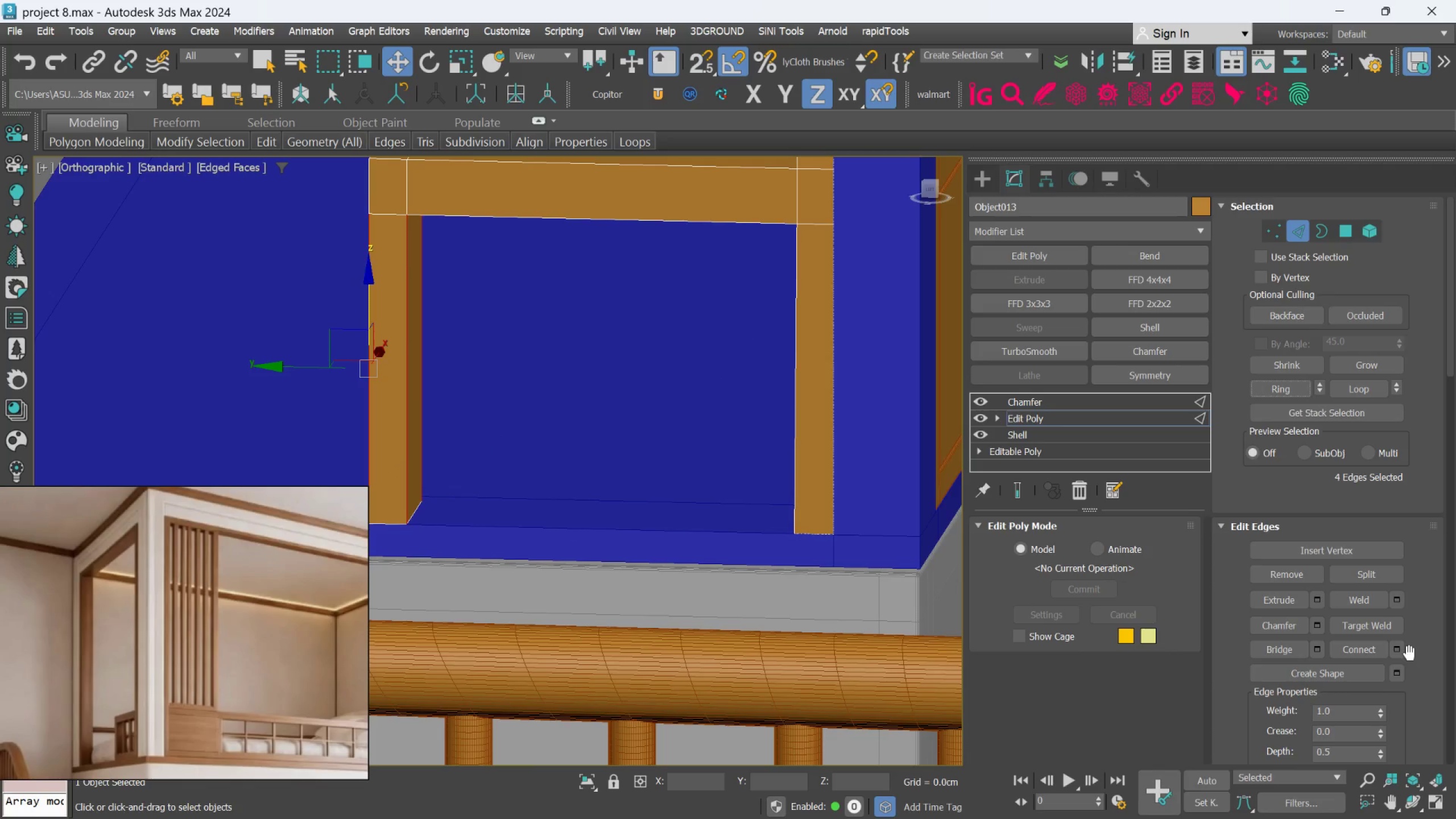 
left_click([1410, 654])
 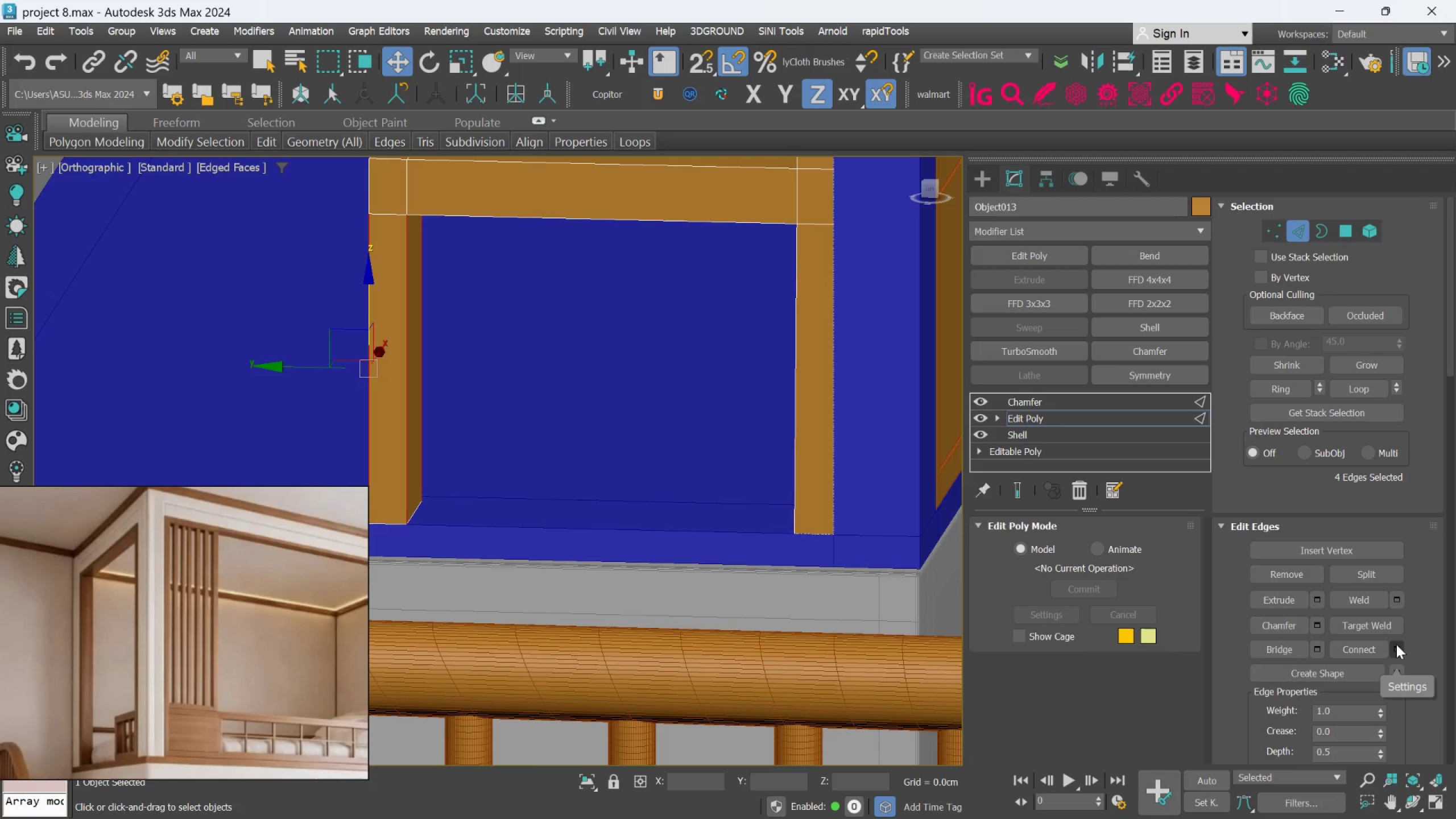 
left_click([1396, 644])
 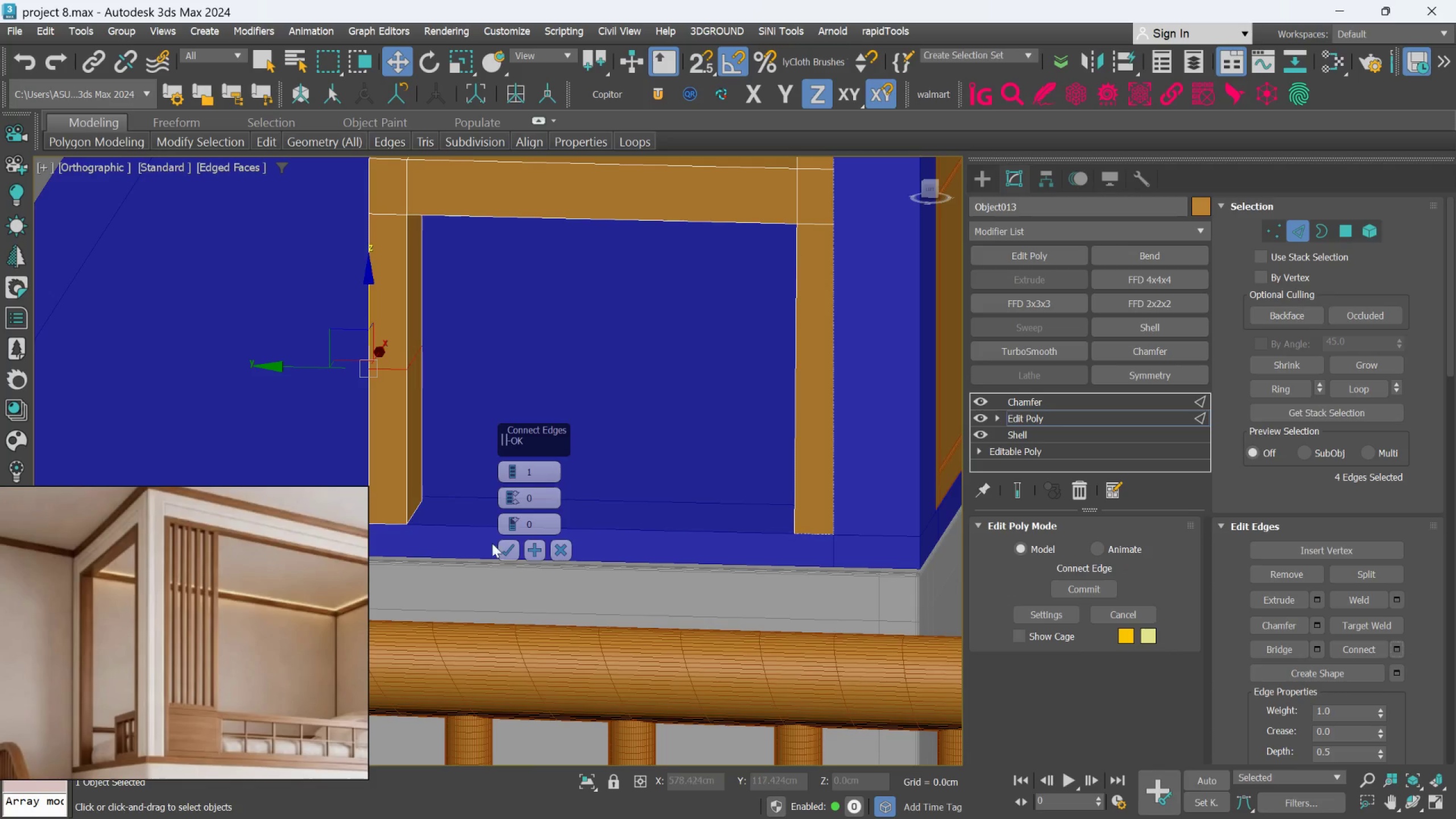 
scroll: coordinate [462, 518], scroll_direction: up, amount: 2.0
 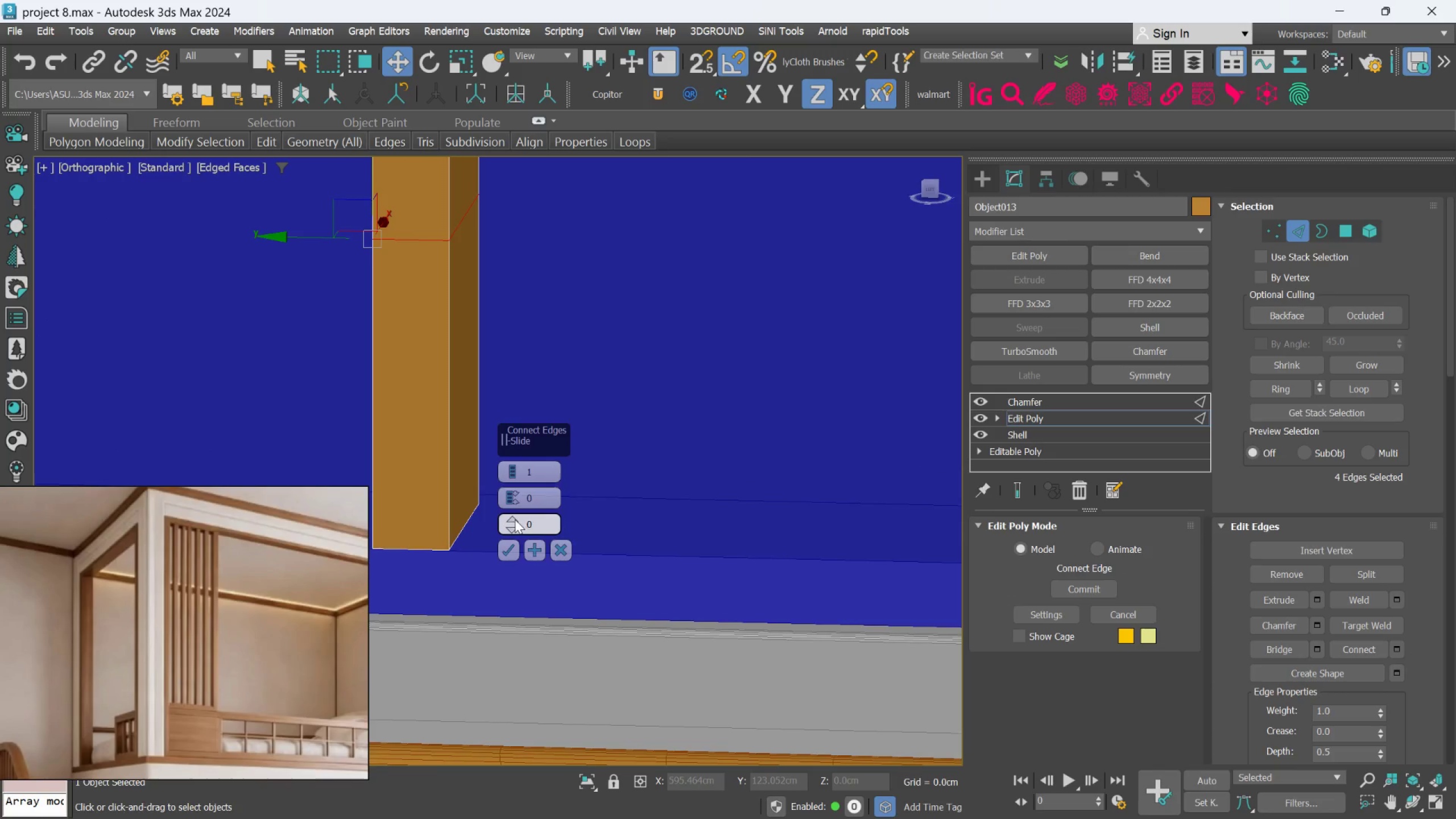 
left_click_drag(start_coordinate=[509, 507], to_coordinate=[528, 534])
 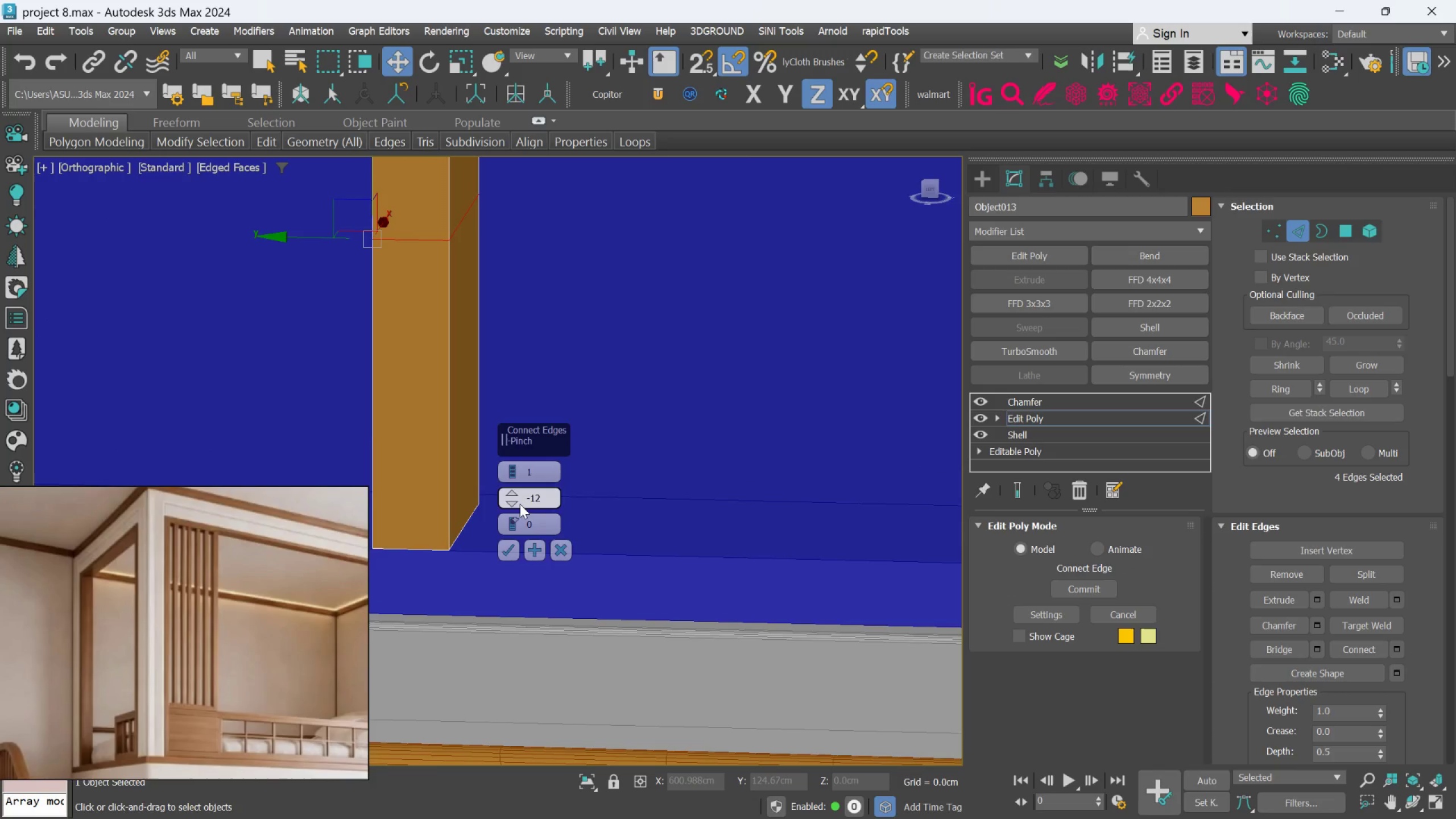 
right_click([519, 502])
 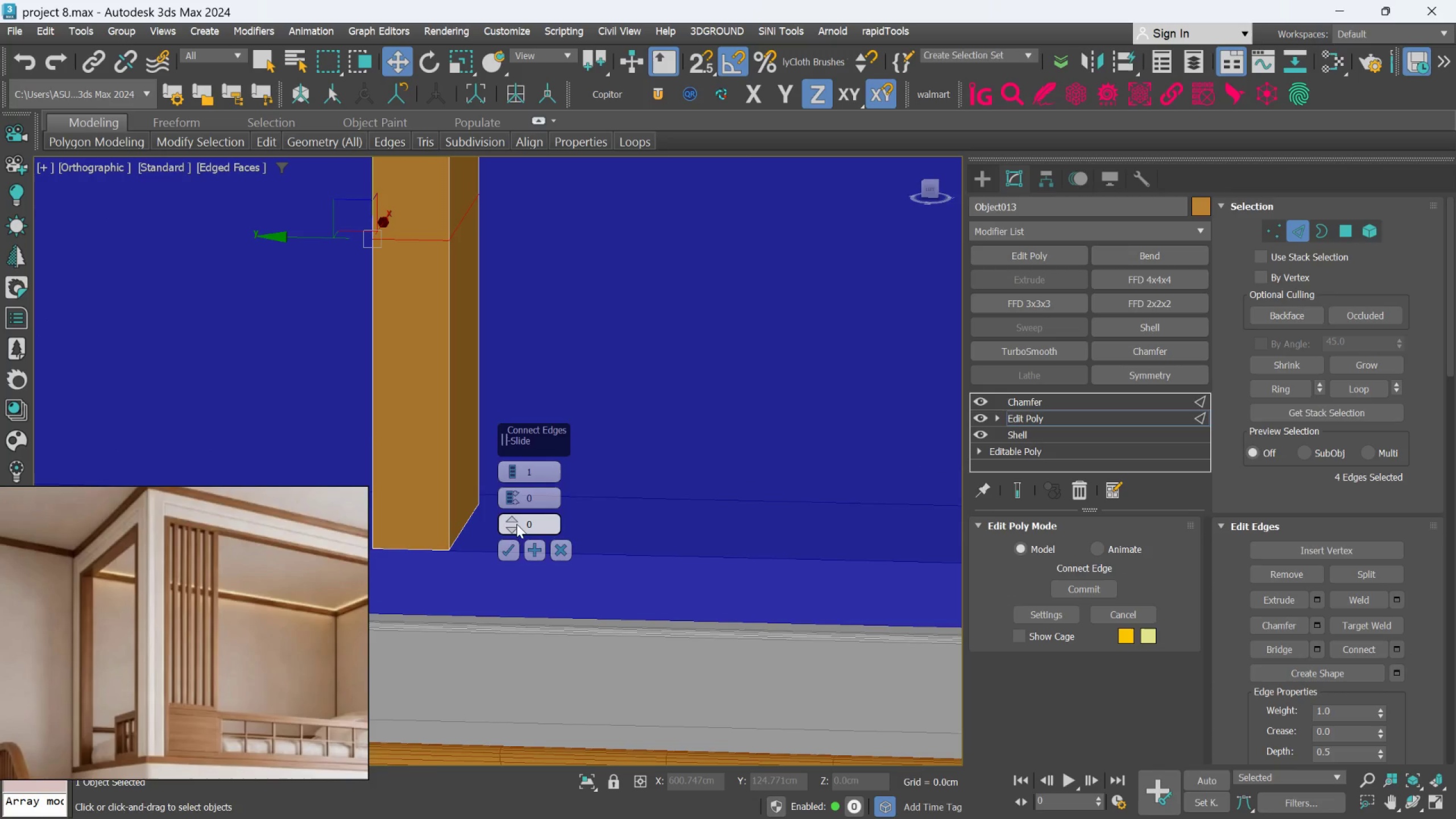 
left_click_drag(start_coordinate=[512, 515], to_coordinate=[537, 385])
 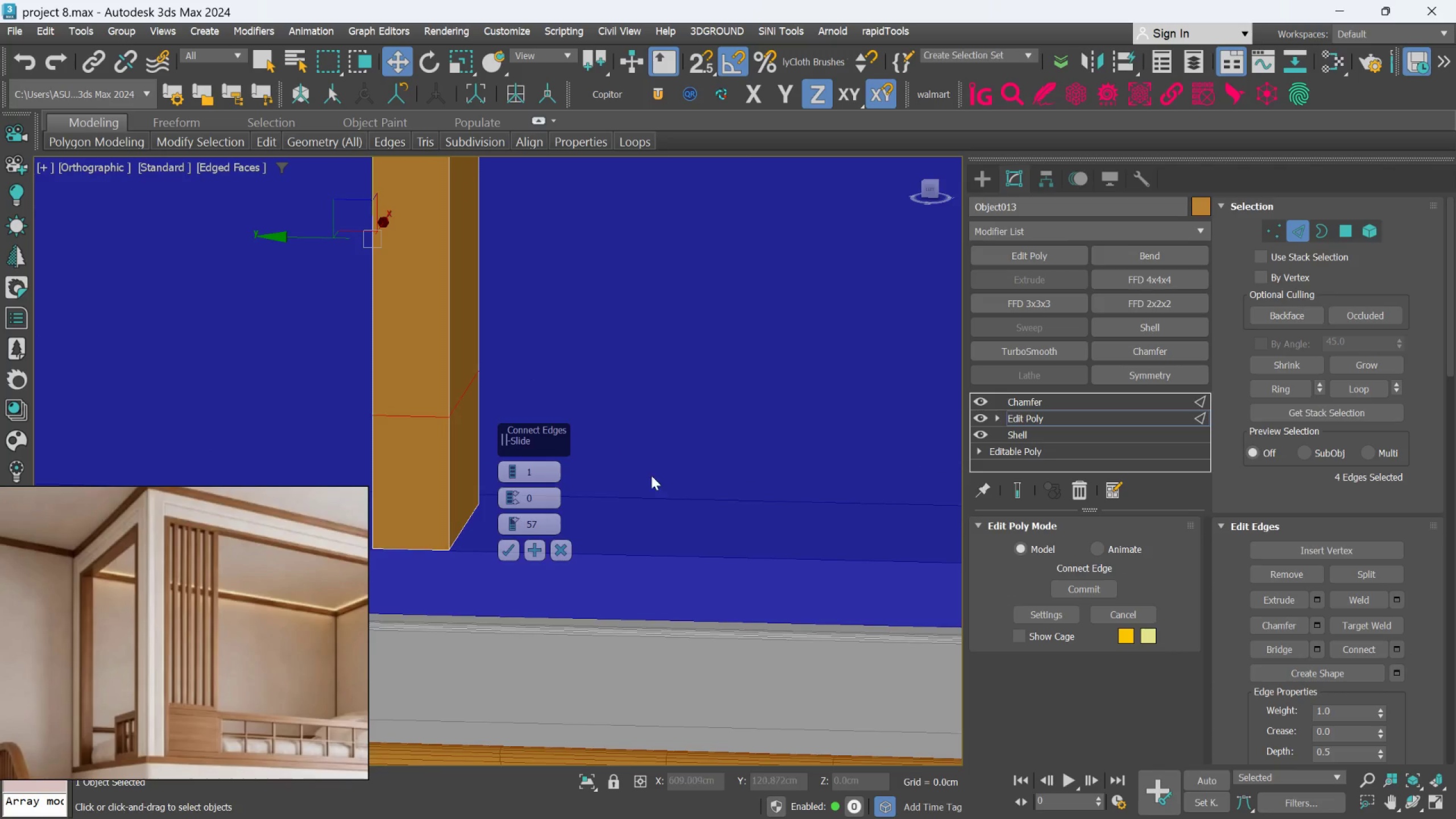 
hold_key(key=AltLeft, duration=3.11)
 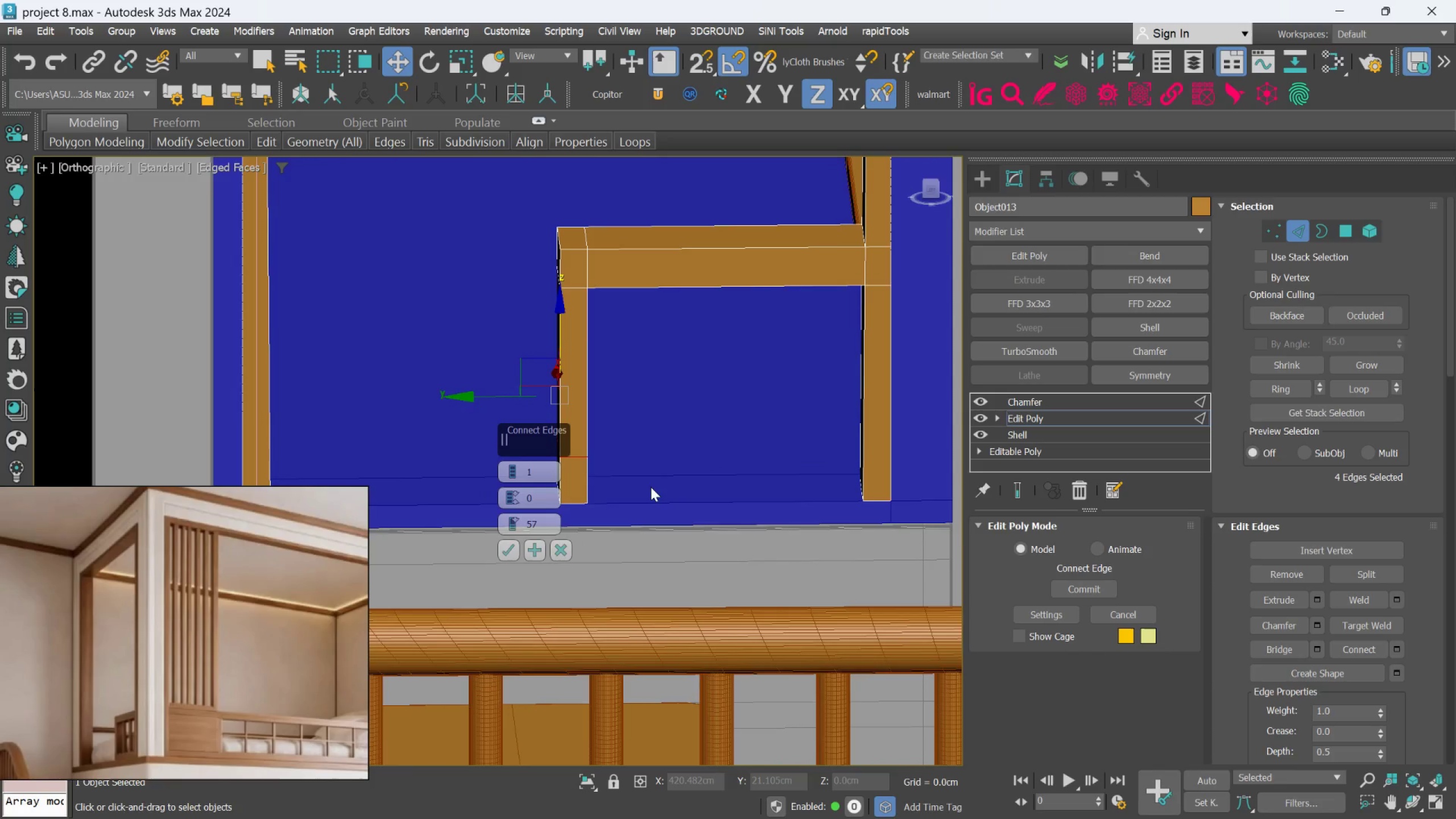 
scroll: coordinate [652, 476], scroll_direction: down, amount: 3.0
 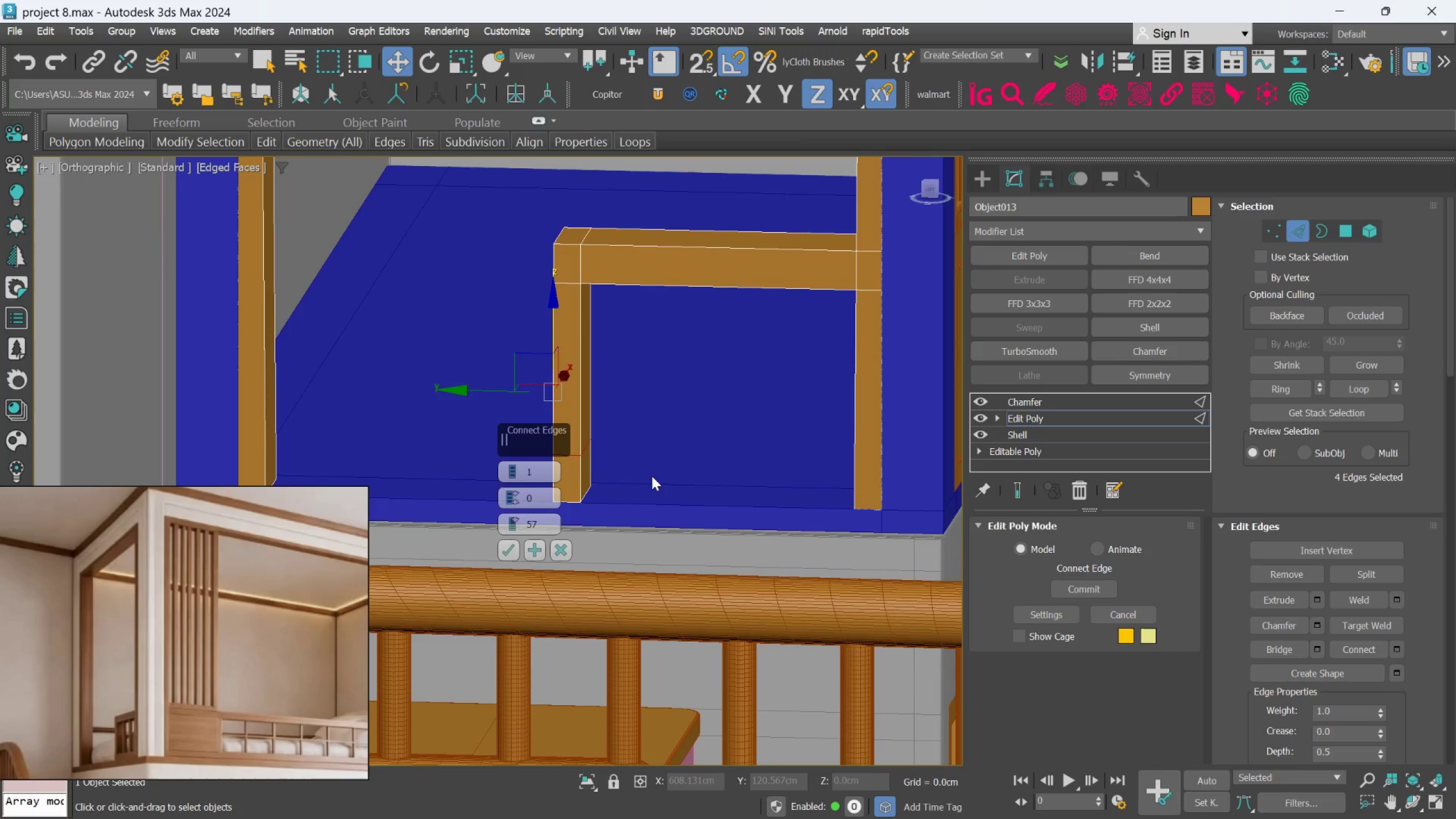 
scroll: coordinate [650, 487], scroll_direction: up, amount: 1.0
 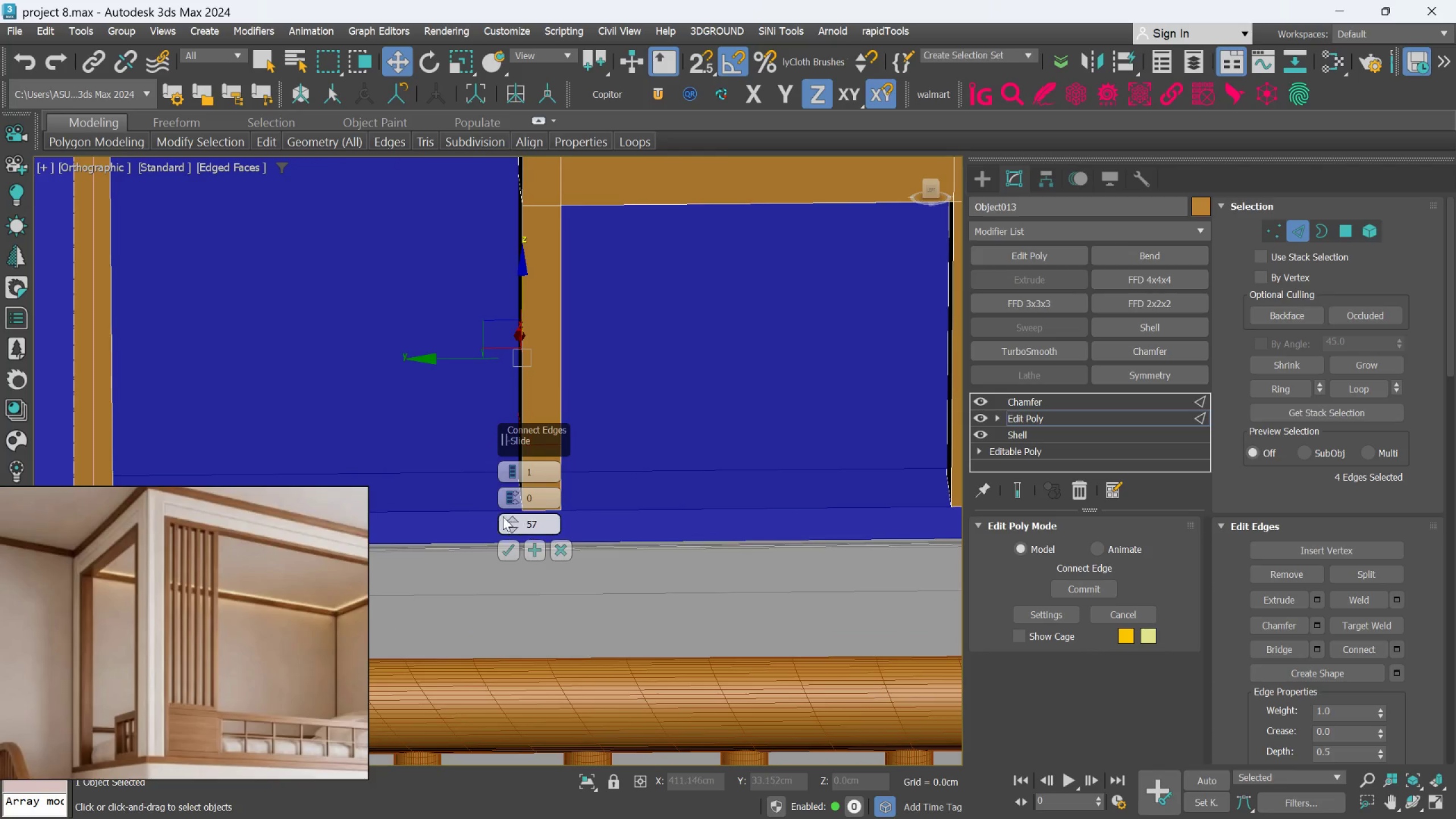 
double_click([543, 522])
 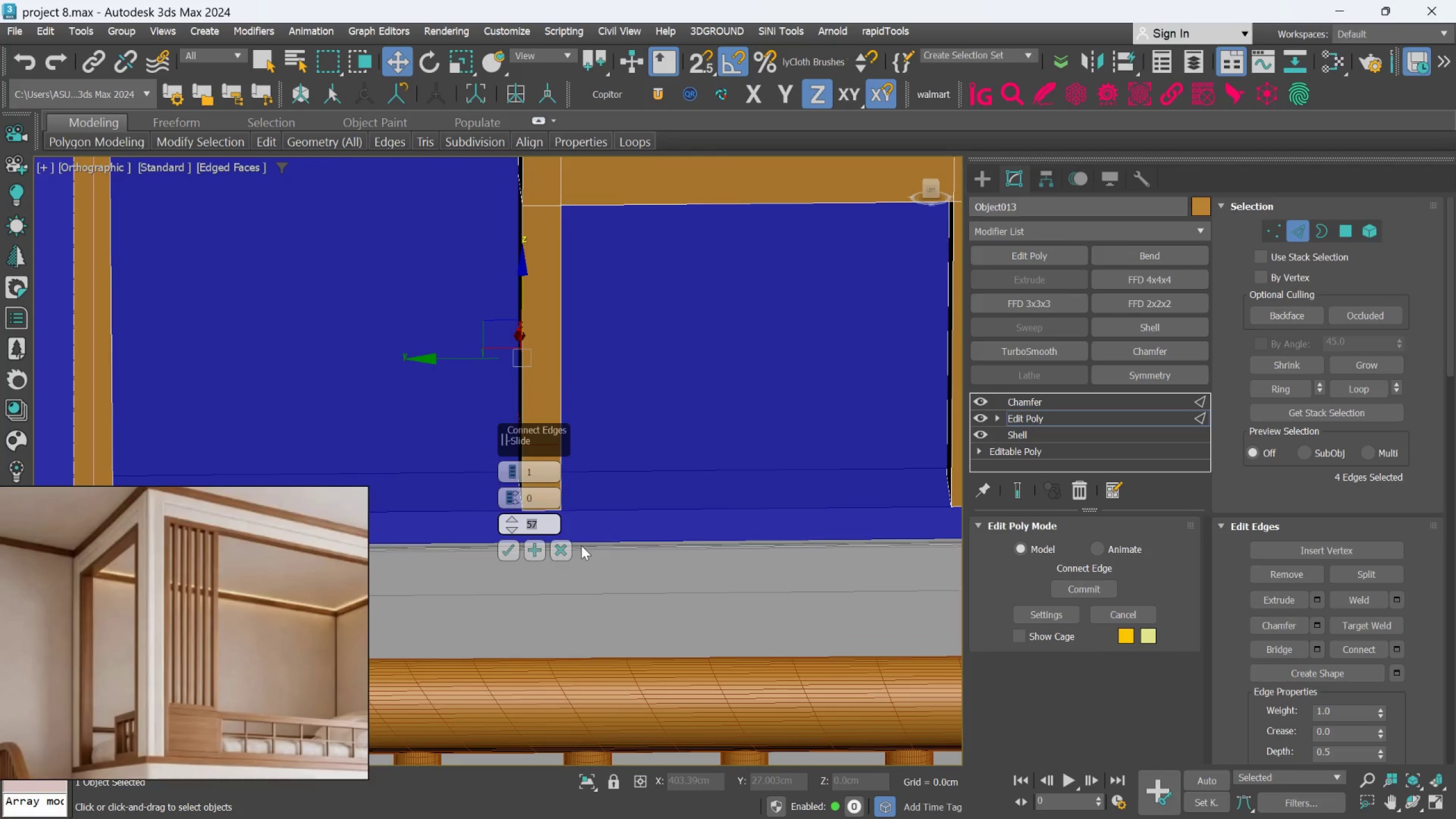 
type(60)
 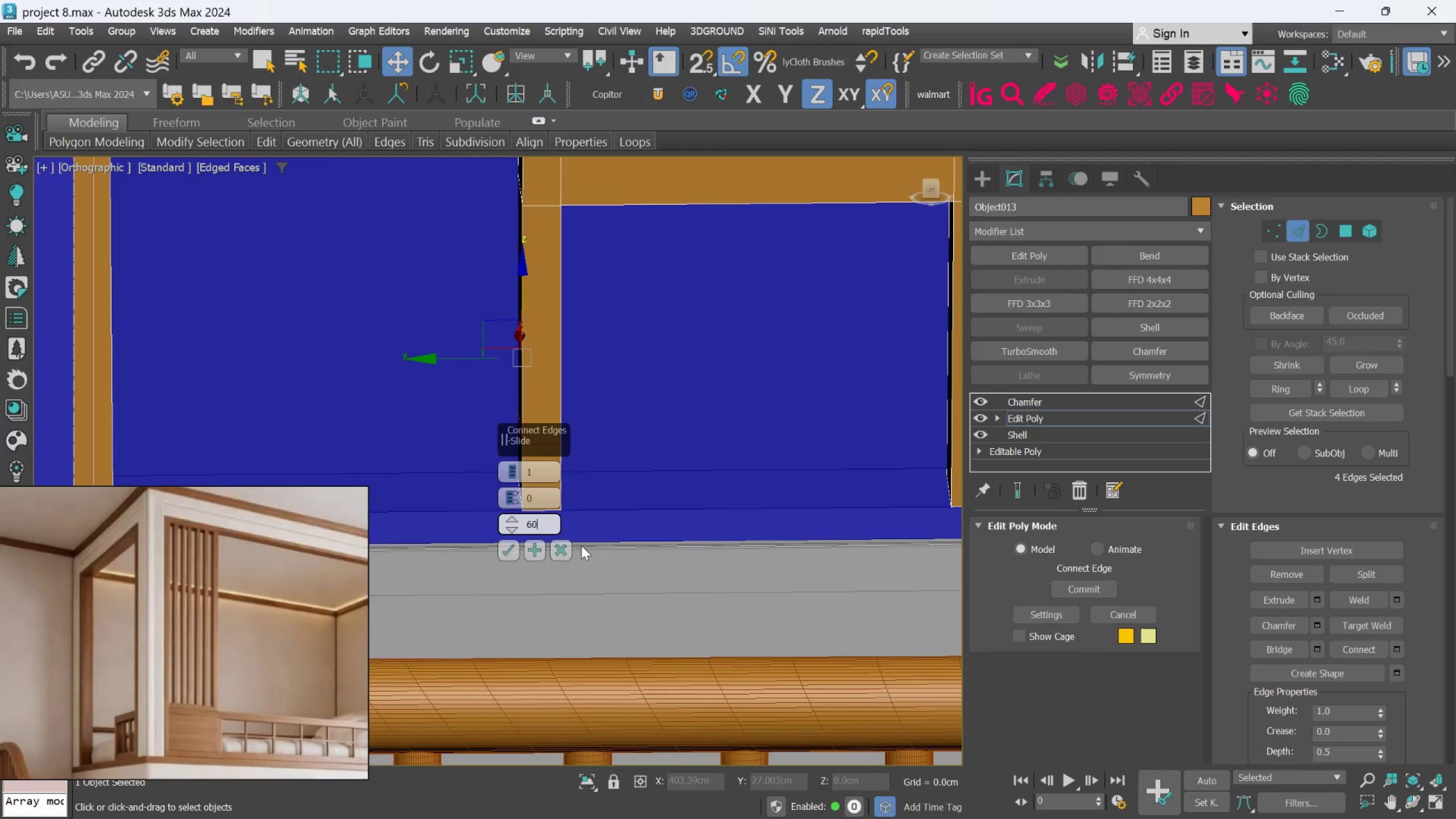 
key(Enter)
 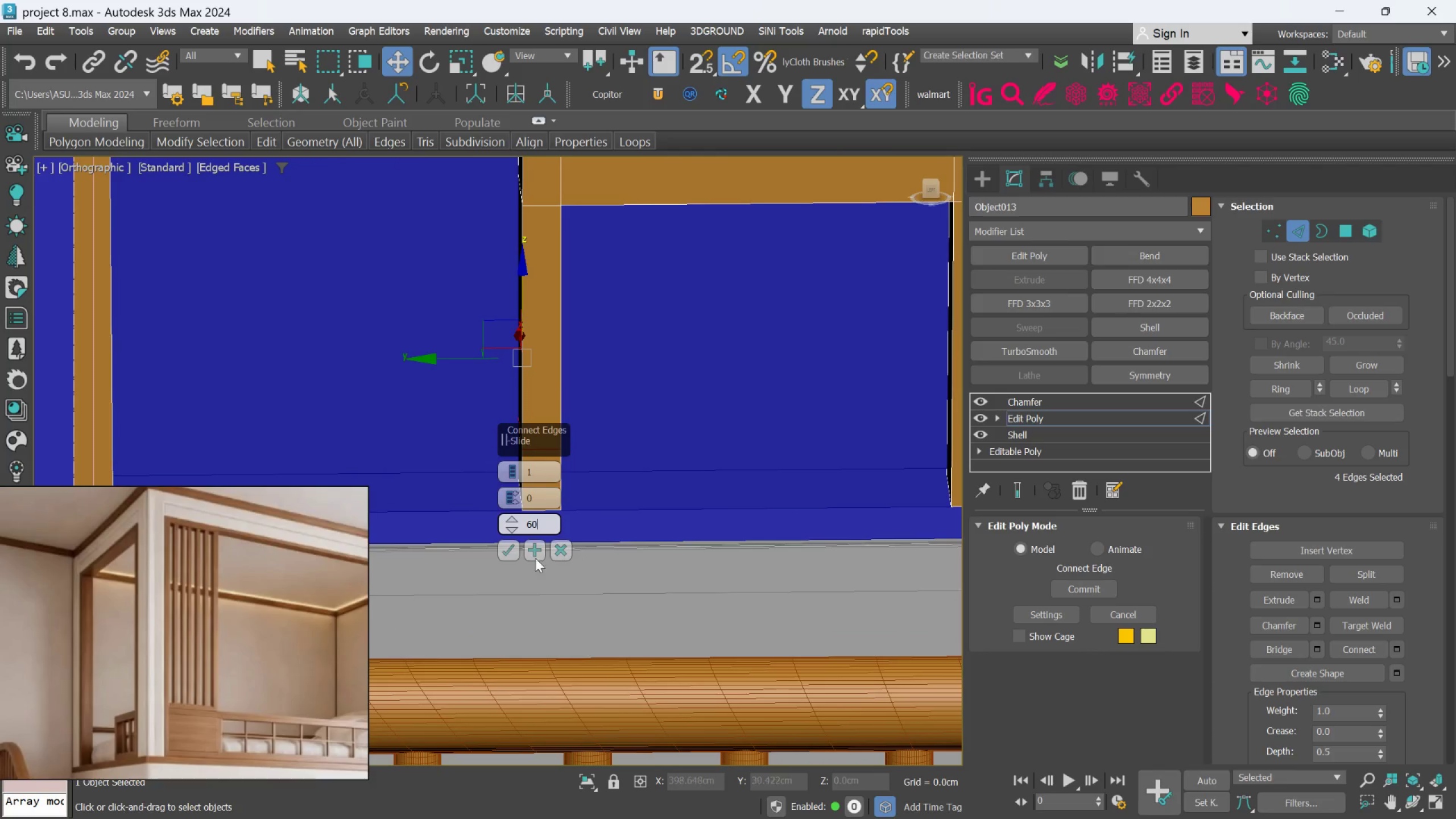 
left_click([512, 545])
 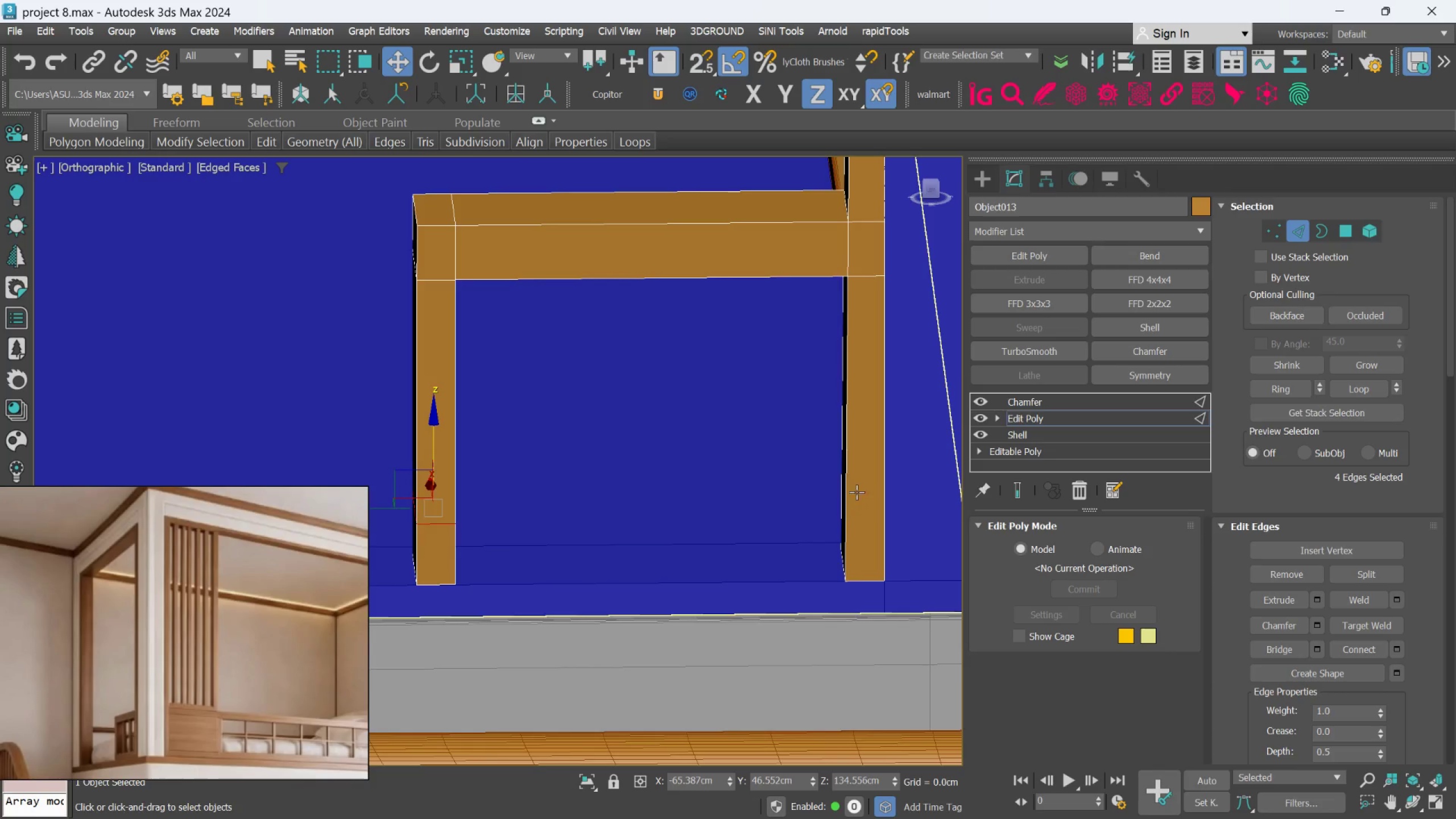 
left_click([846, 491])
 